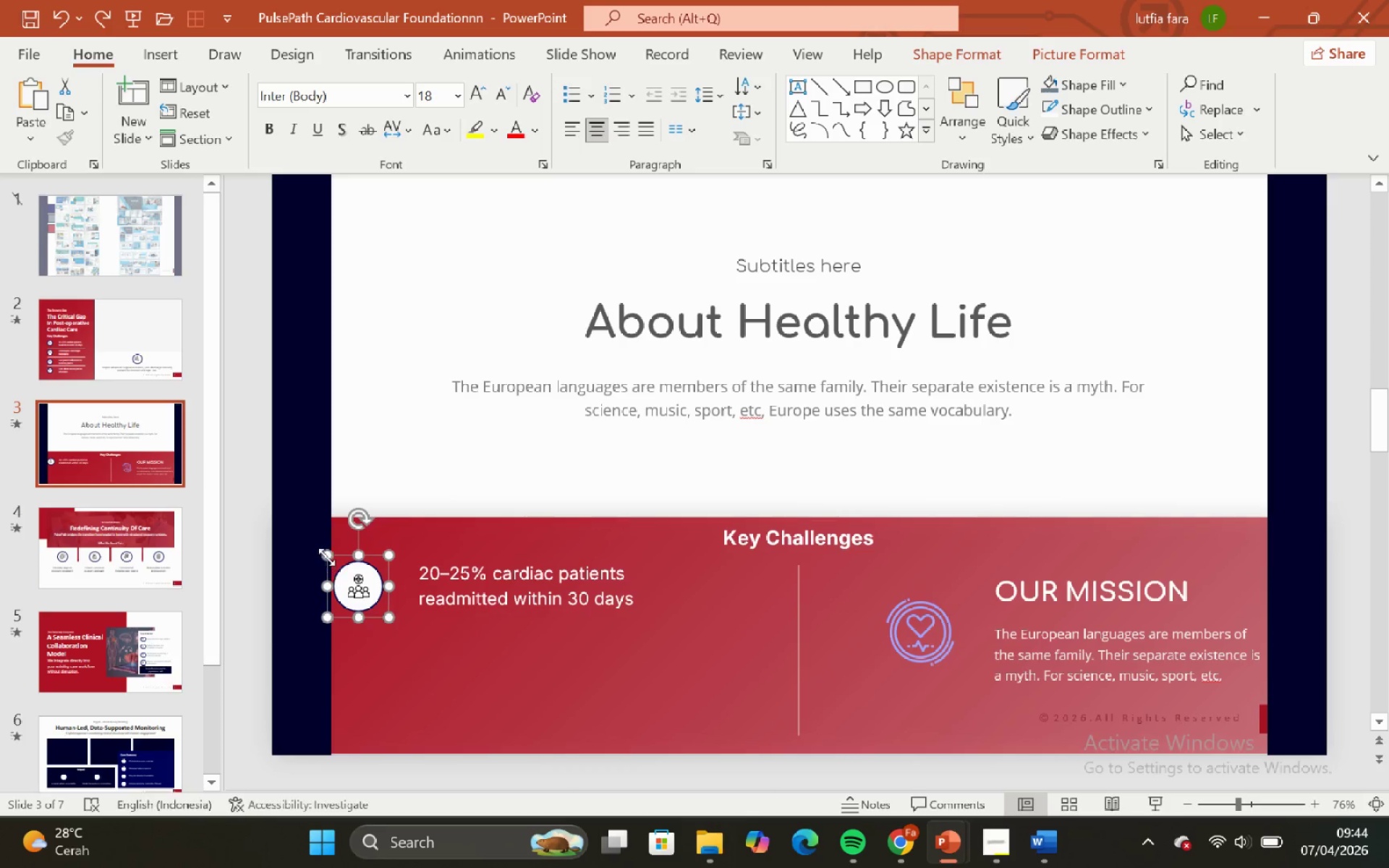 
hold_key(key=ShiftLeft, duration=1.25)
left_click_drag(start_coordinate=[326, 556], to_coordinate=[338, 564])
 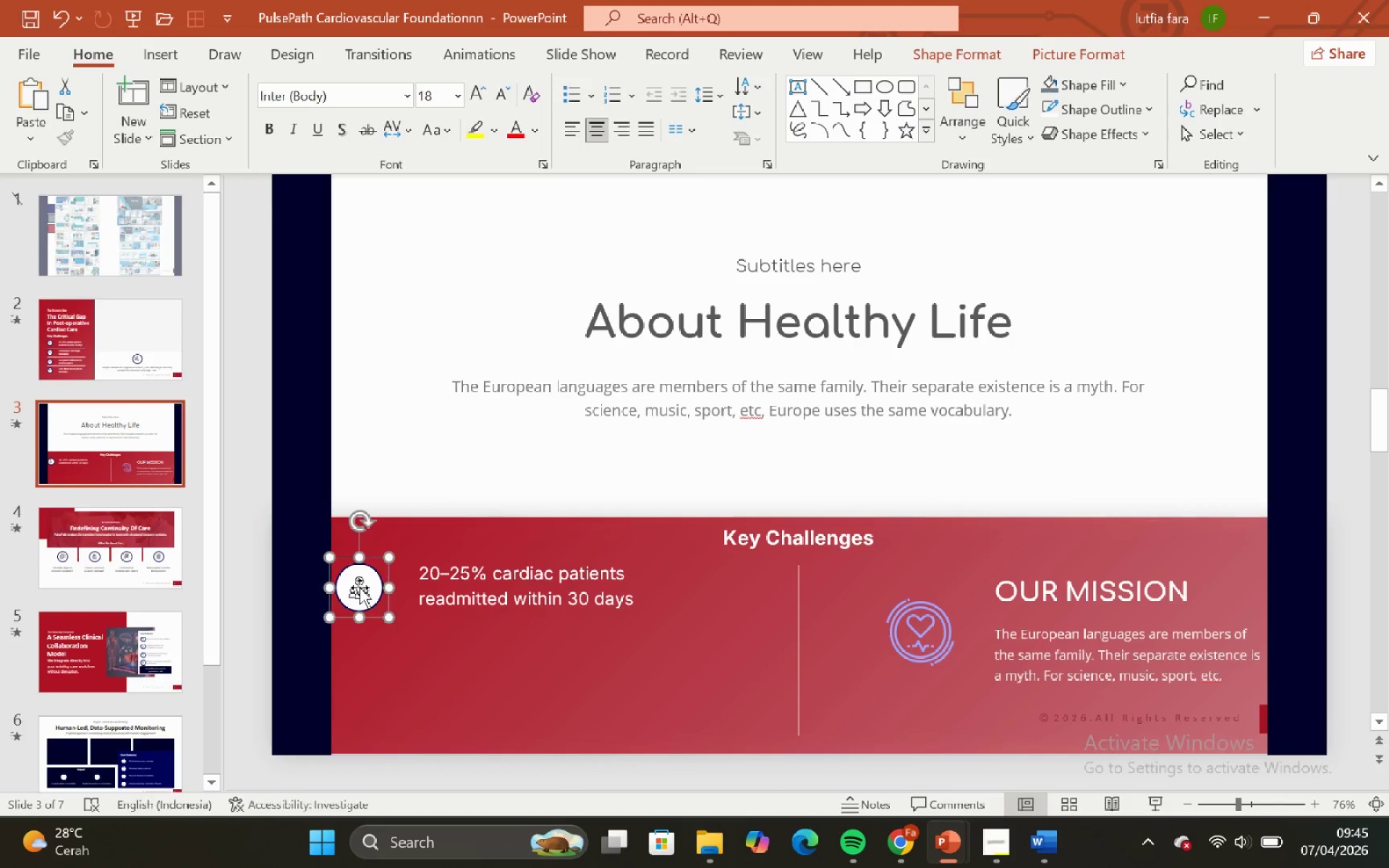 
hold_key(key=ShiftLeft, duration=0.98)
left_click_drag(start_coordinate=[360, 587], to_coordinate=[454, 589])
 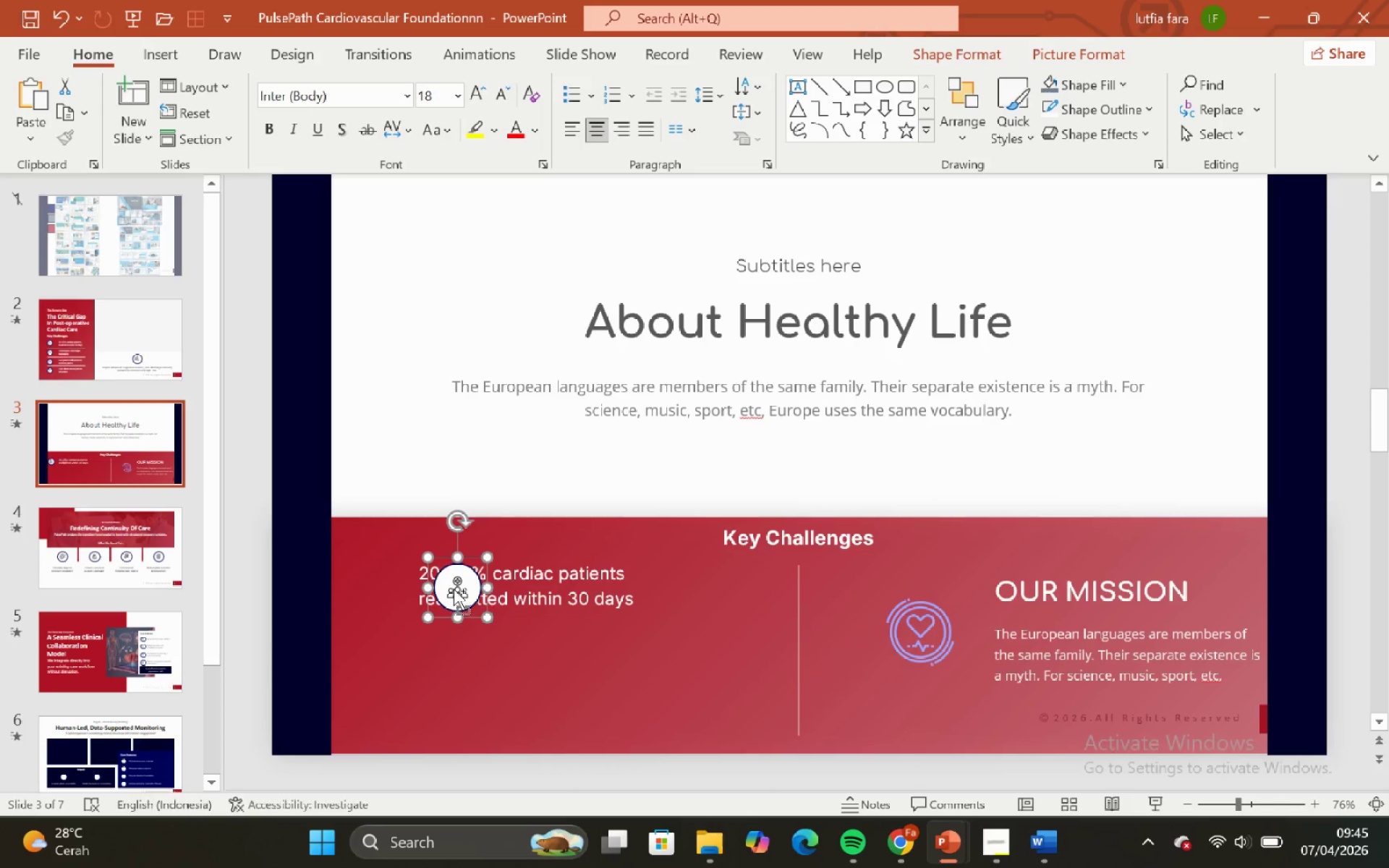 
key(Control+ControlLeft)
 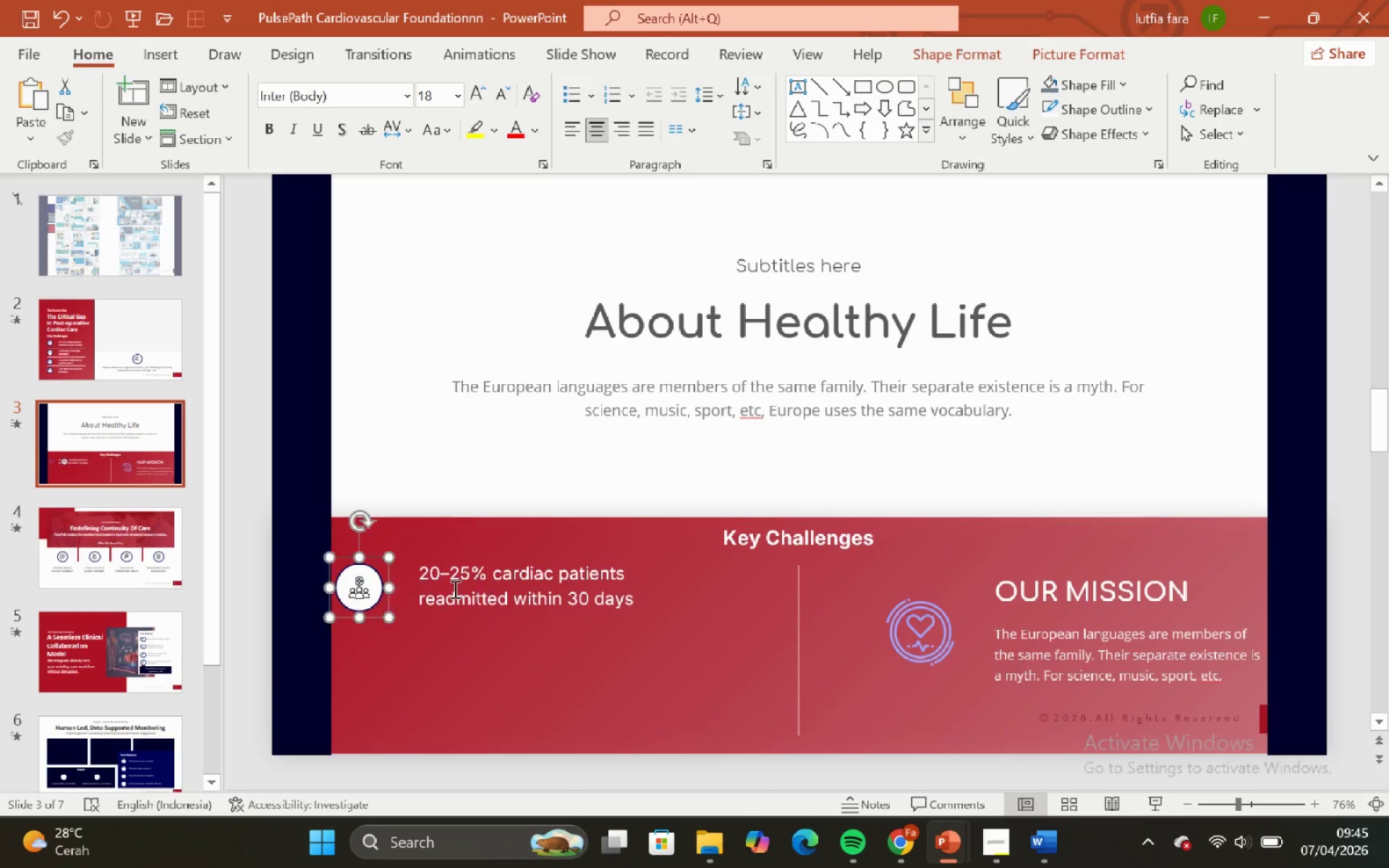 
key(Control+Z)
 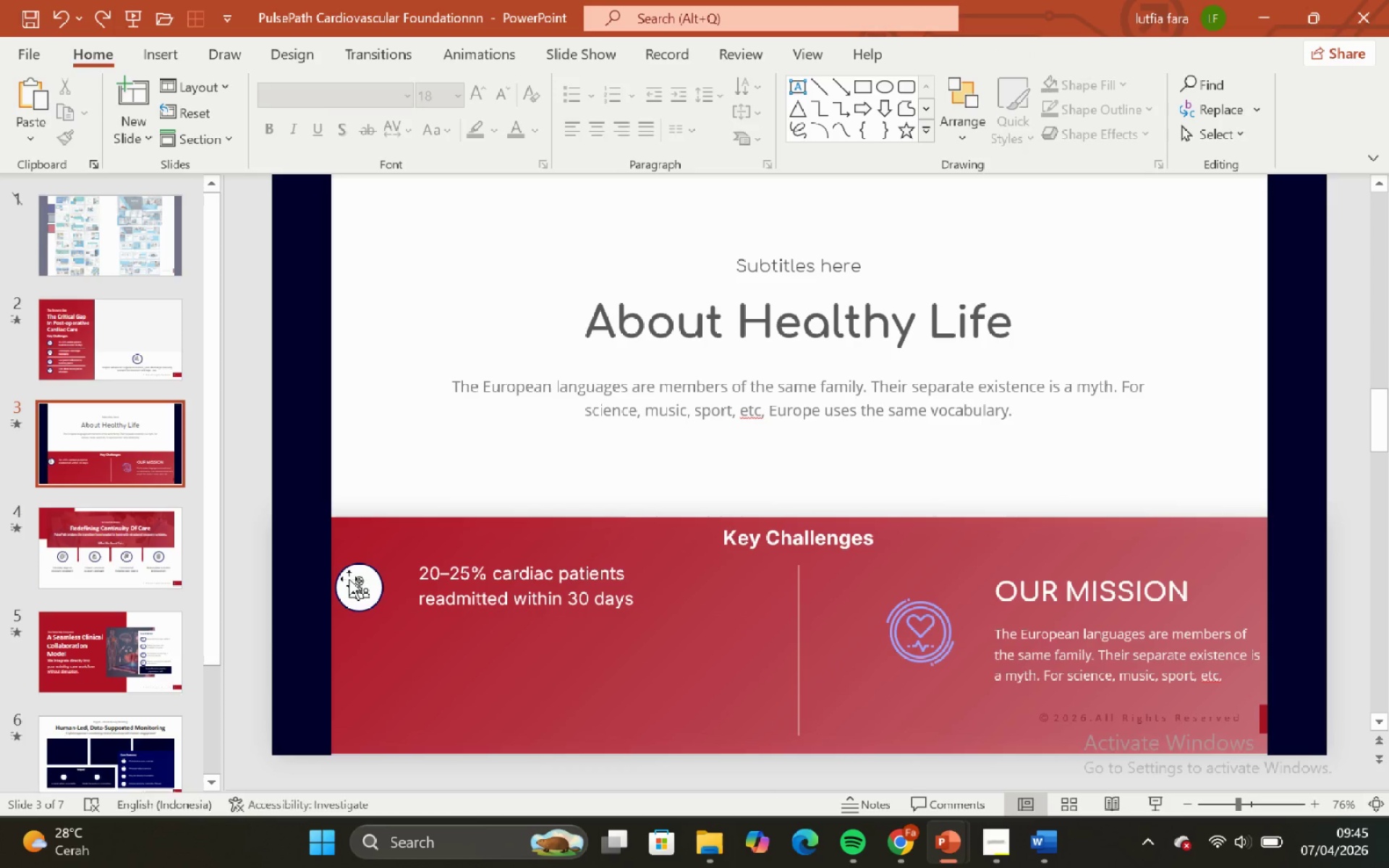 
left_click([349, 579])
 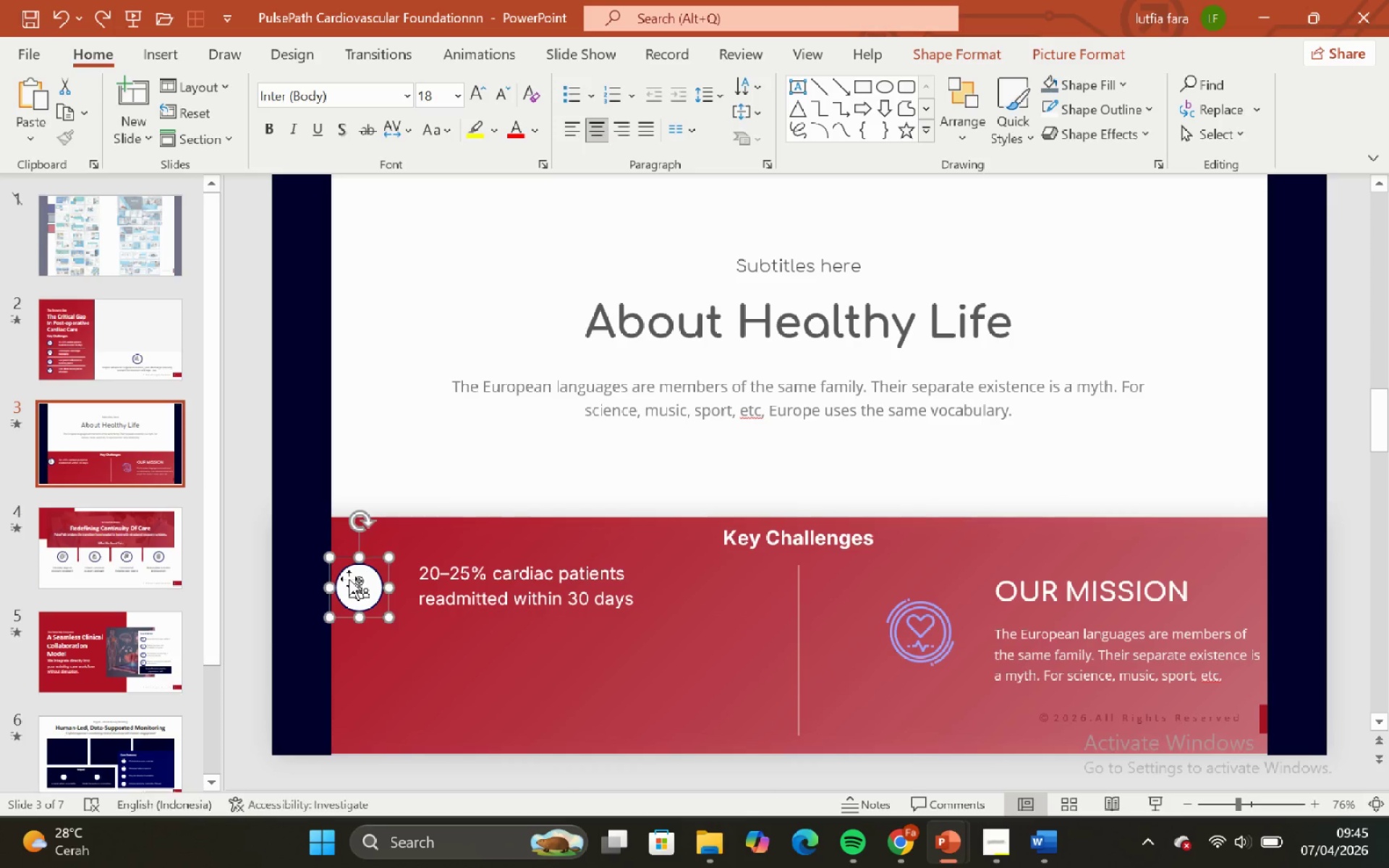 
key(ArrowLeft)
 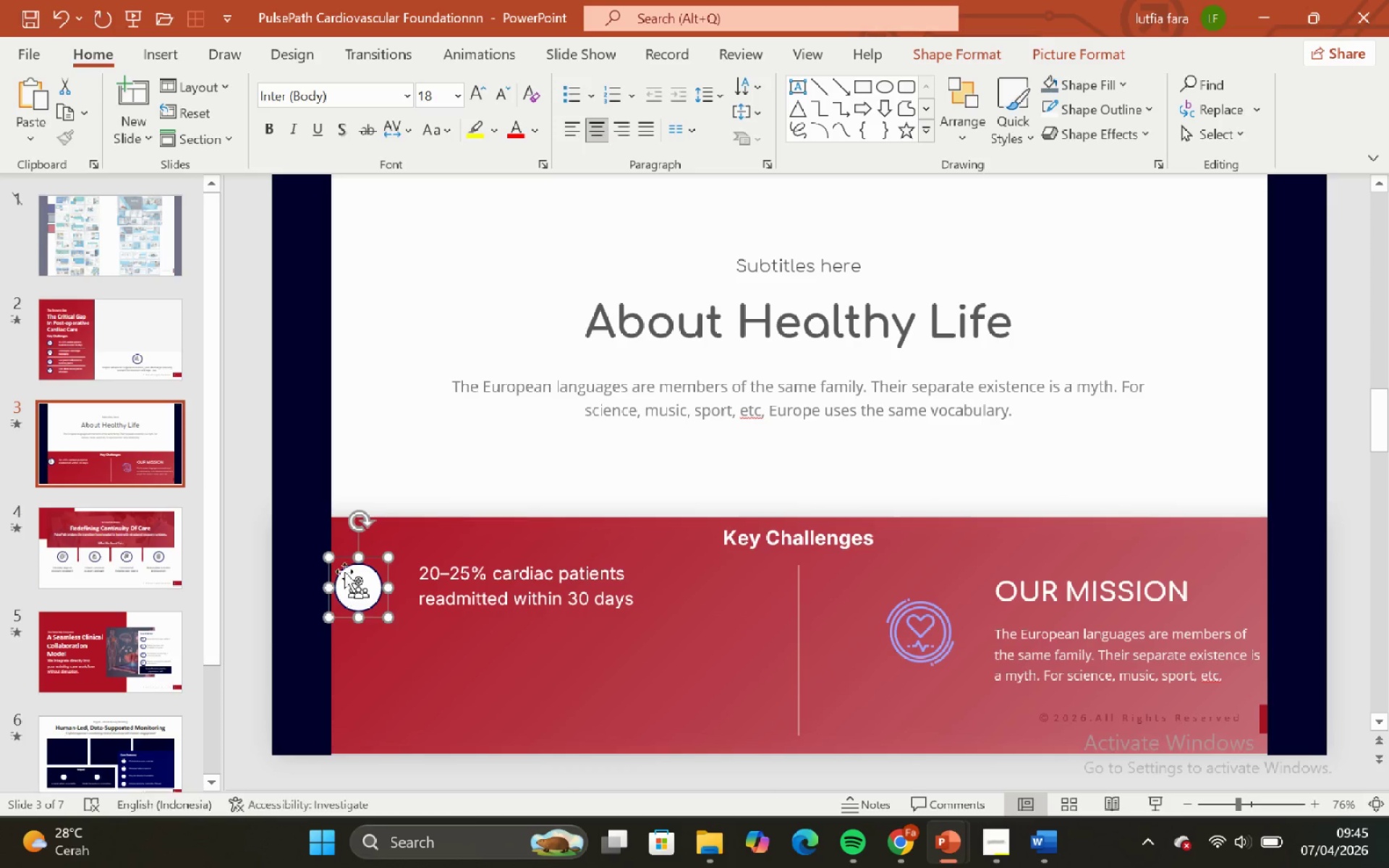 
key(ArrowLeft)
 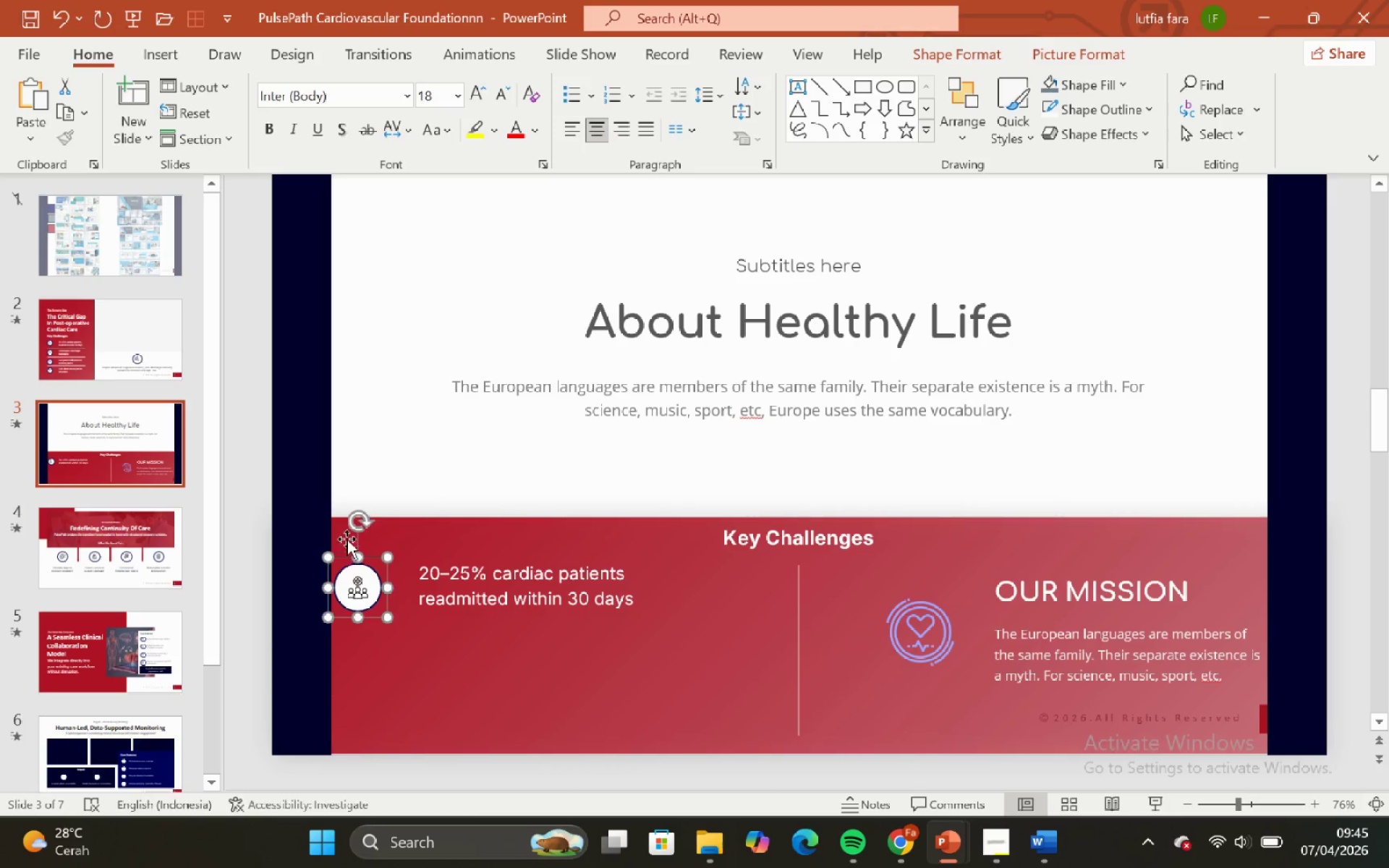 
key(ArrowLeft)
 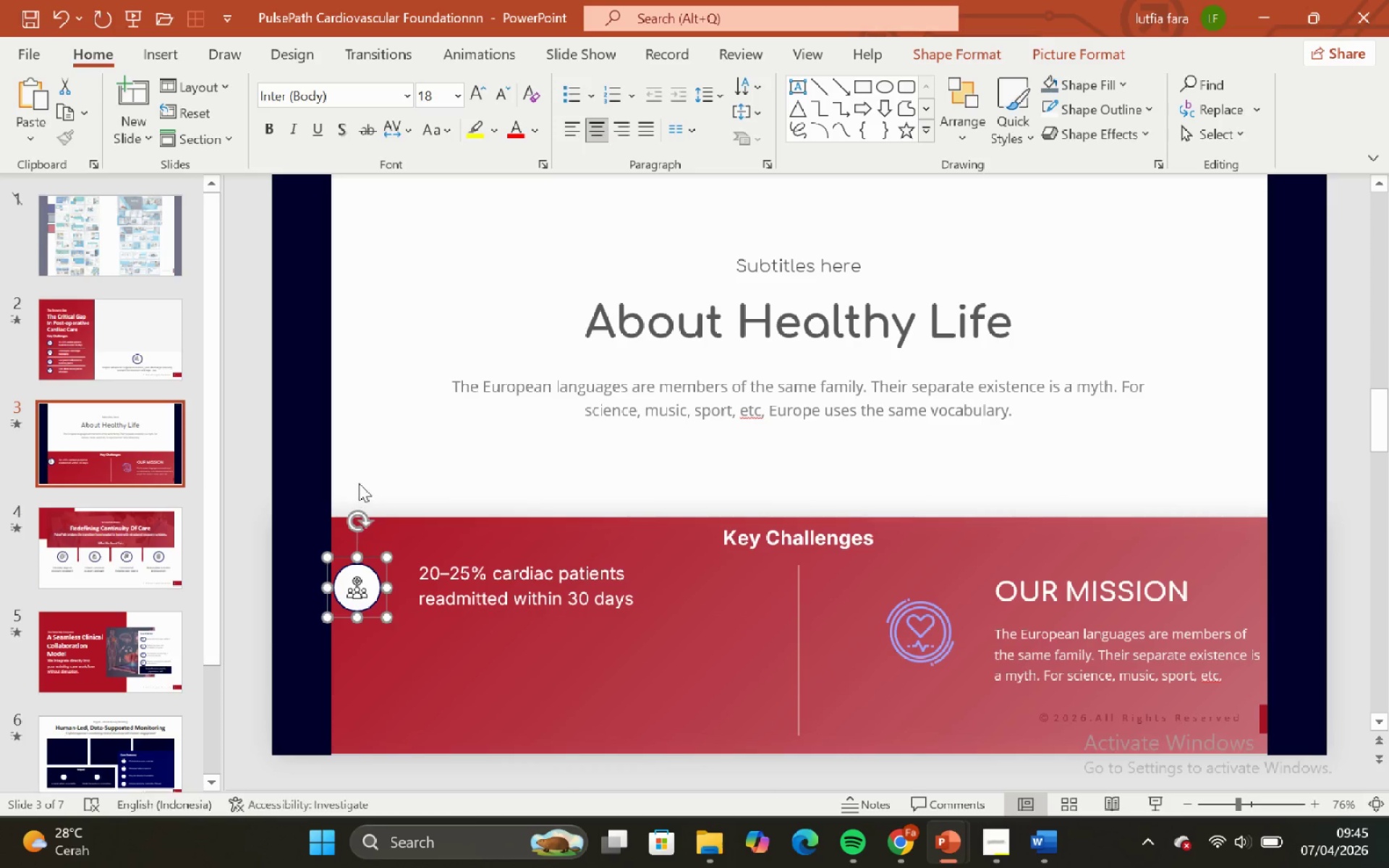 
key(ArrowLeft)
 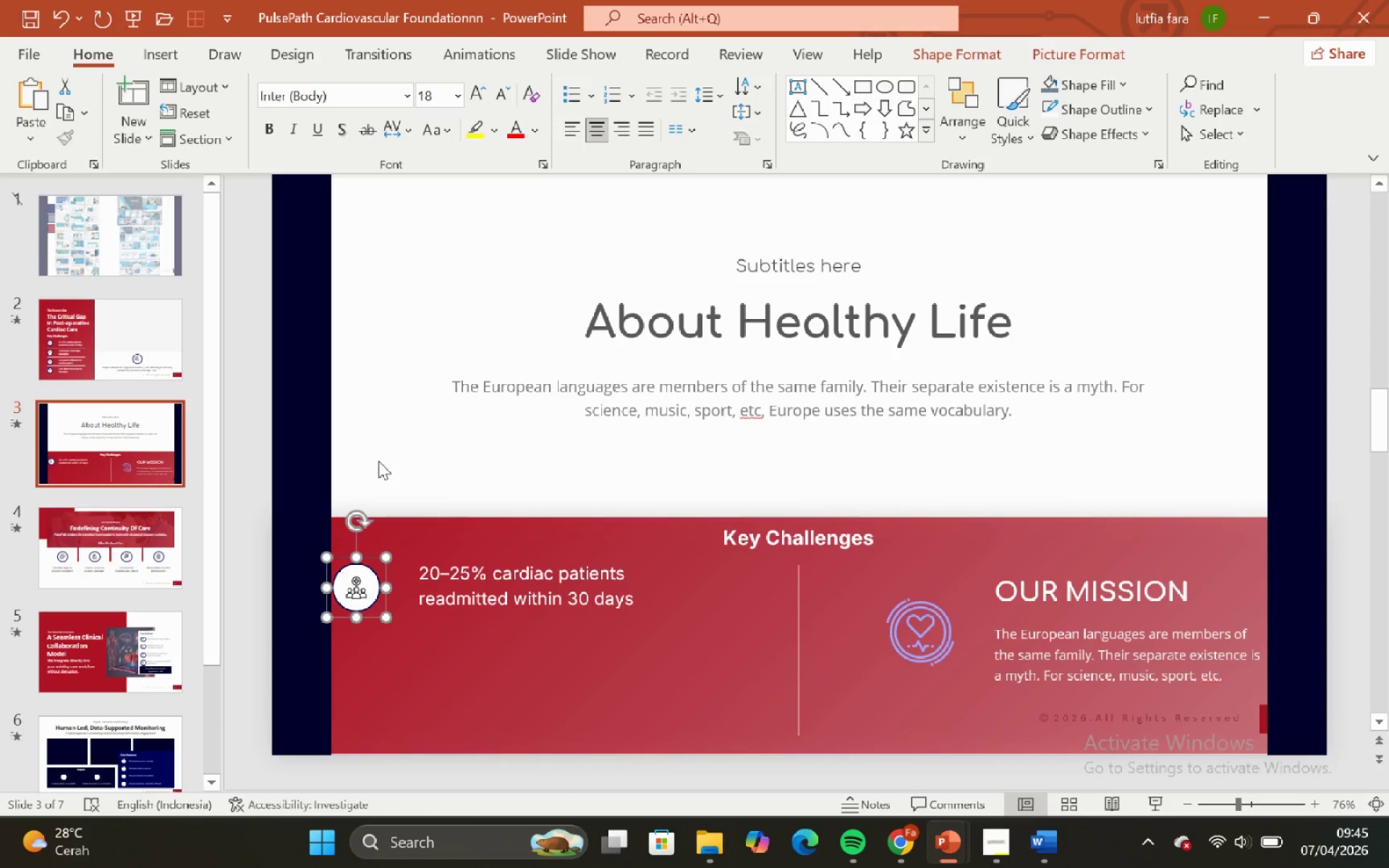 
left_click([378, 461])
 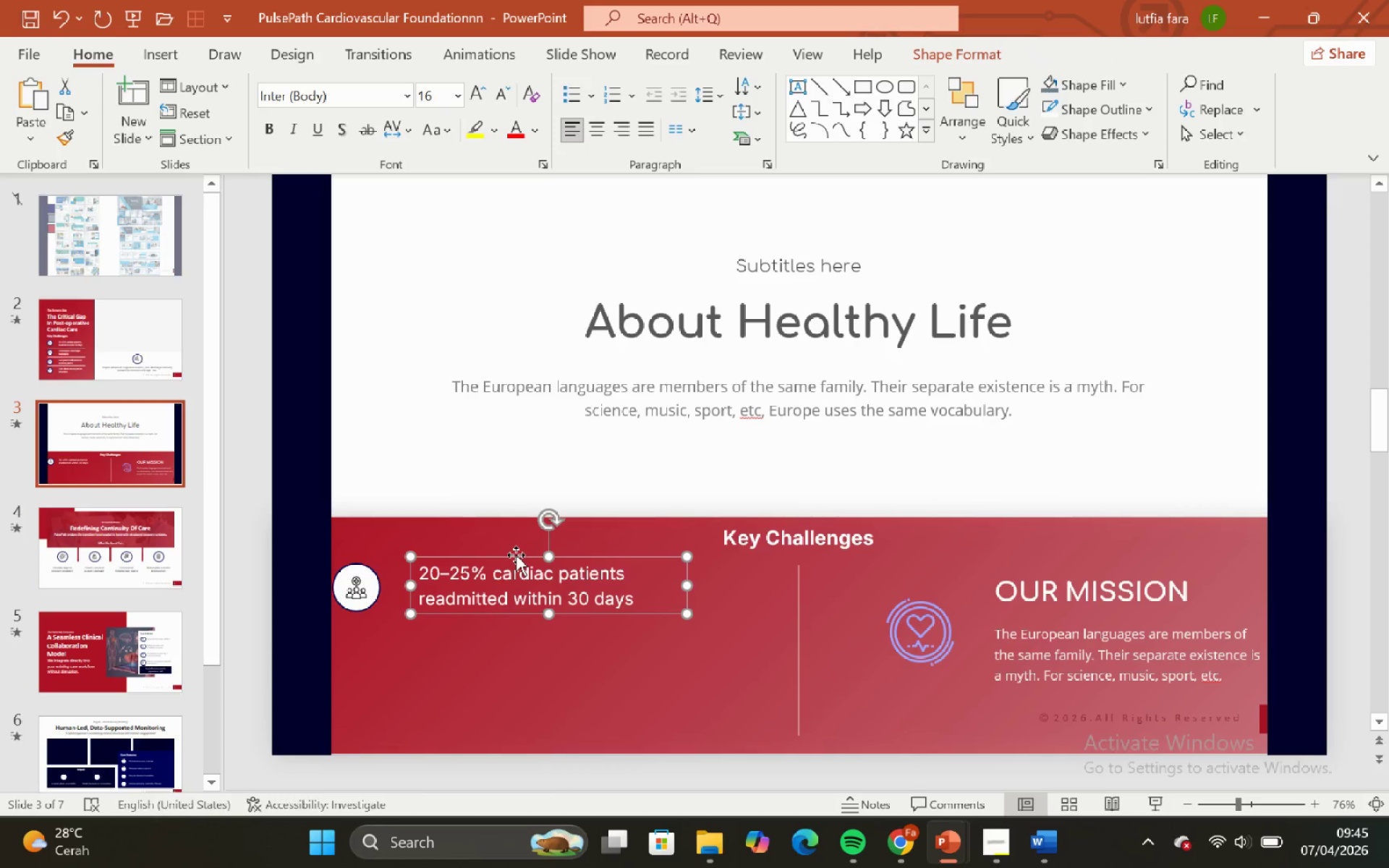 
hold_key(key=ShiftLeft, duration=1.66)
 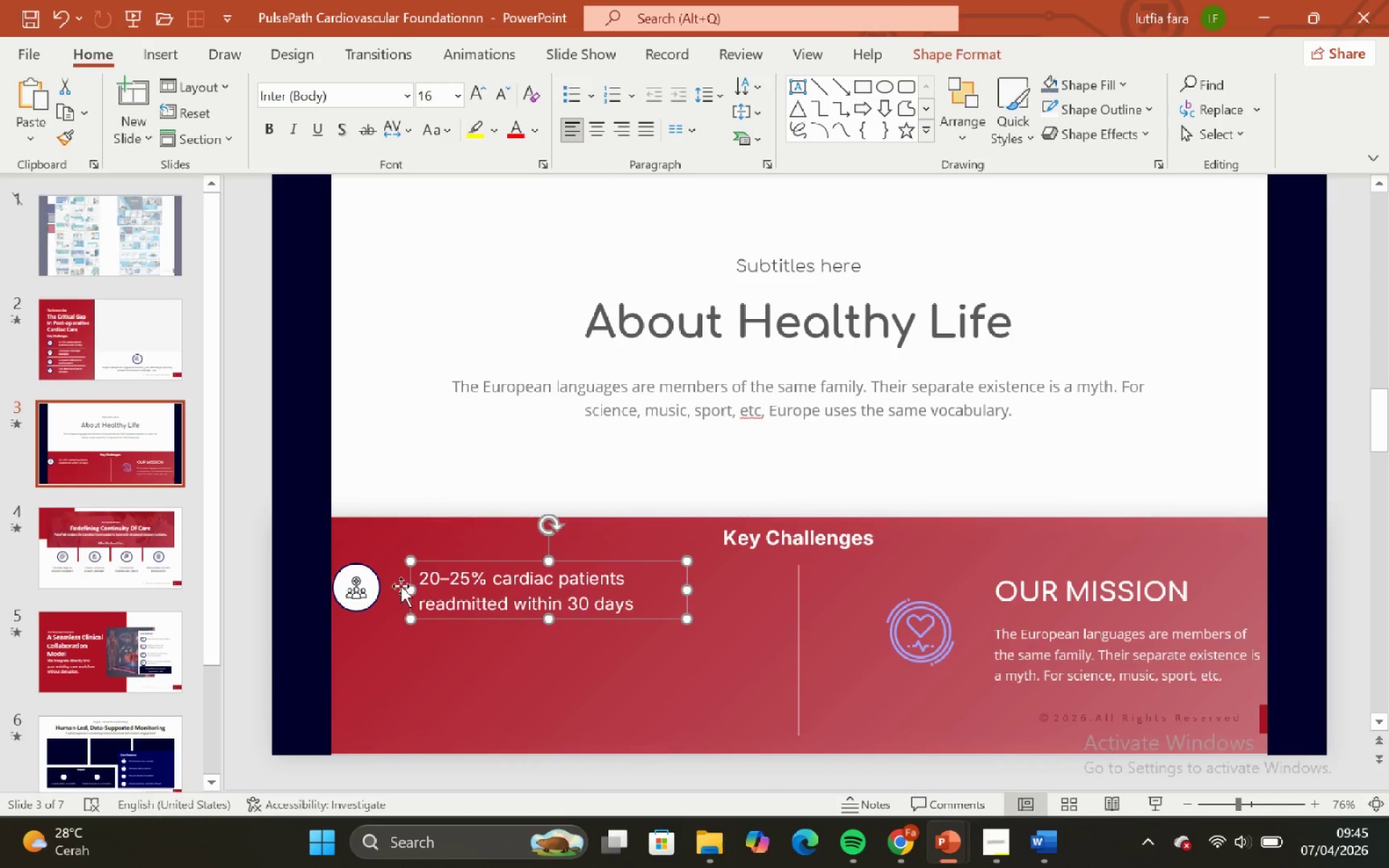 
hold_key(key=ShiftLeft, duration=1.06)
left_click([368, 590])
 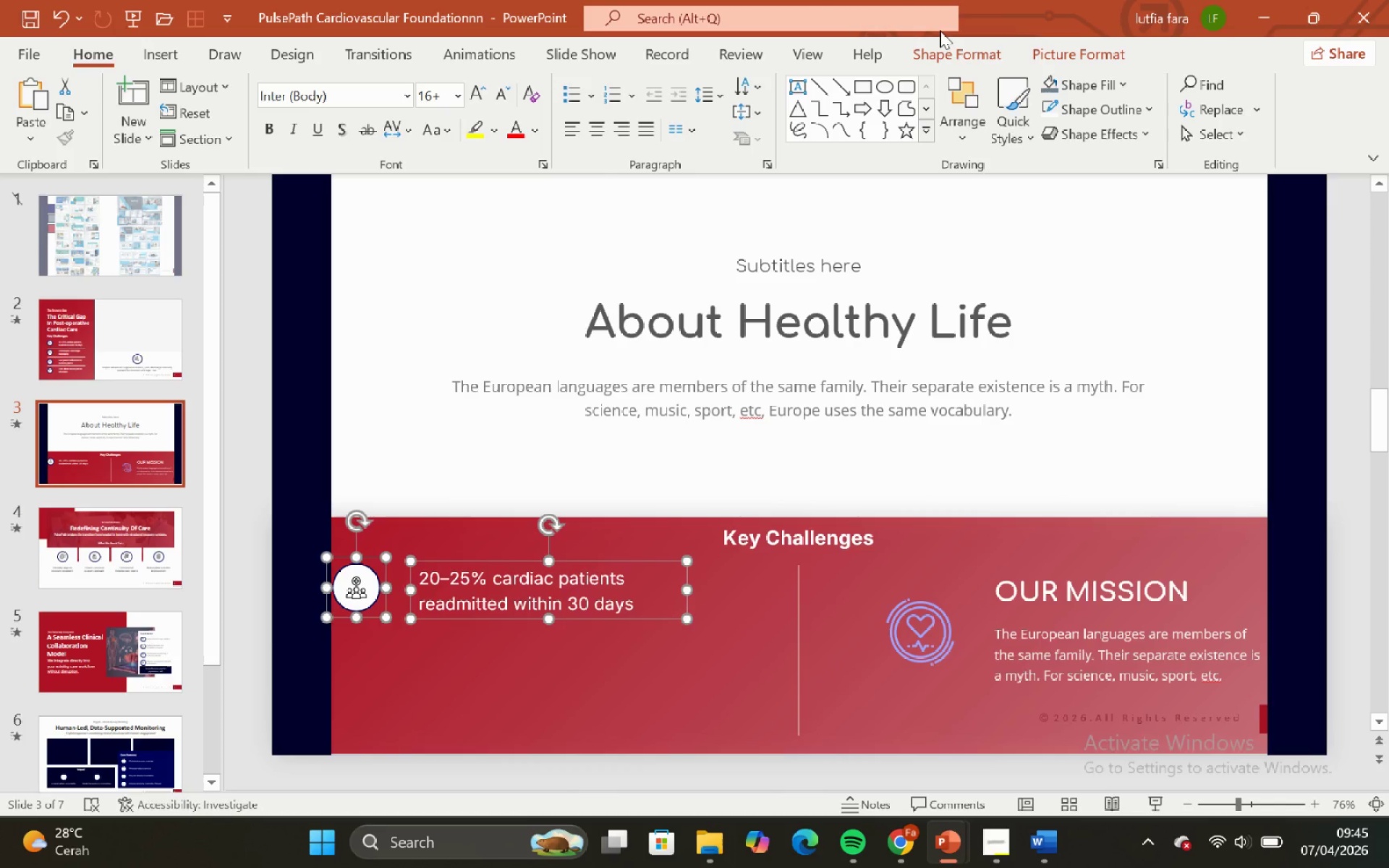 
left_click([951, 54])
 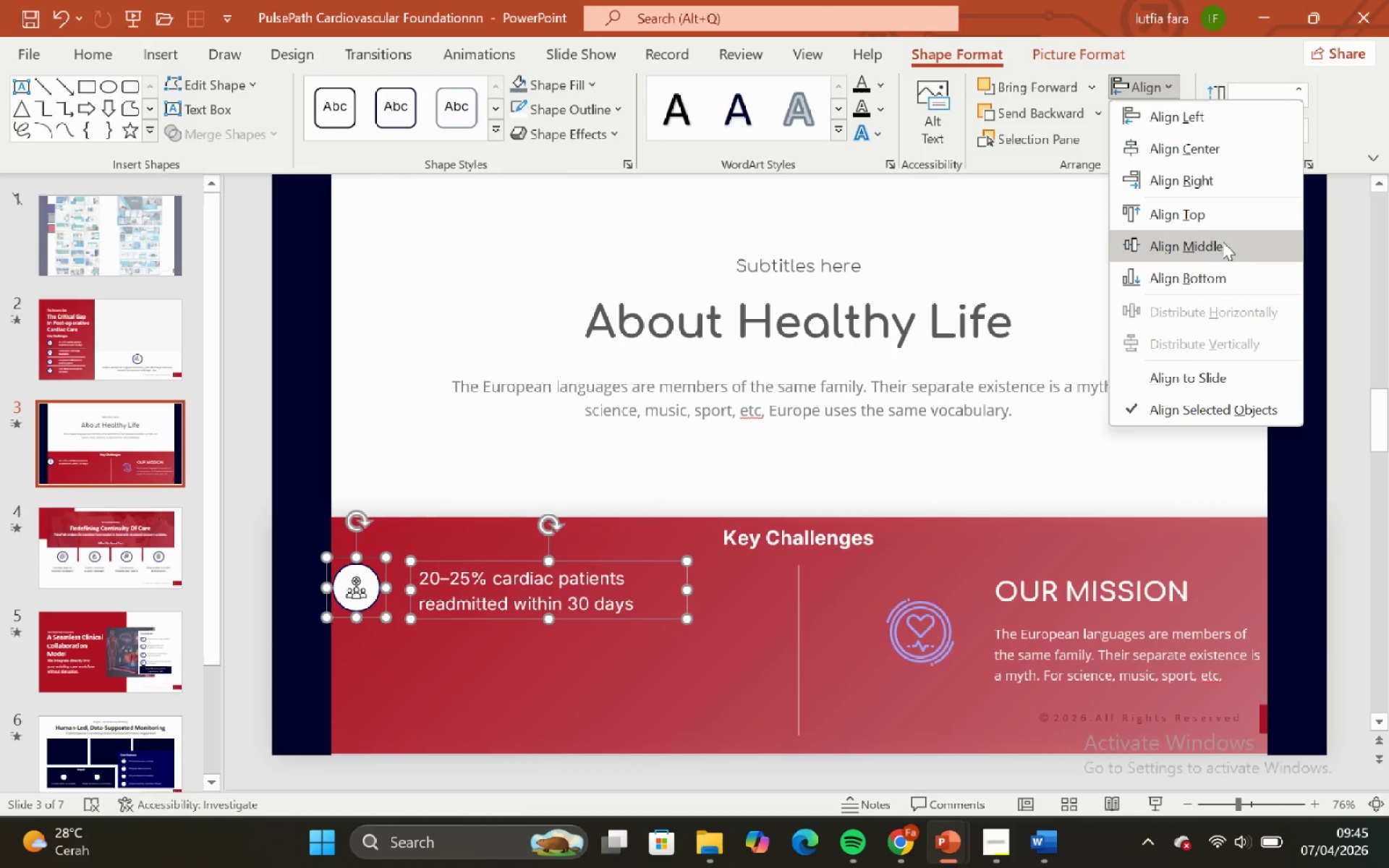 
left_click([1227, 251])
 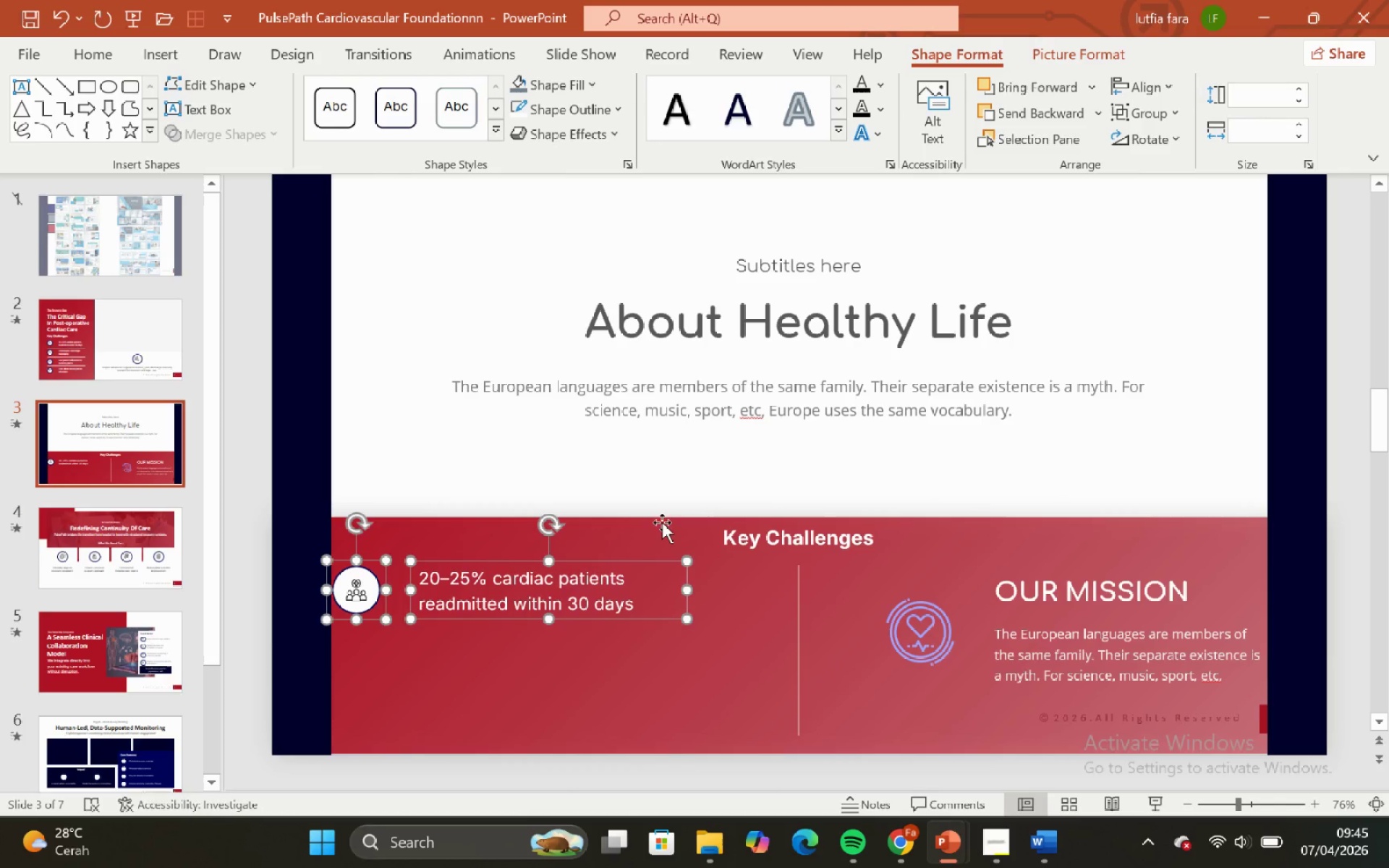 
hold_key(key=ControlLeft, duration=1.36)
hold_key(key=ShiftLeft, duration=1.36)
scroll: coordinate [650, 540], scroll_direction: down, amount: 2.0
 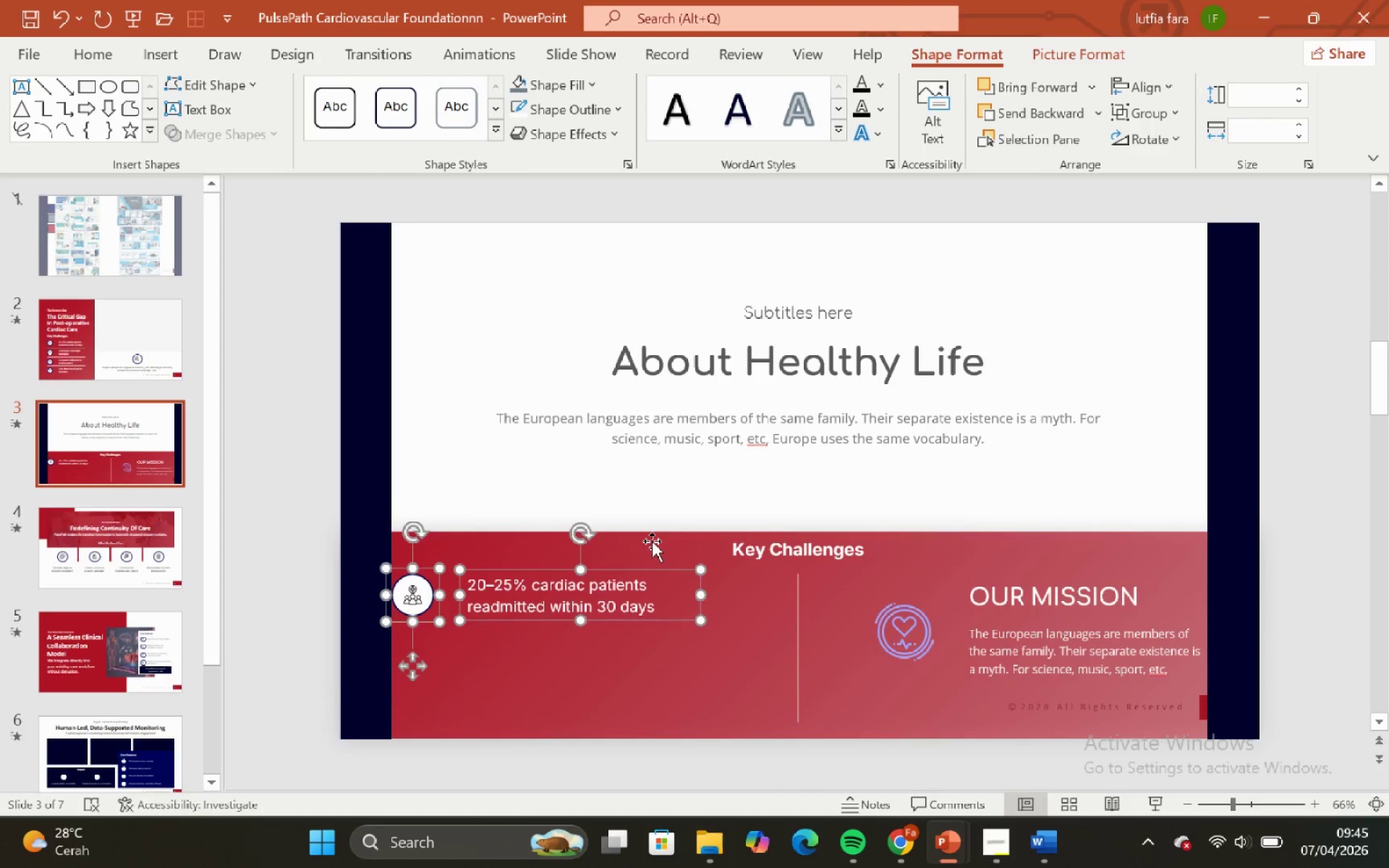 
hold_key(key=ArrowUp, duration=0.36)
 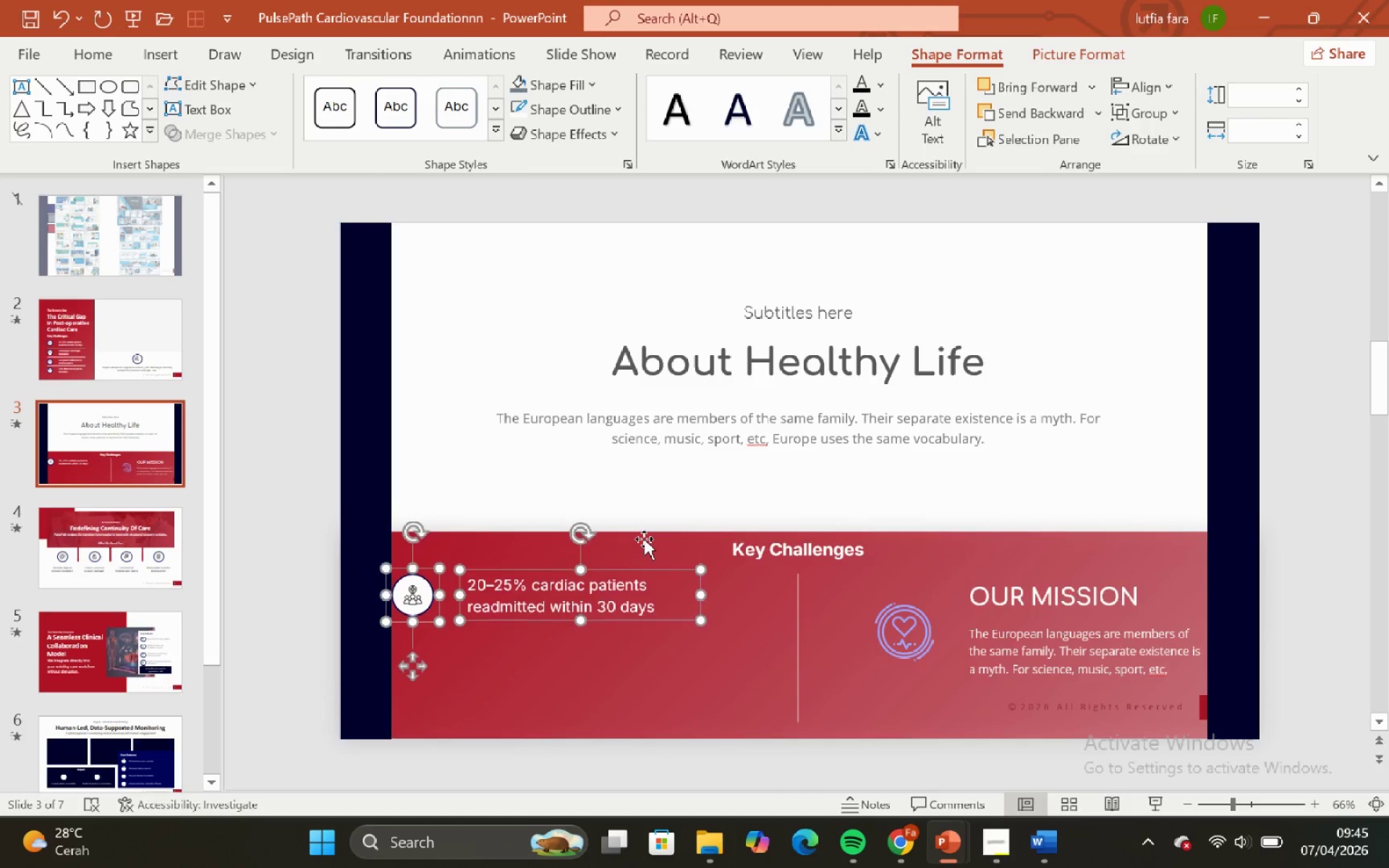 
hold_key(key=ArrowDown, duration=0.47)
 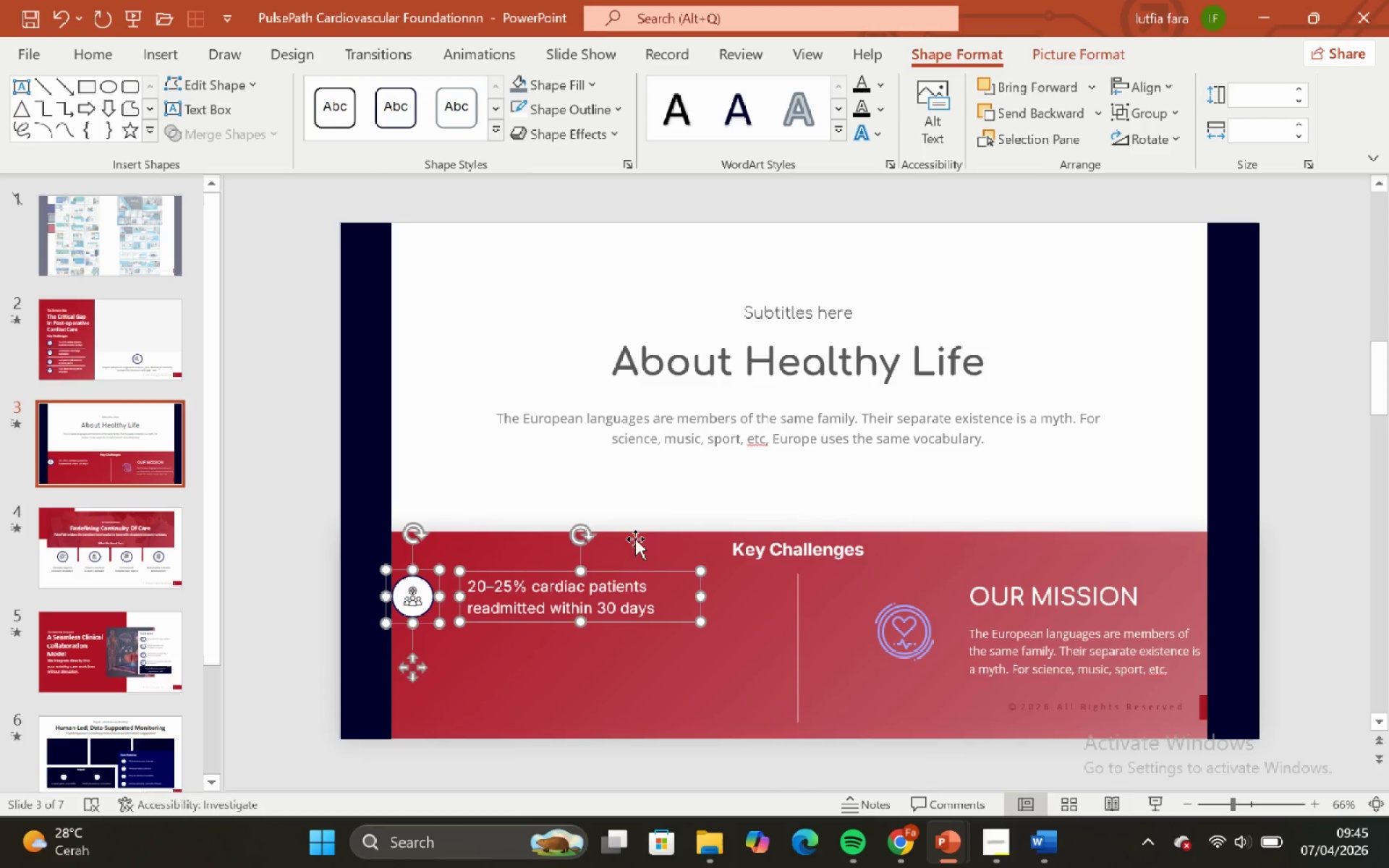 
key(ArrowDown)
 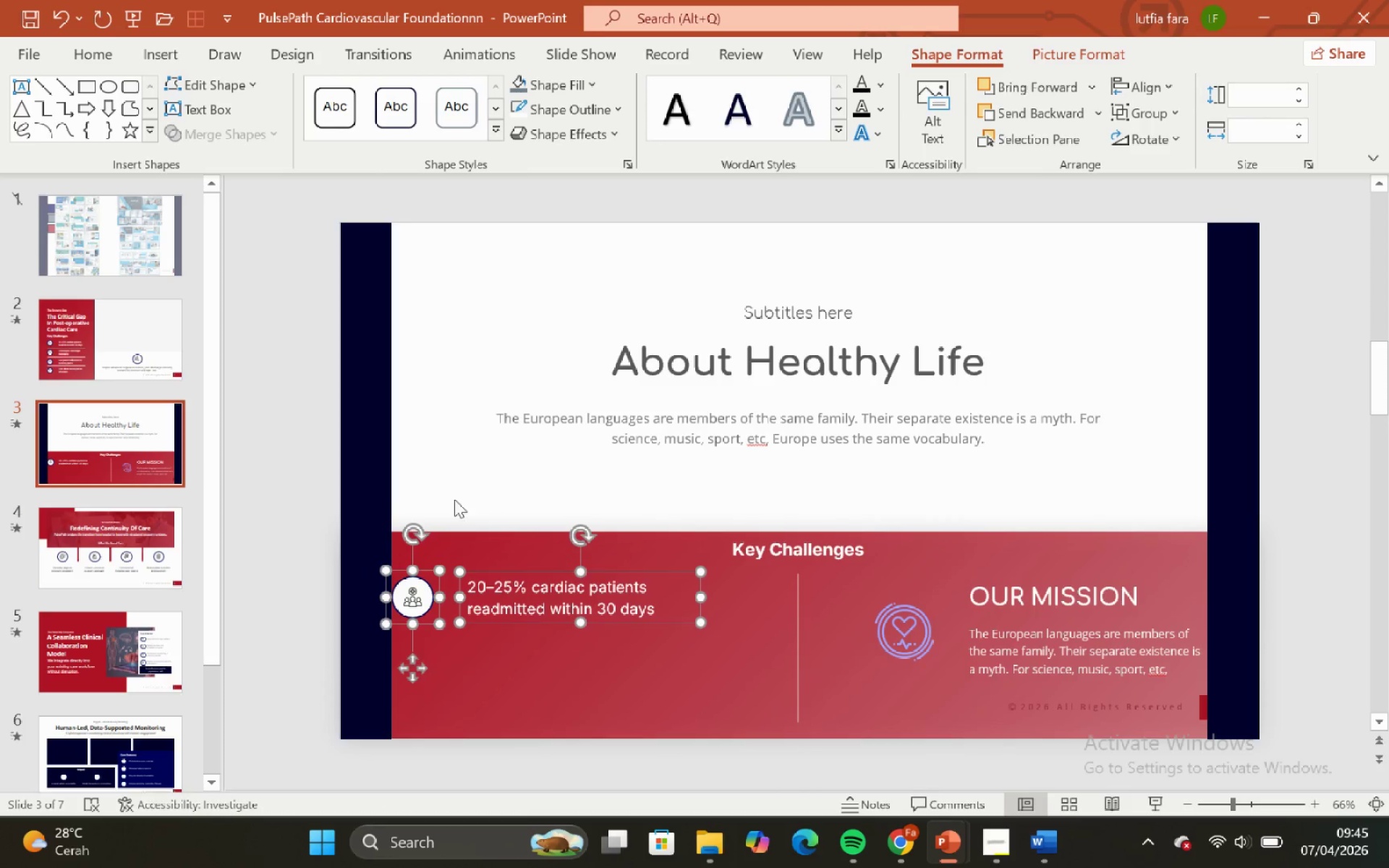 
key(ArrowDown)
 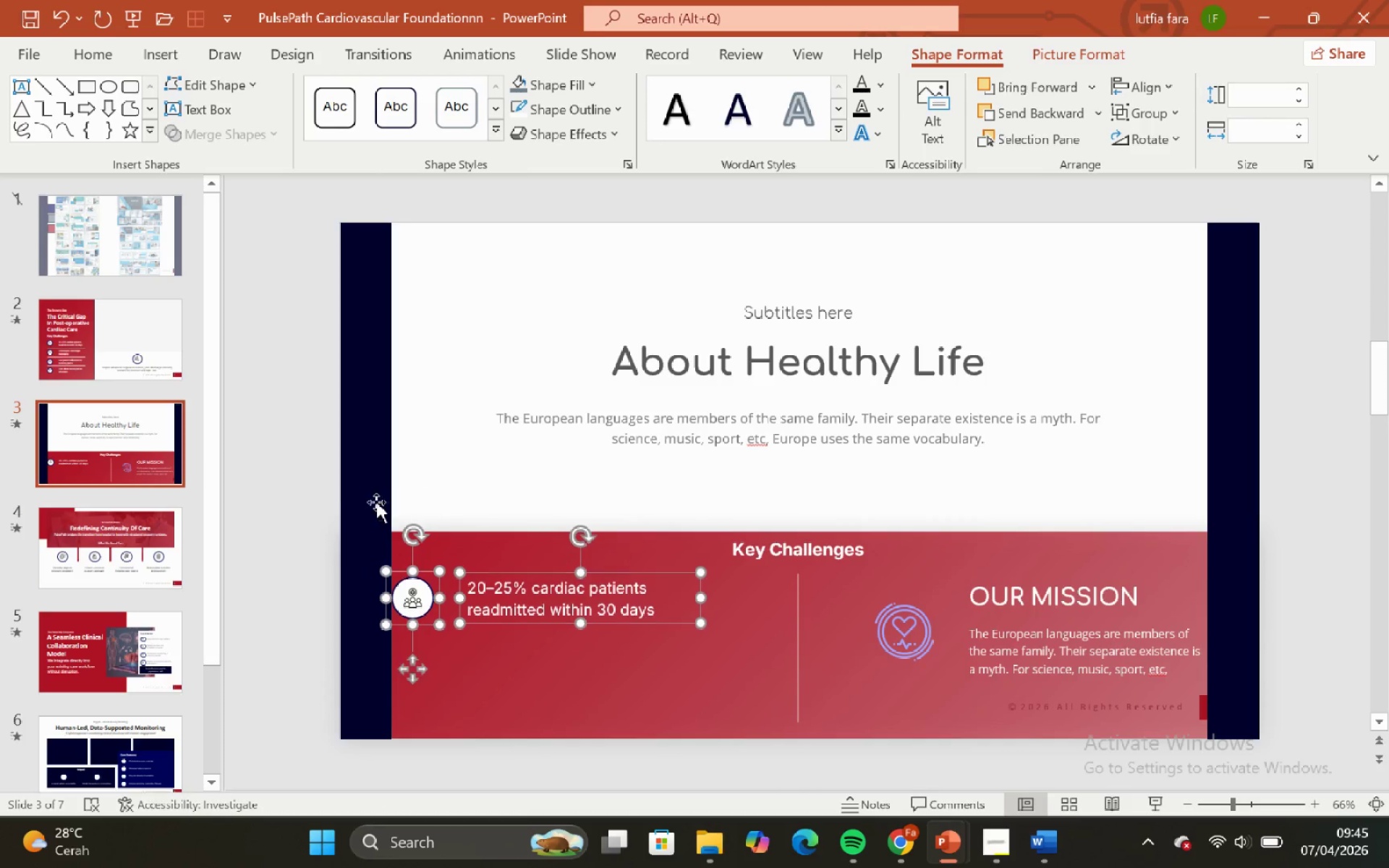 
key(ArrowDown)
 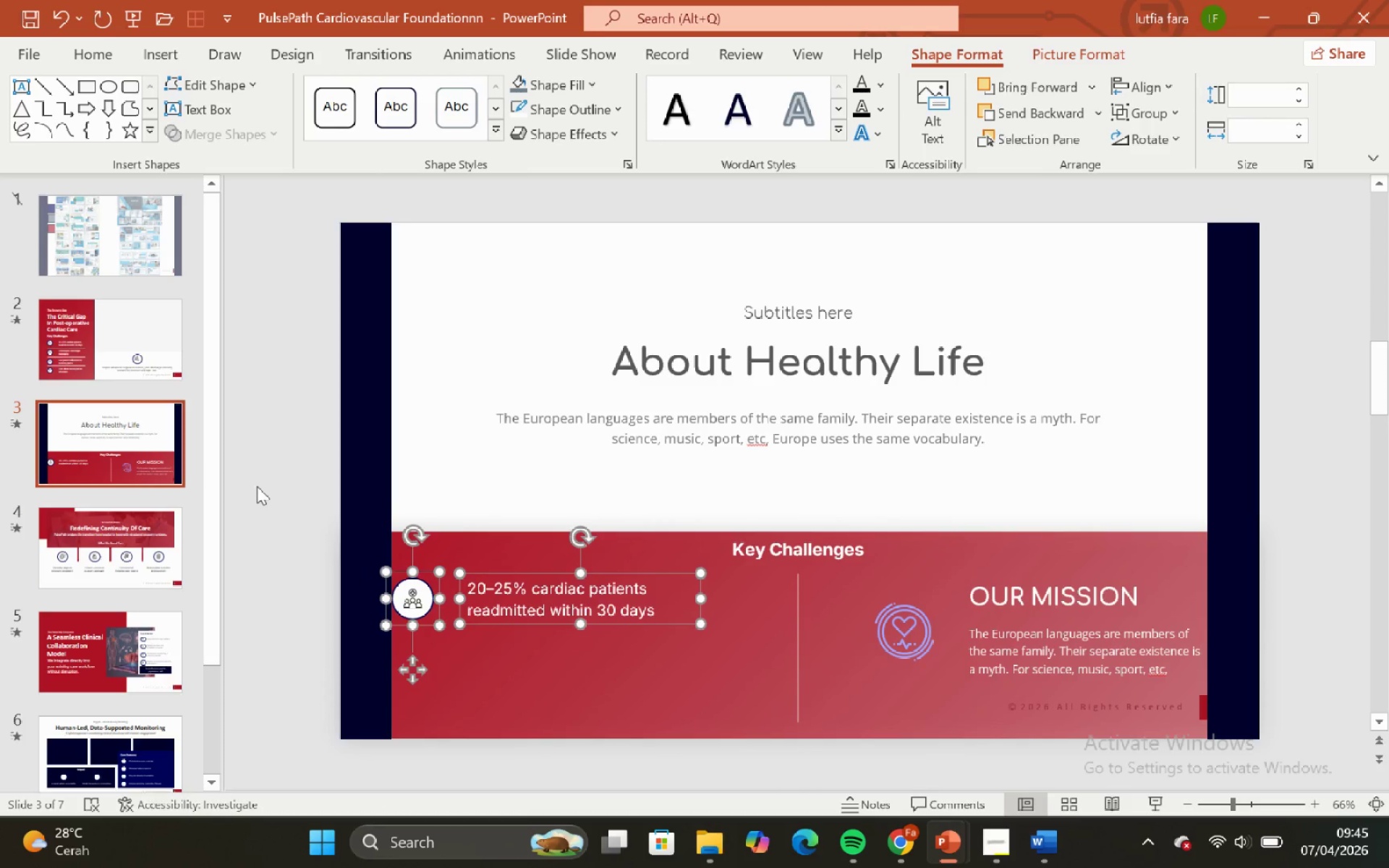 
left_click([257, 486])
 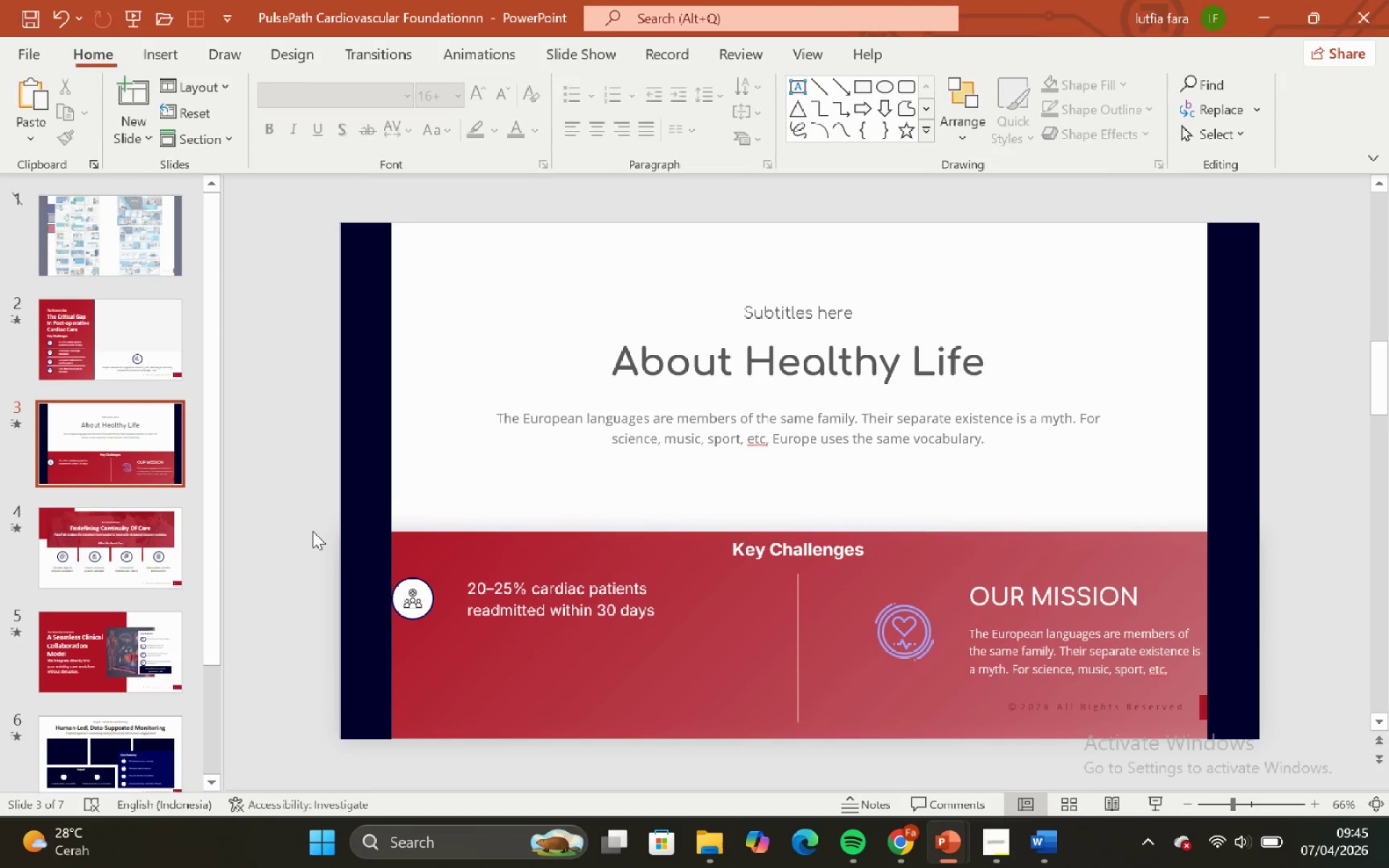 
left_click_drag(start_coordinate=[305, 516], to_coordinate=[794, 681])
 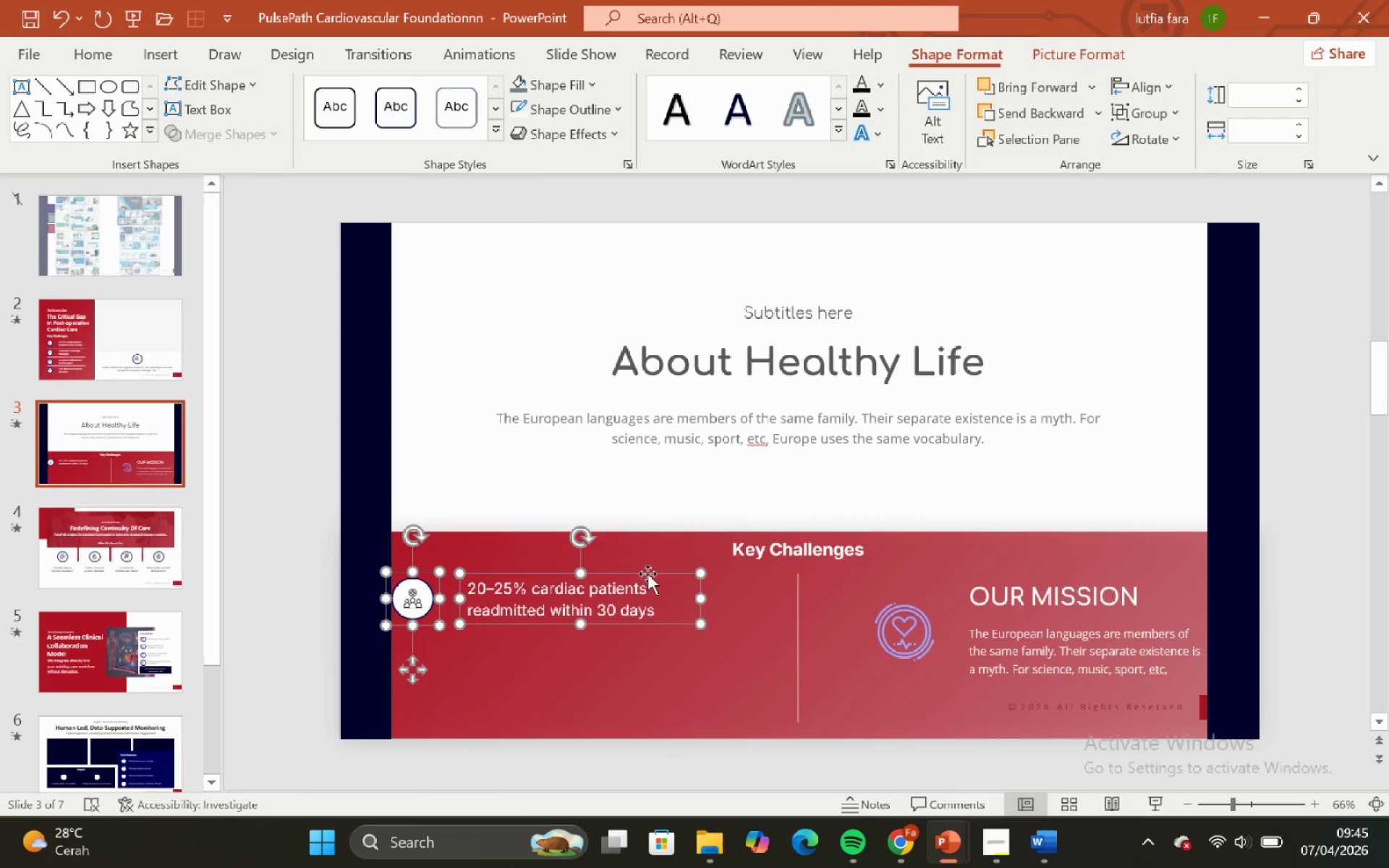 
hold_key(key=ControlLeft, duration=1.72)
hold_key(key=ShiftLeft, duration=1.7)
left_click_drag(start_coordinate=[647, 574], to_coordinate=[636, 645])
 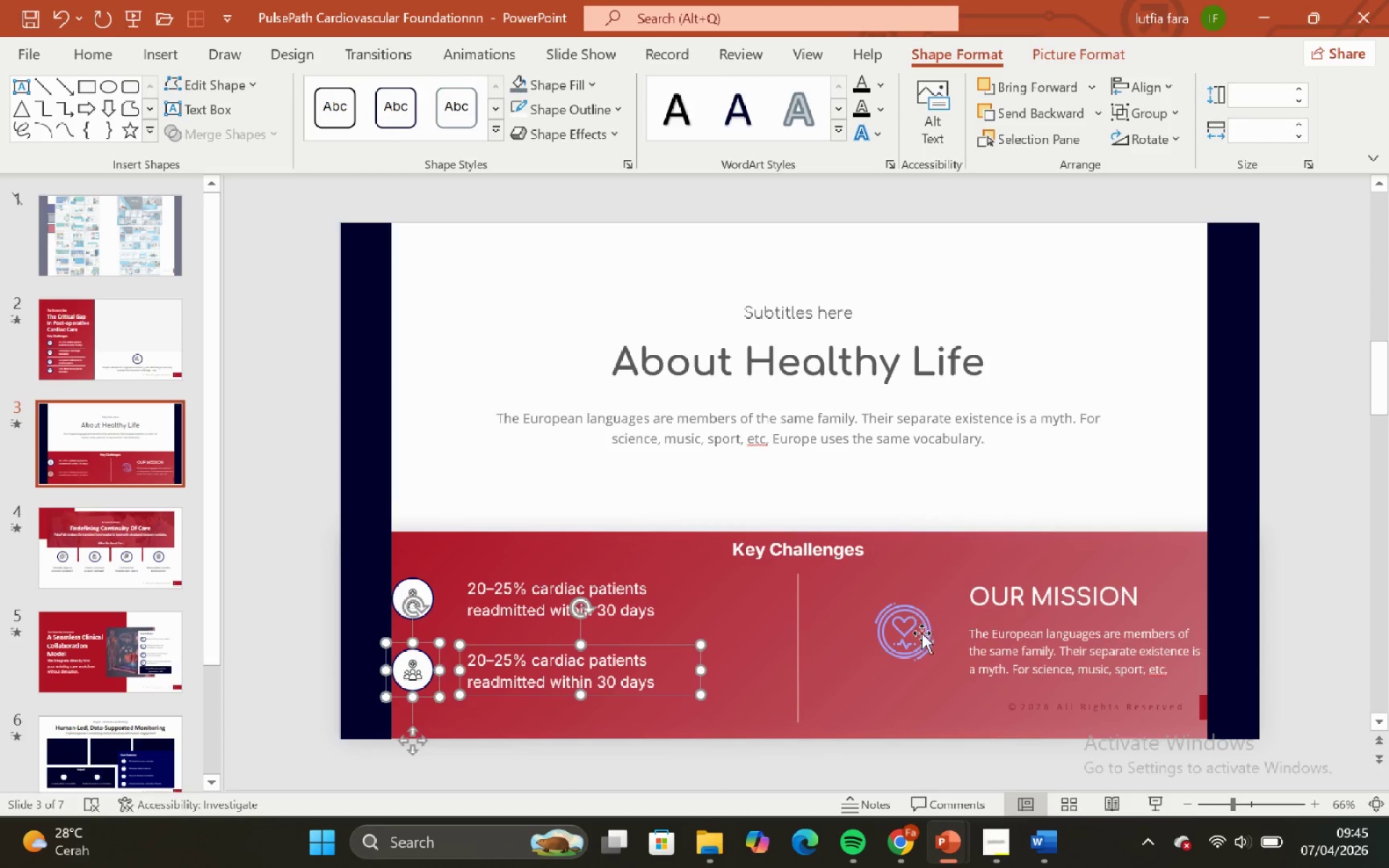 
left_click([922, 633])
 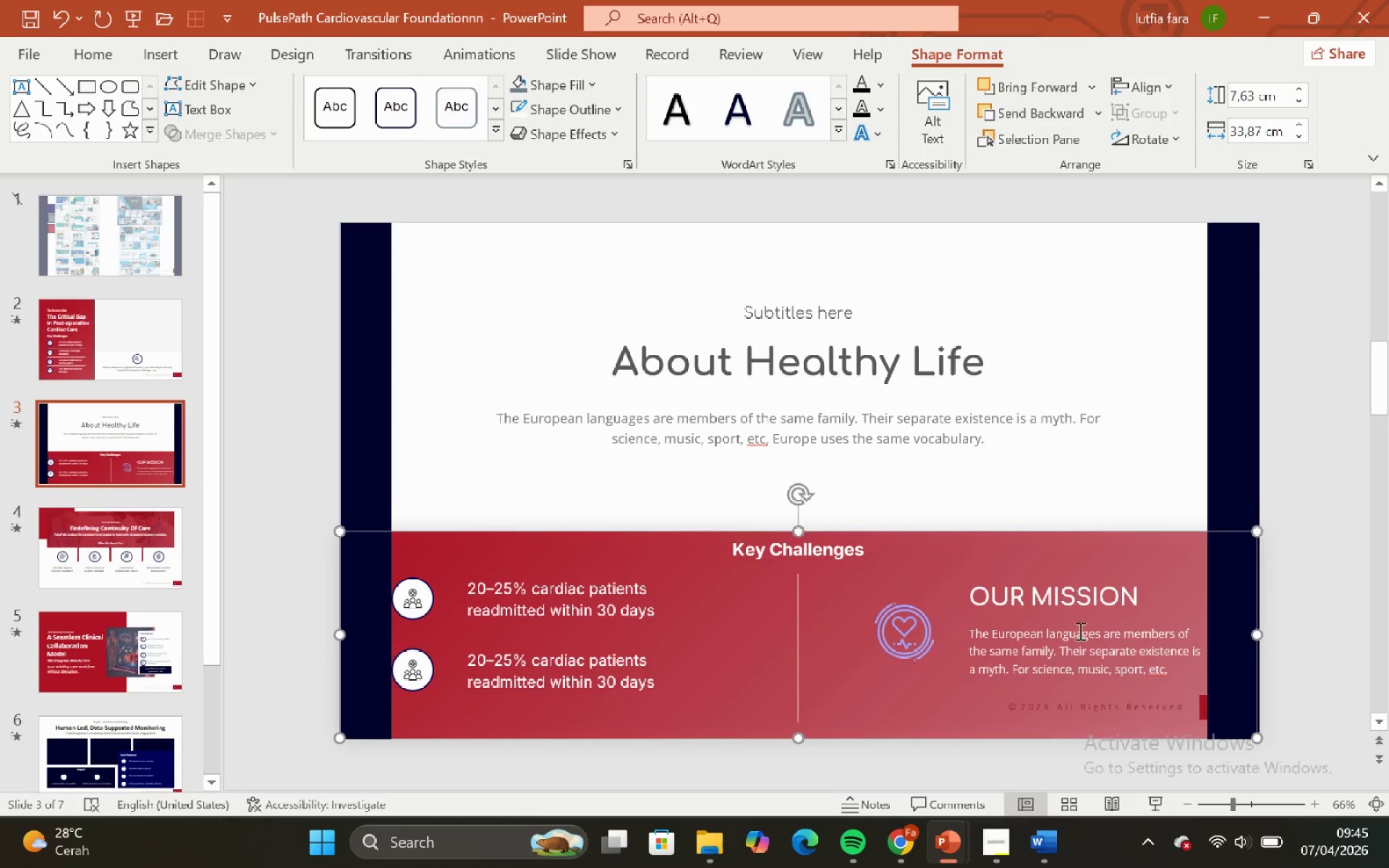 
left_click([1087, 594])
 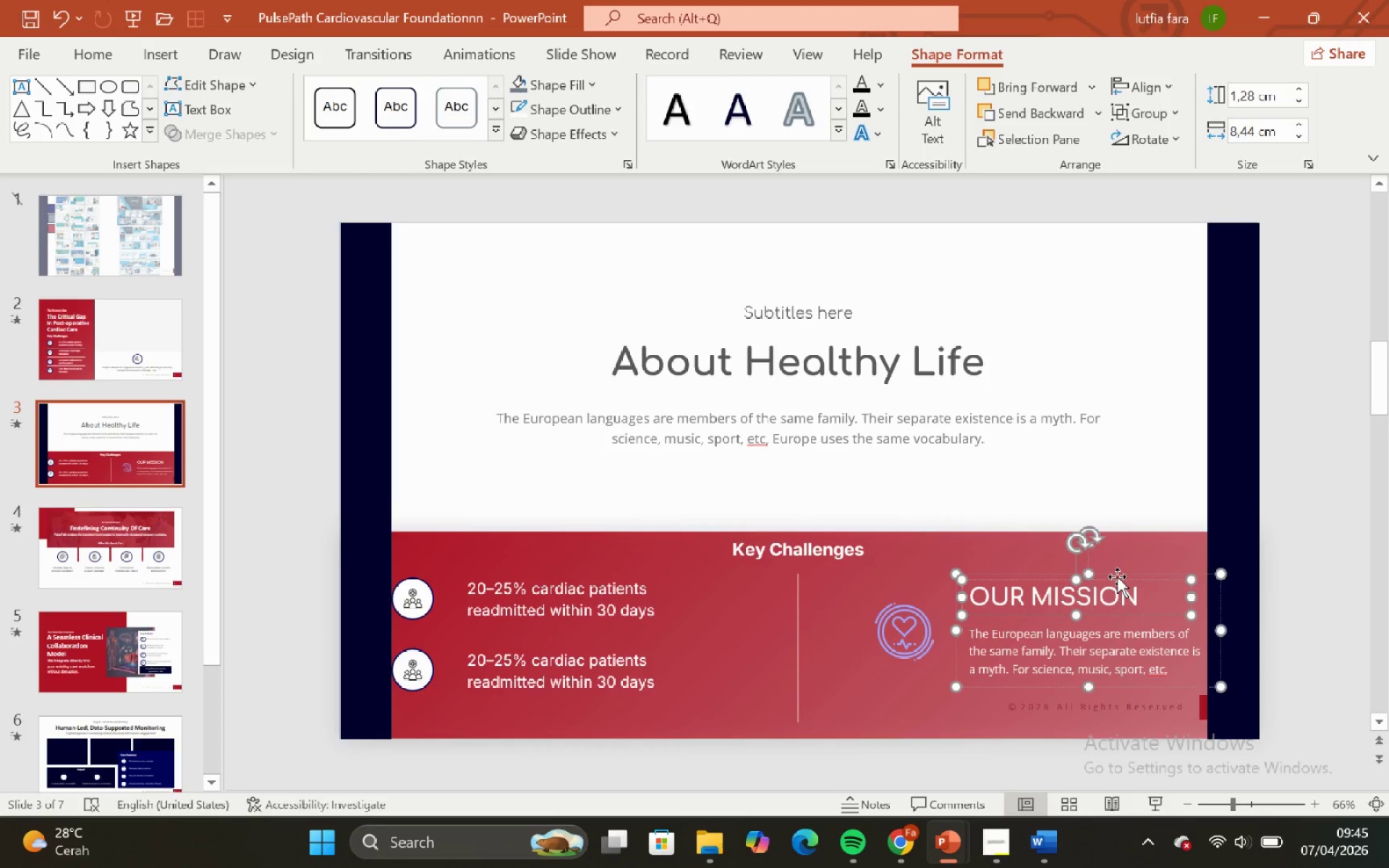 
left_click([1117, 576])
 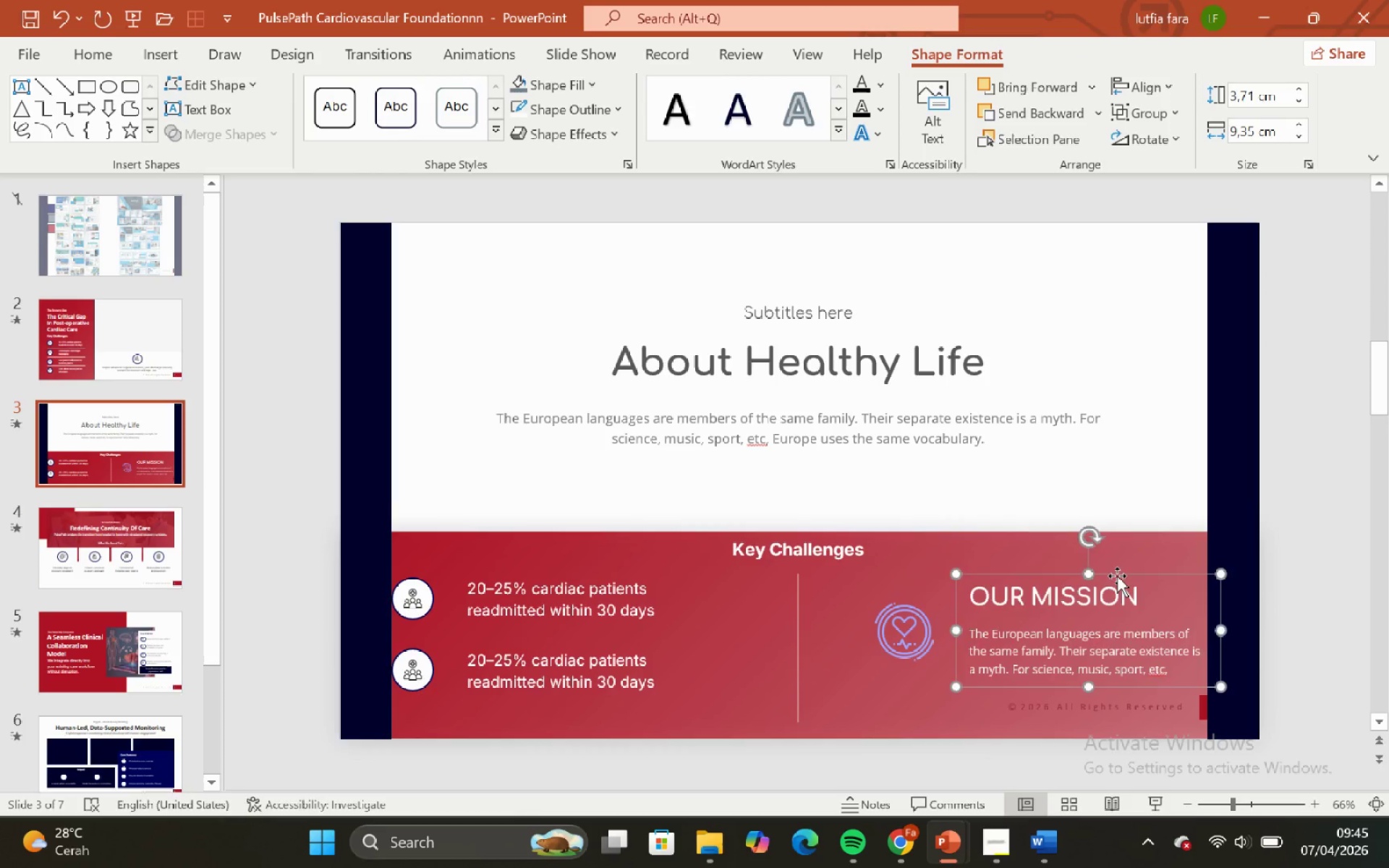 
key(Backspace)
 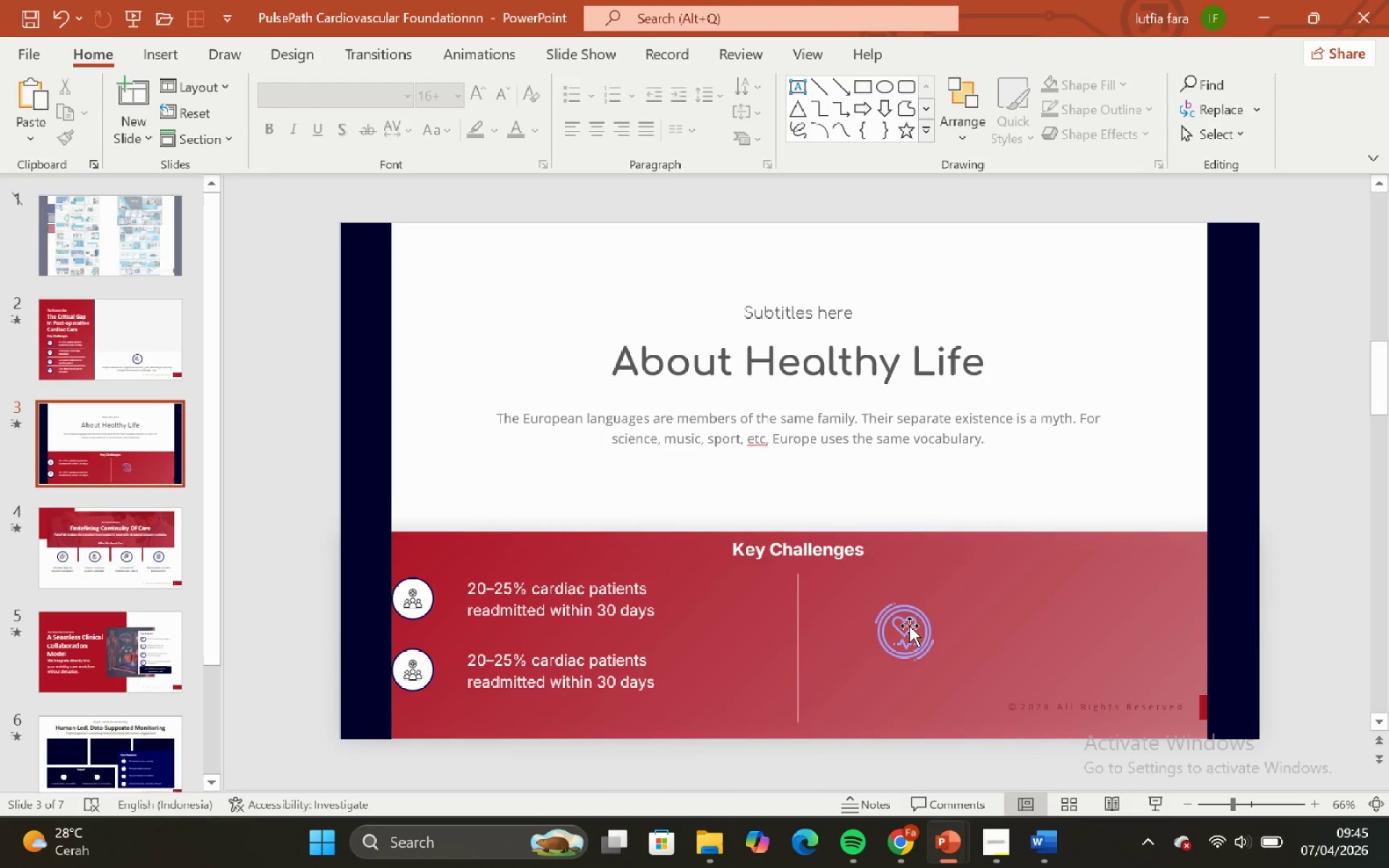 
left_click([909, 626])
 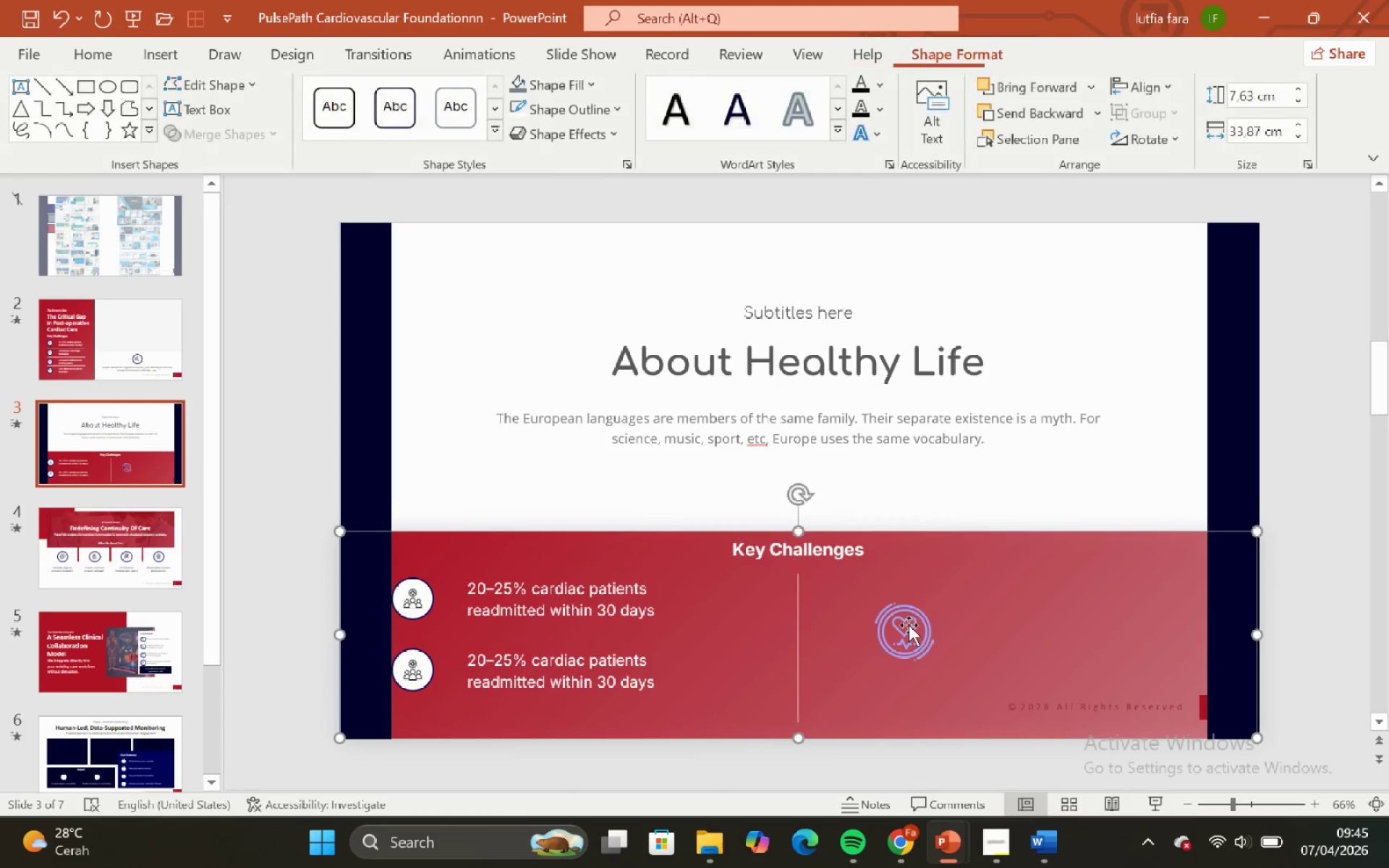 
left_click([907, 620])
 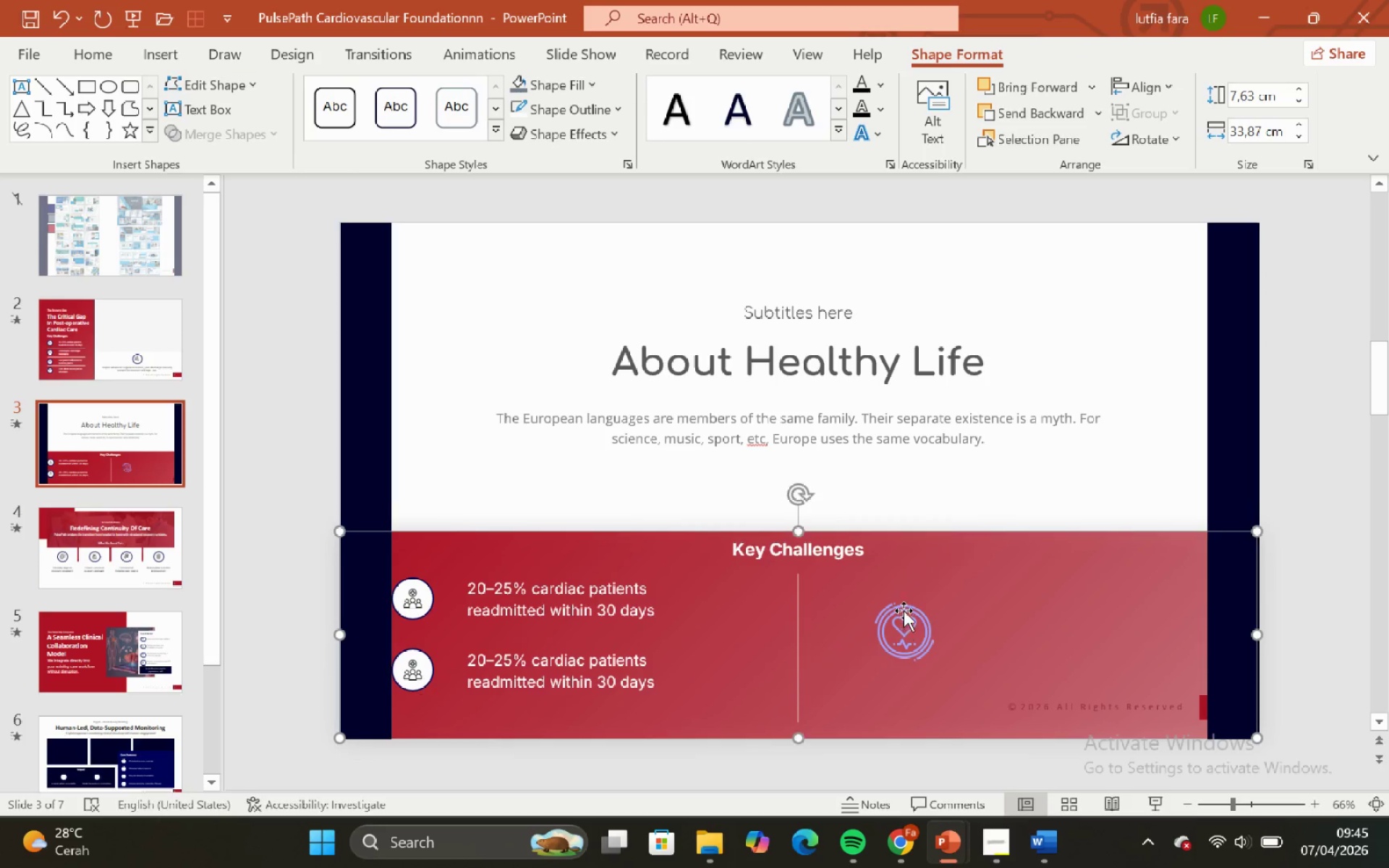 
double_click([904, 610])
 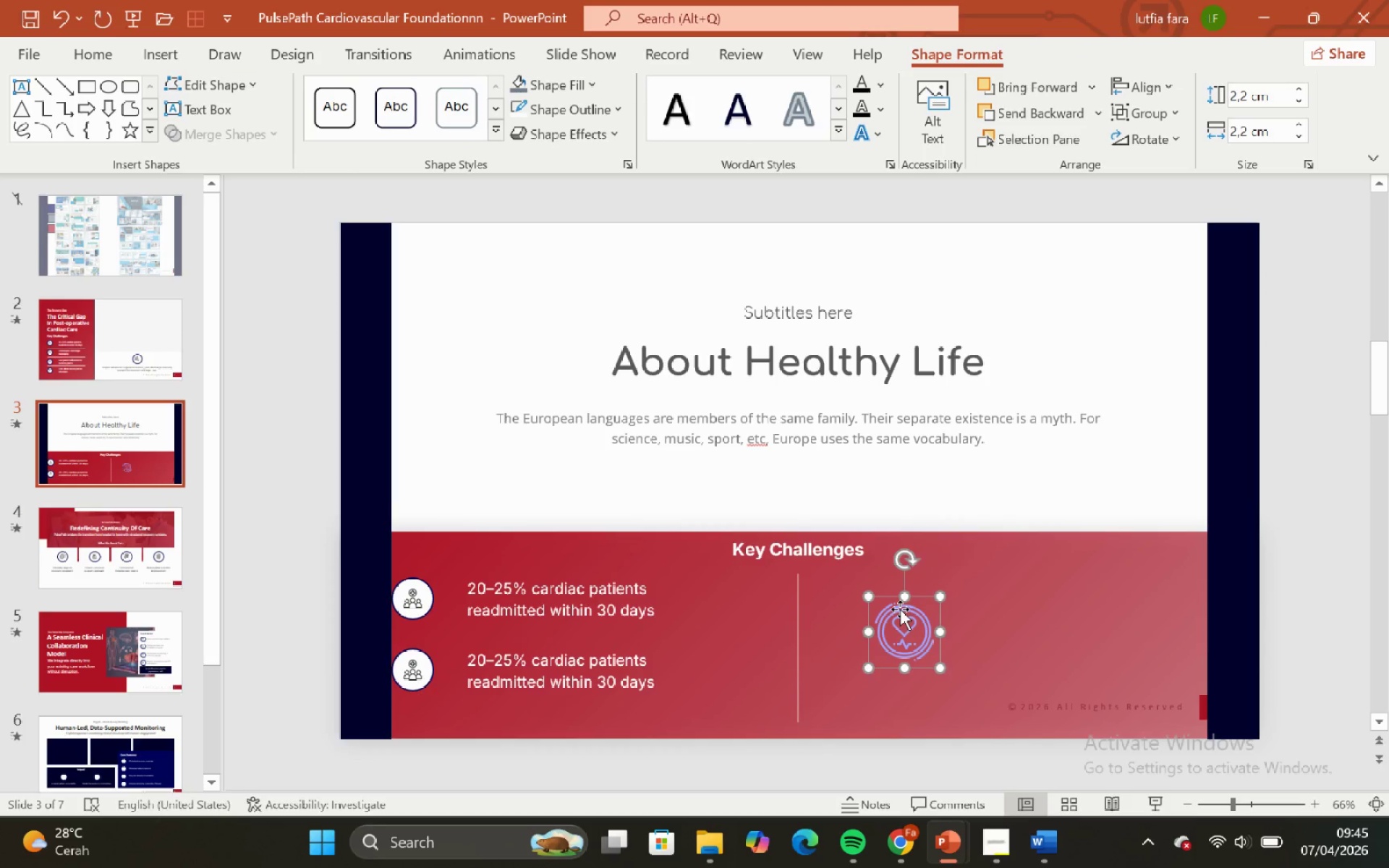 
key(Backspace)
 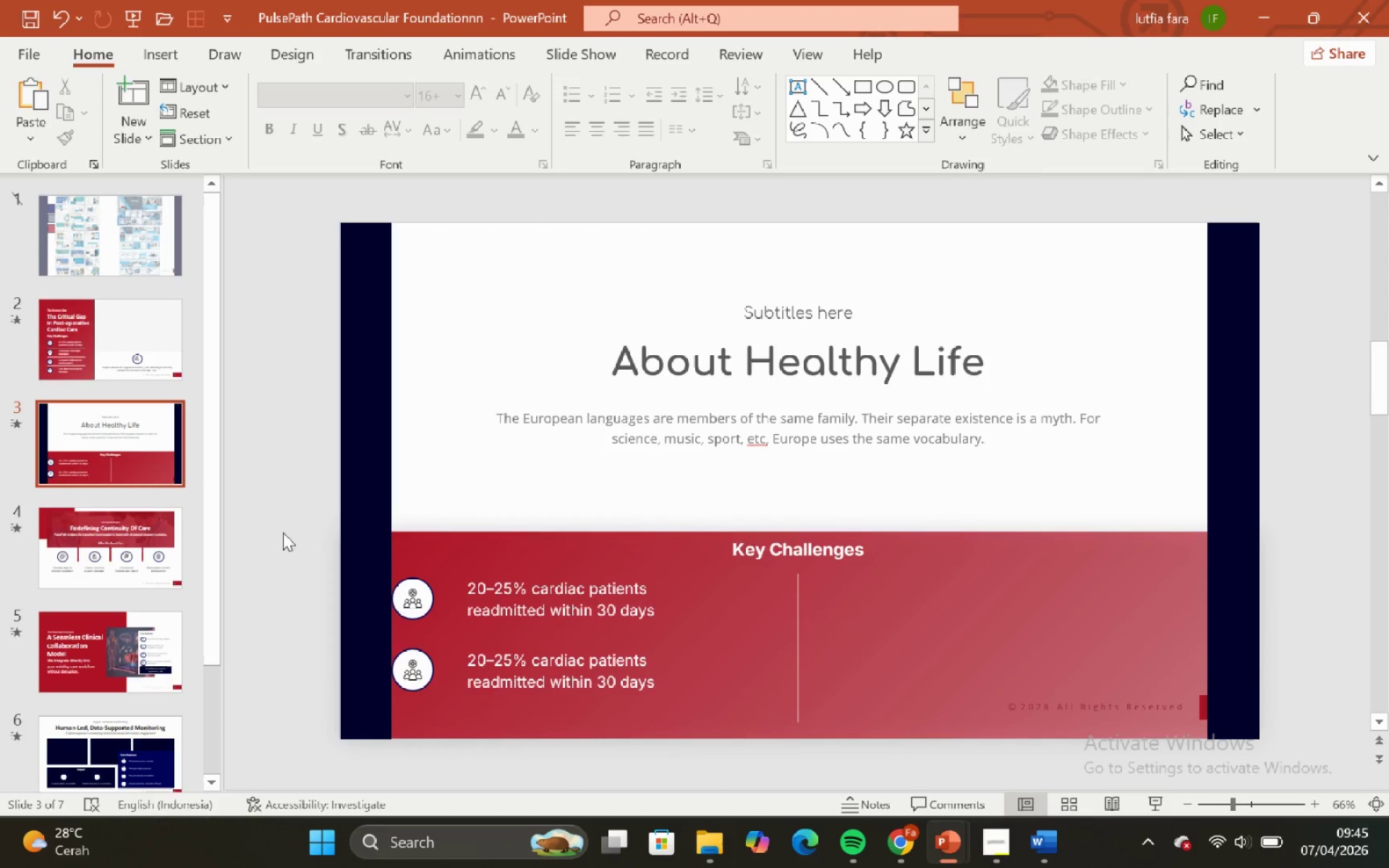 
left_click_drag(start_coordinate=[281, 536], to_coordinate=[775, 736])
 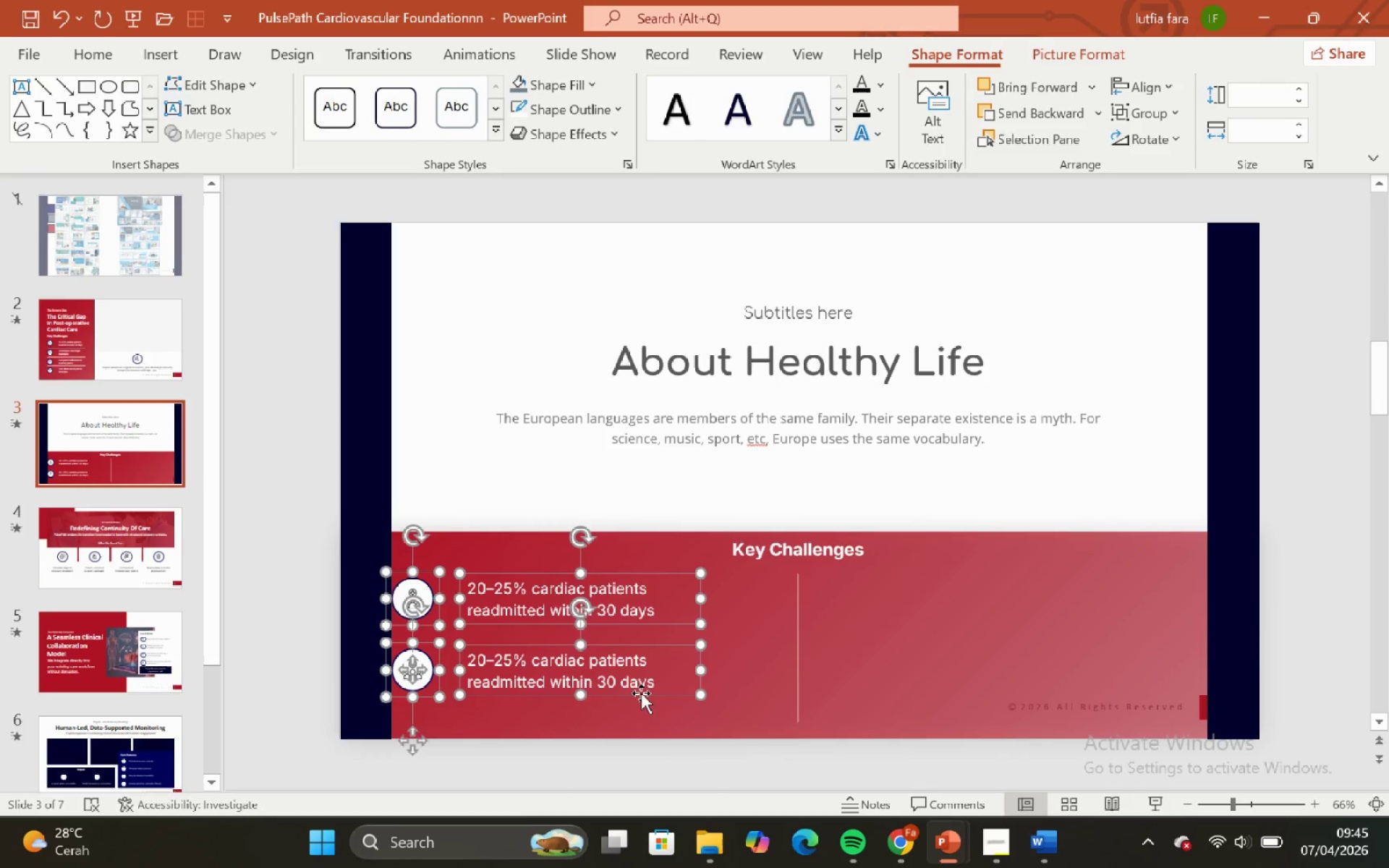 
hold_key(key=ControlLeft, duration=6.75)
left_click_drag(start_coordinate=[640, 693], to_coordinate=[1184, 690])
 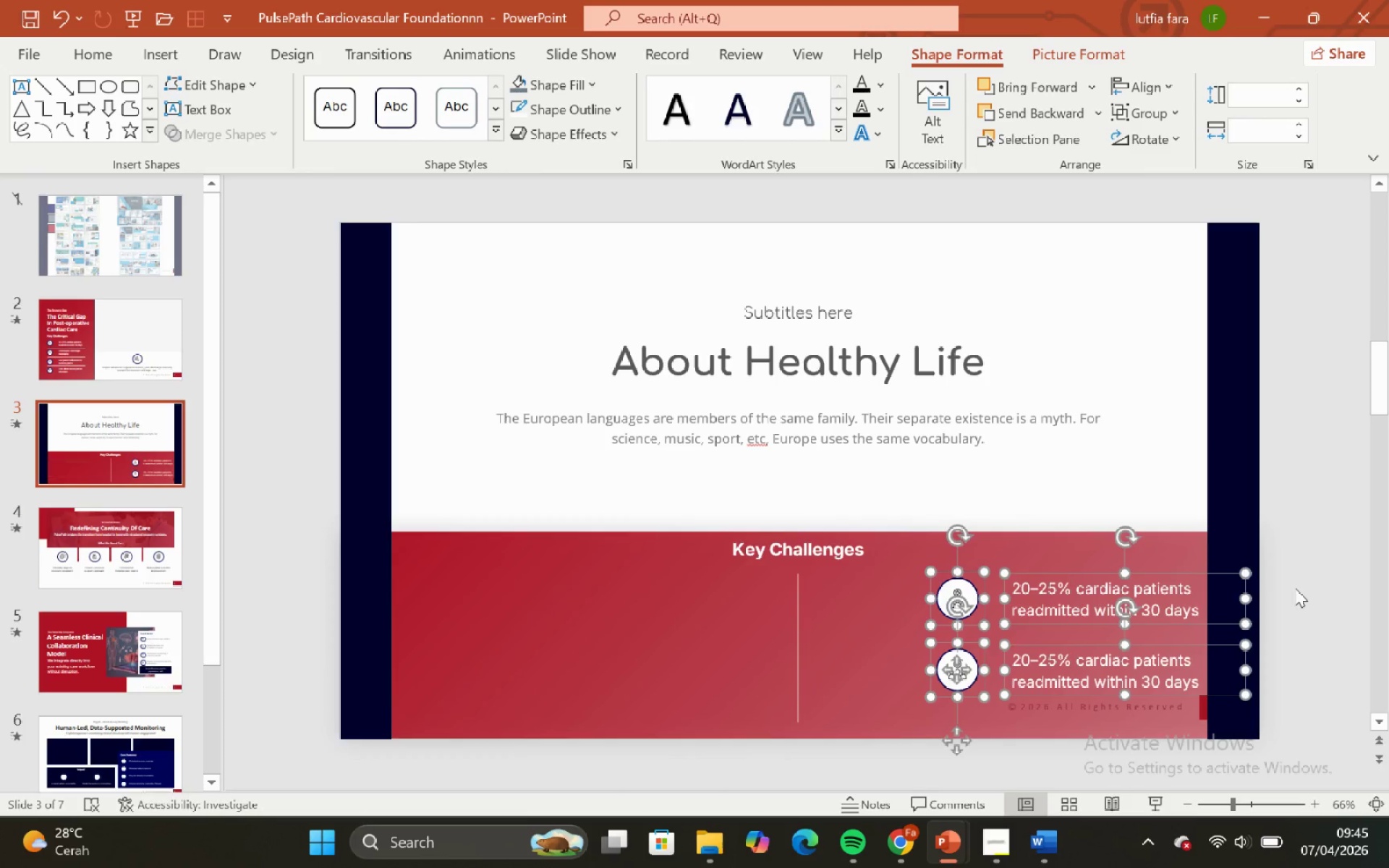 
hold_key(key=ShiftLeft, duration=6.76)
 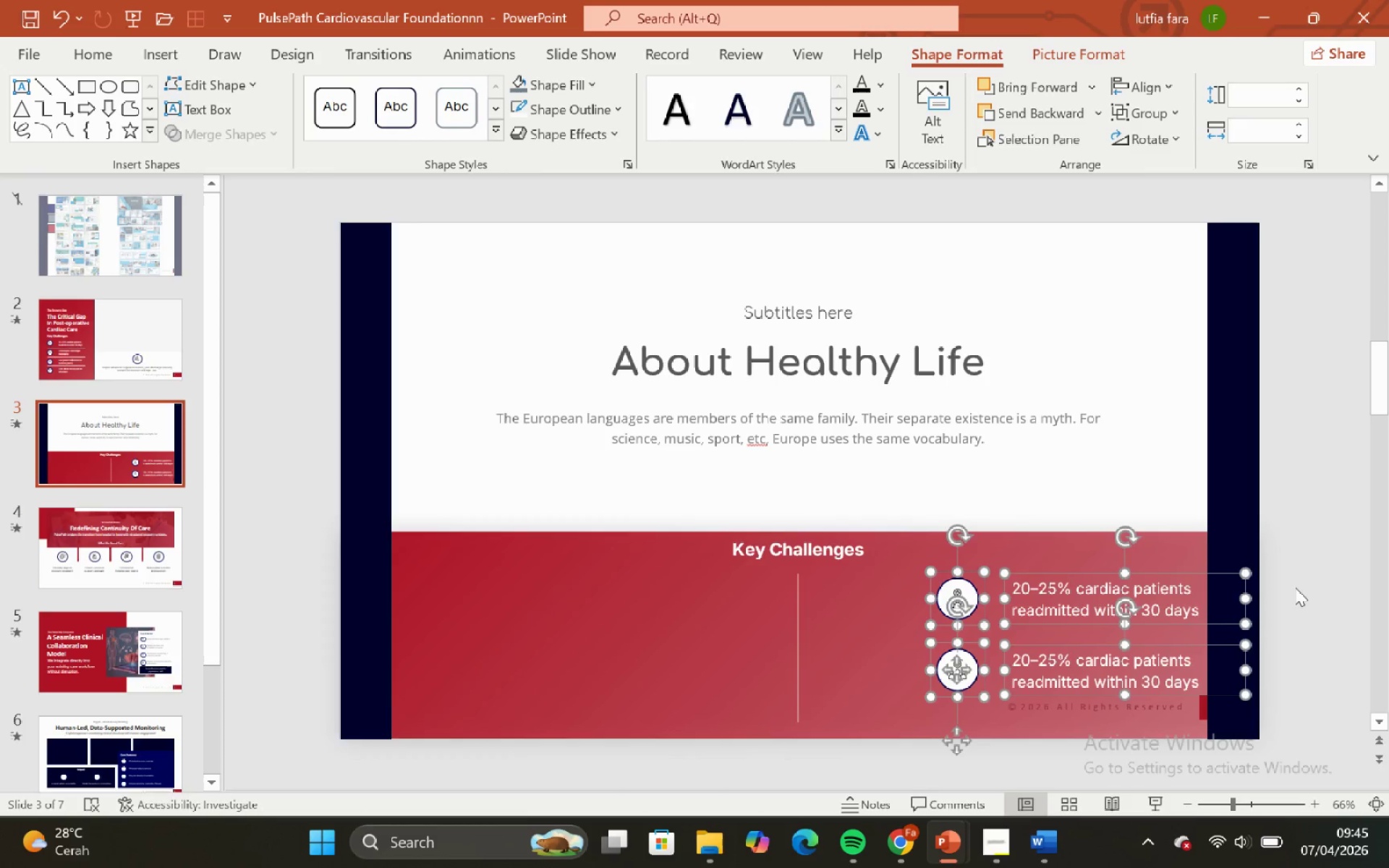 
key(Control+ControlLeft)
 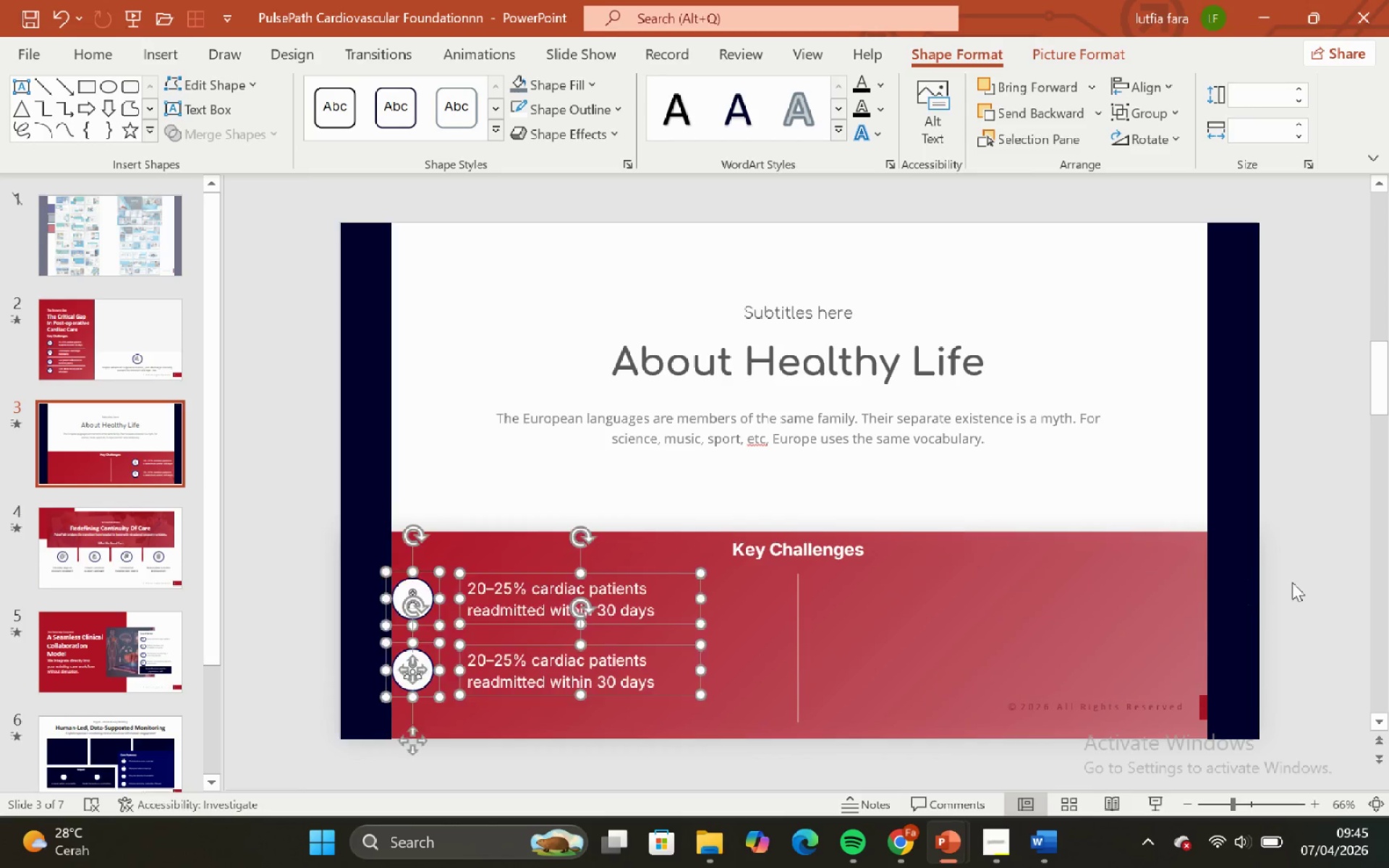 
key(Control+Z)
 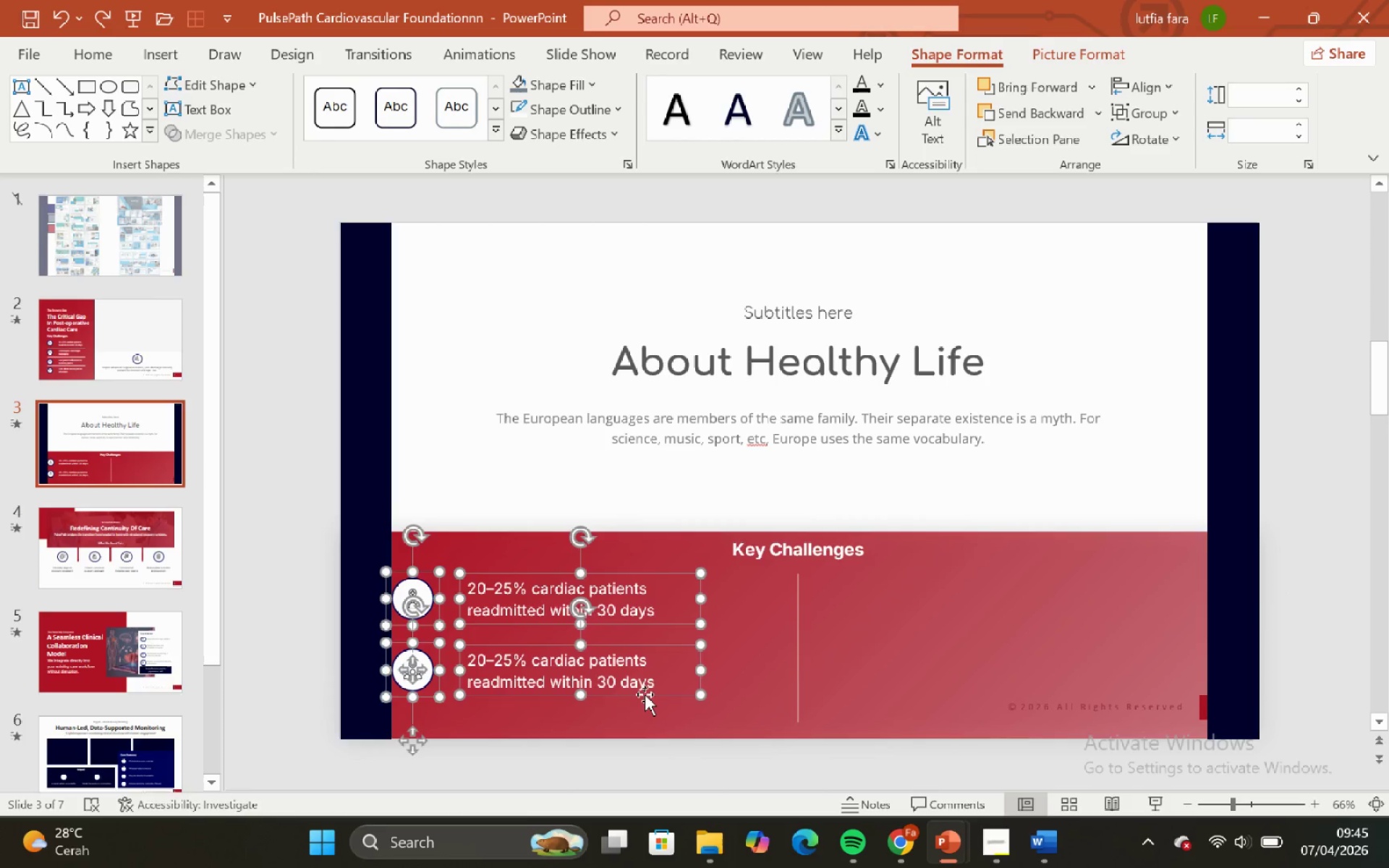 
hold_key(key=ControlLeft, duration=2.98)
hold_key(key=ShiftLeft, duration=2.97)
left_click_drag(start_coordinate=[643, 693], to_coordinate=[1184, 649])
 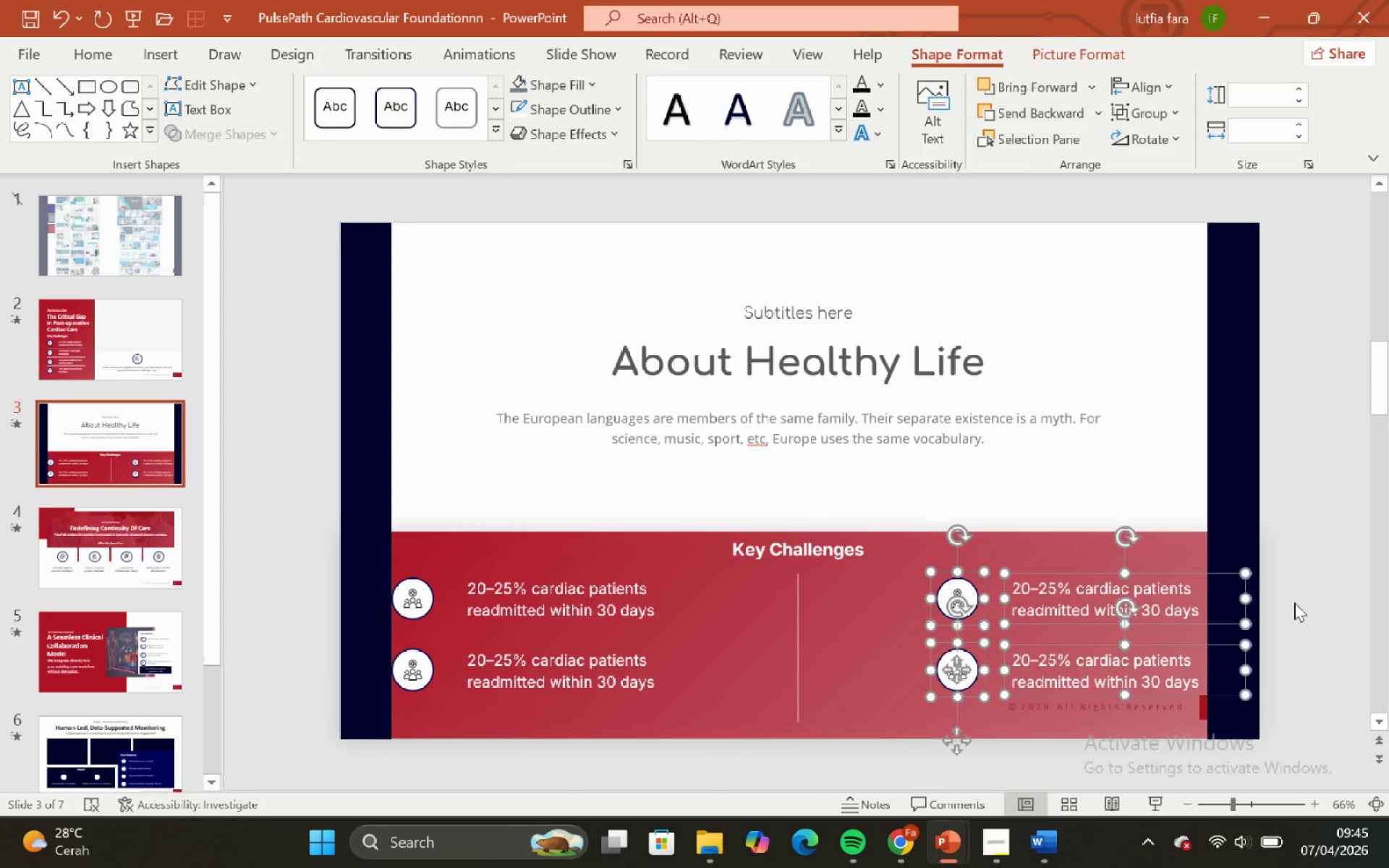 
left_click([1295, 601])
 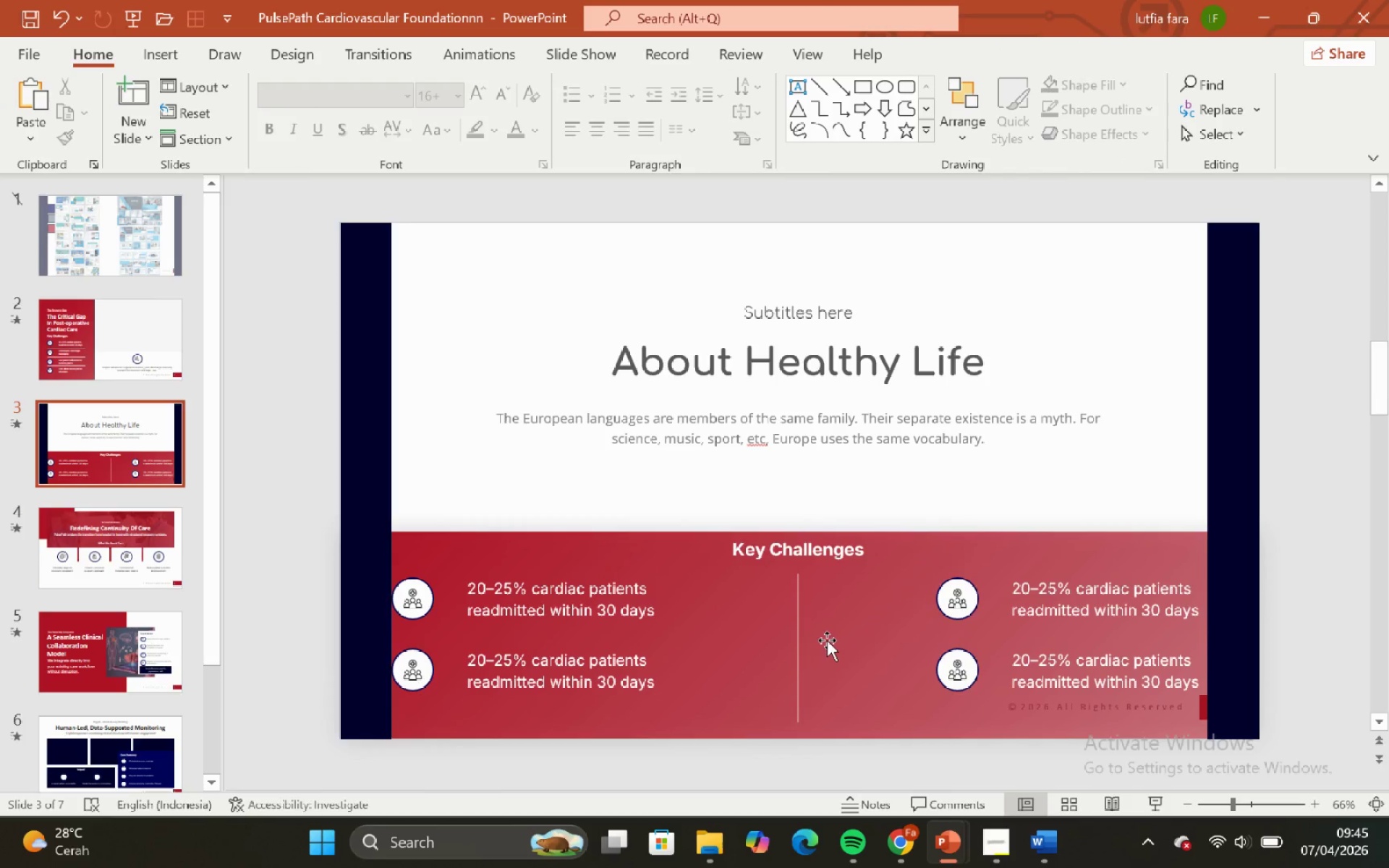 
left_click([799, 625])
 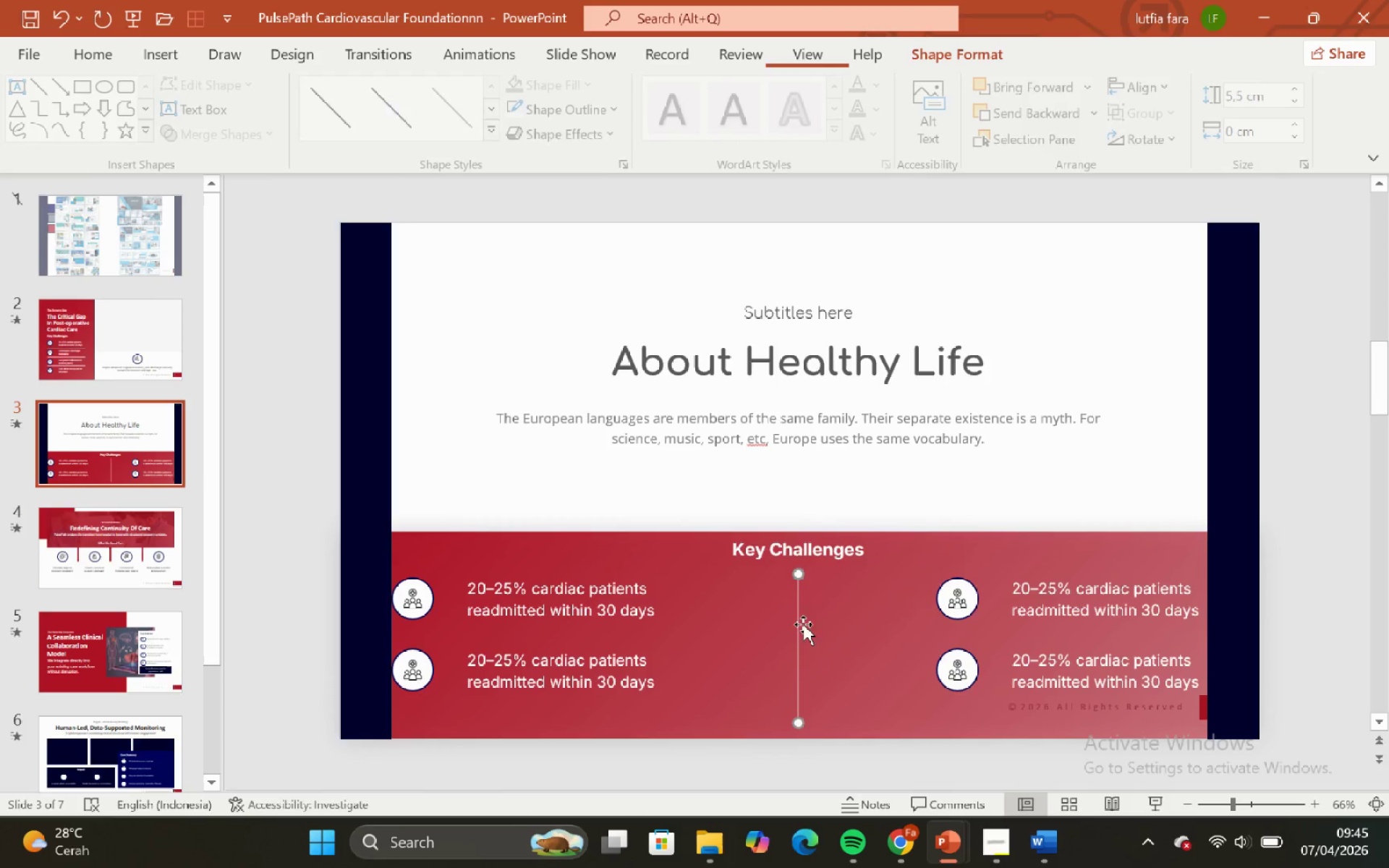 
hold_key(key=ShiftLeft, duration=0.95)
left_click([914, 553])
 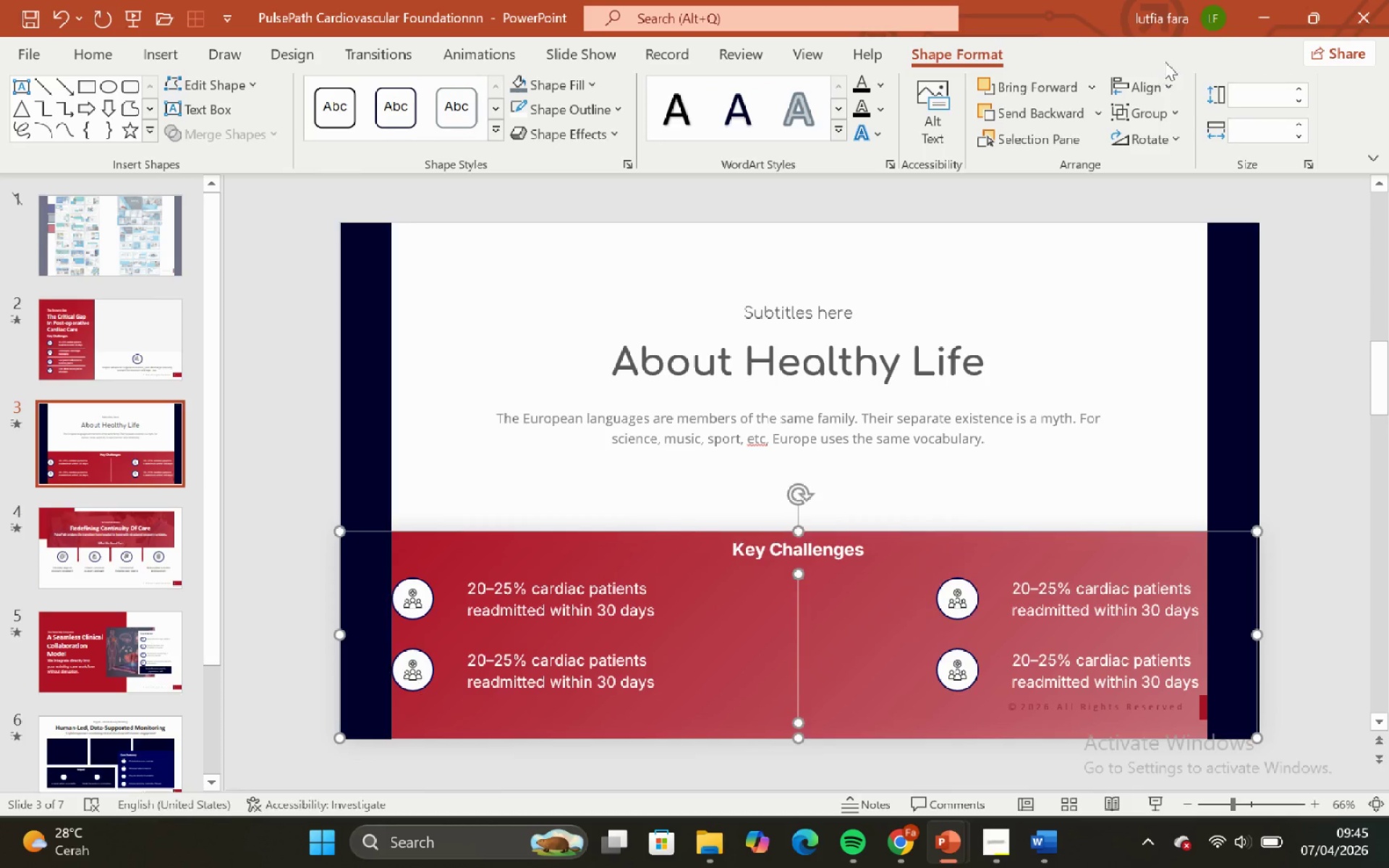 
left_click([1165, 90])
 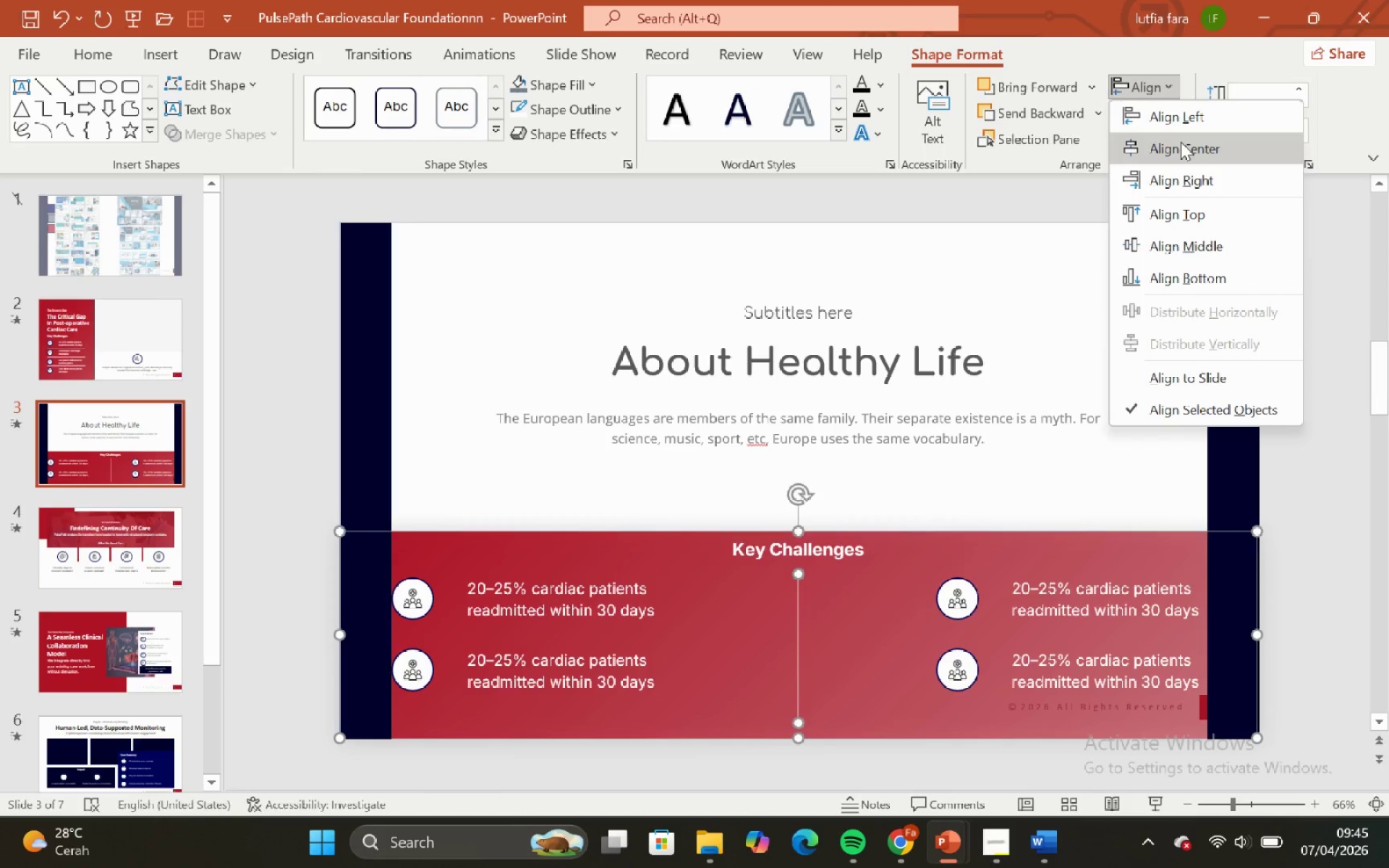 
left_click([1181, 142])
 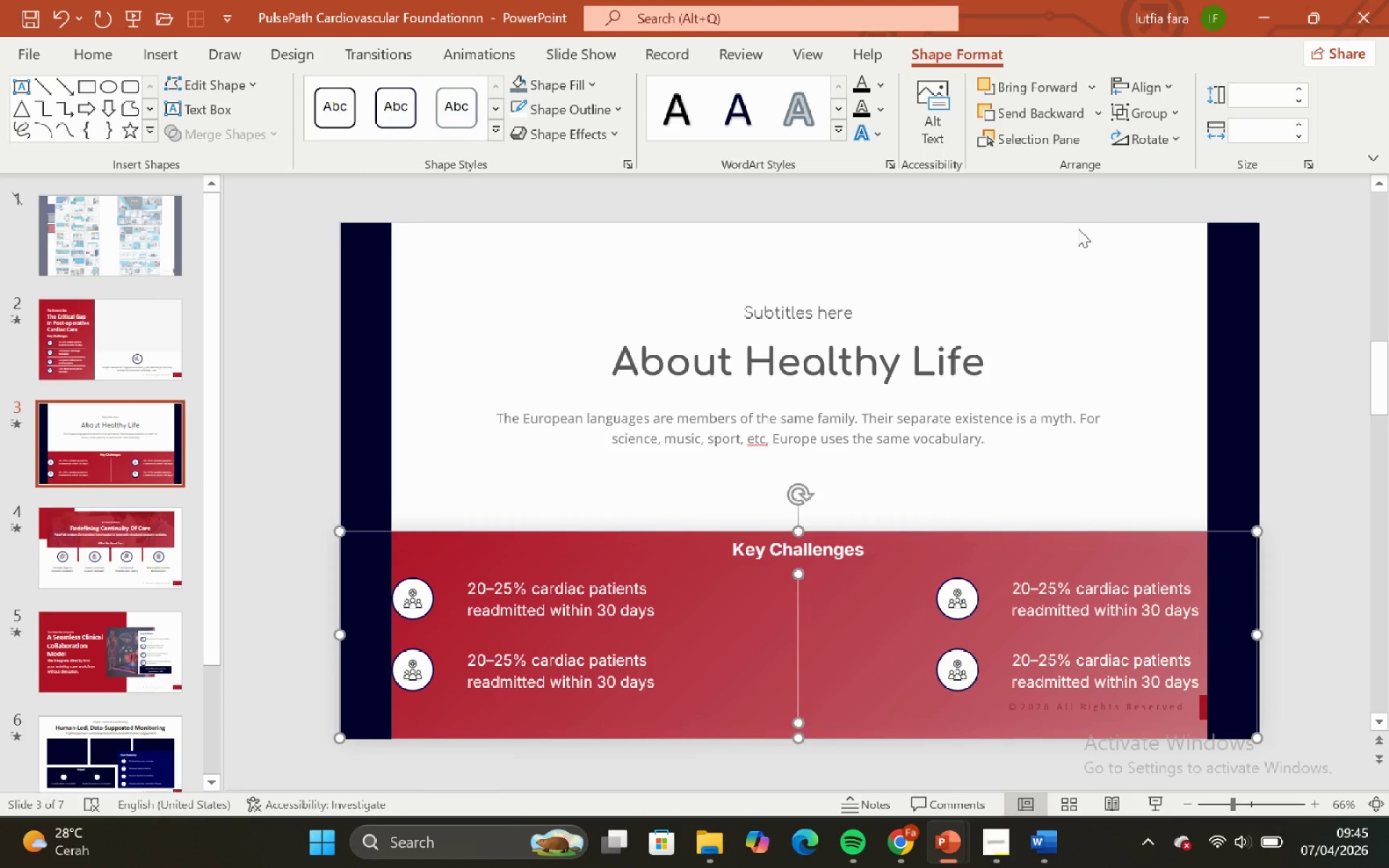 
left_click([1078, 230])
 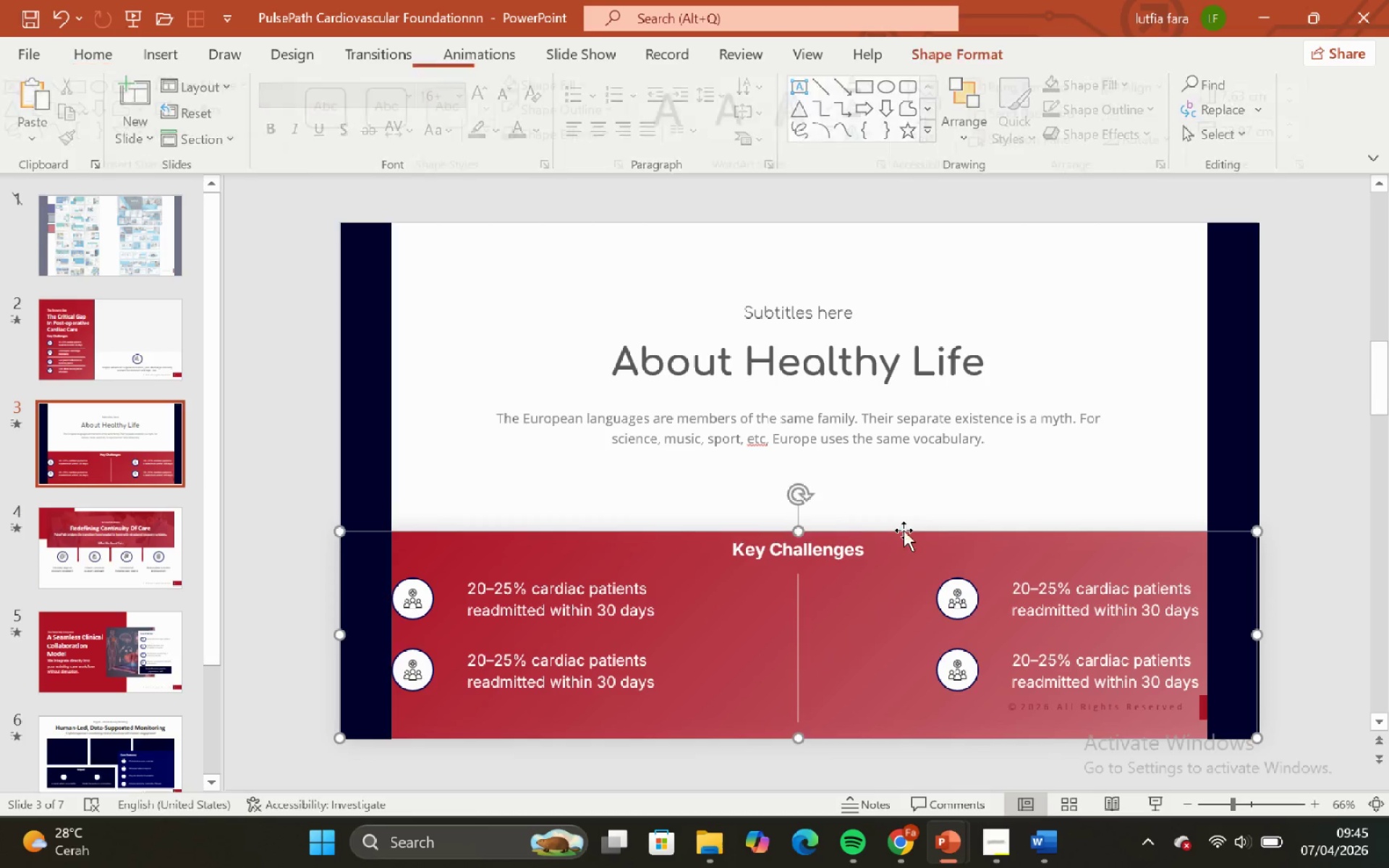 
hold_key(key=ShiftLeft, duration=1.19)
left_click_drag(start_coordinate=[796, 526], to_coordinate=[804, 506])
 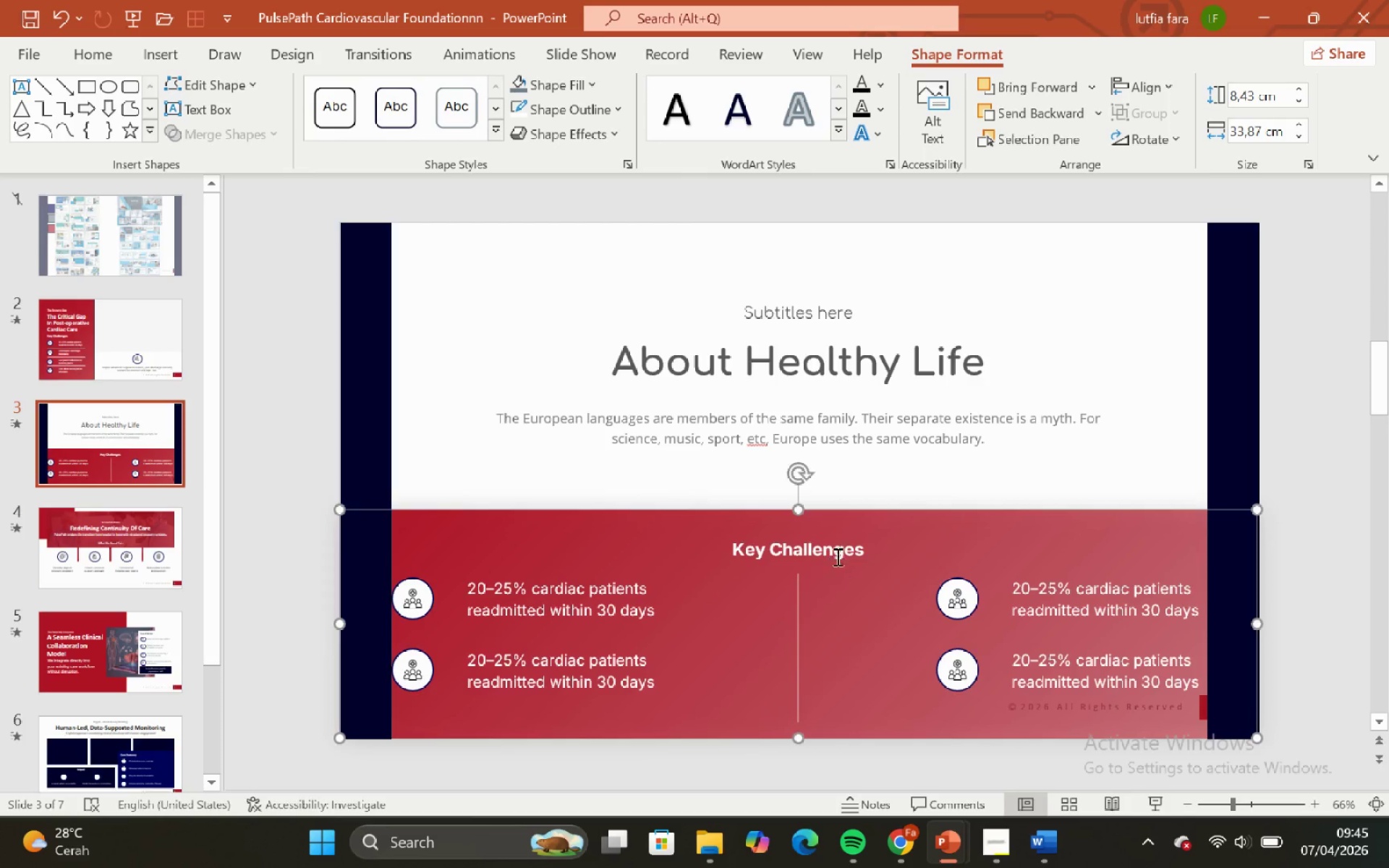 
double_click([838, 548])
 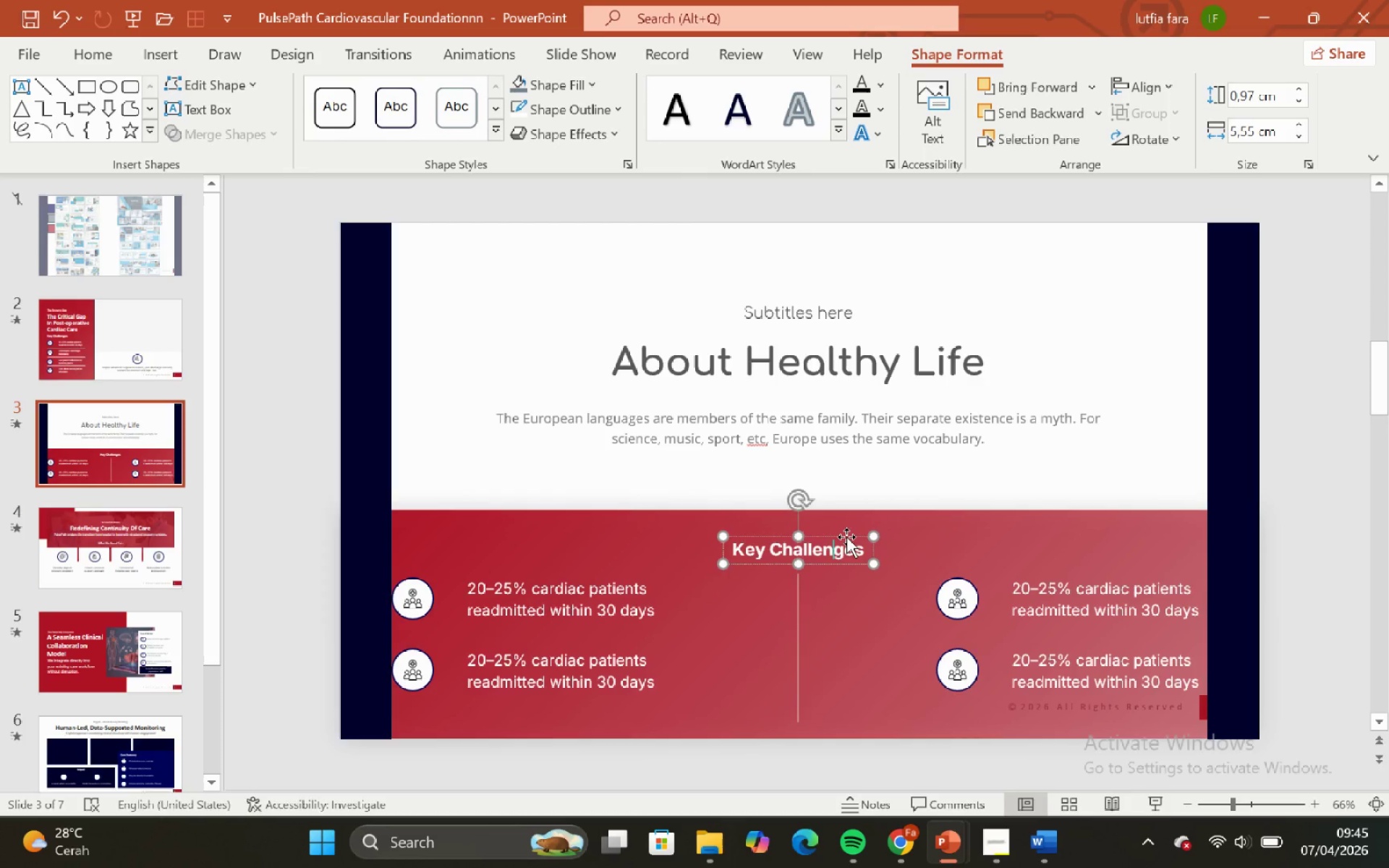 
left_click([846, 537])
 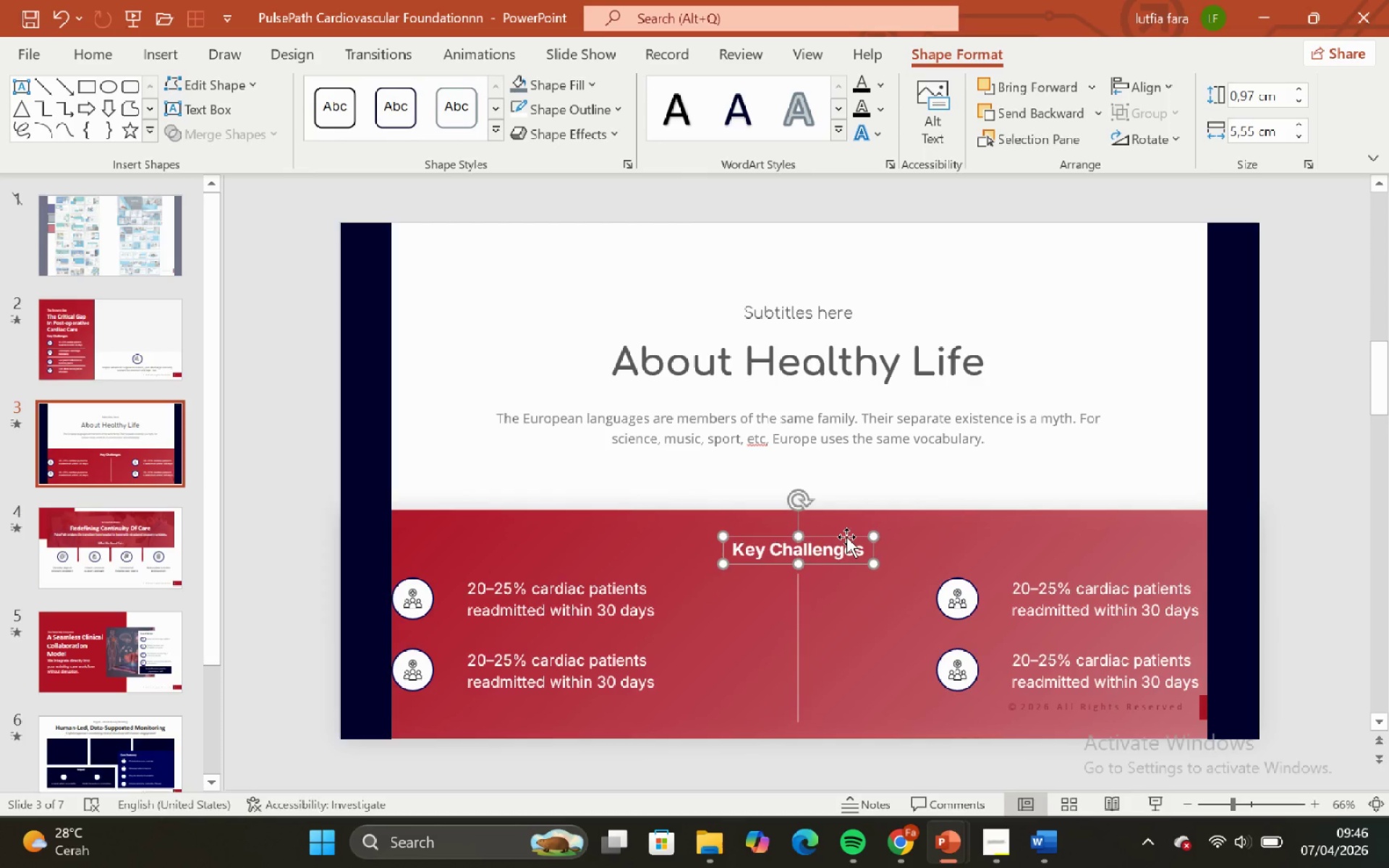 
hold_key(key=ShiftLeft, duration=2.39)
left_click_drag(start_coordinate=[846, 537], to_coordinate=[854, 524])
 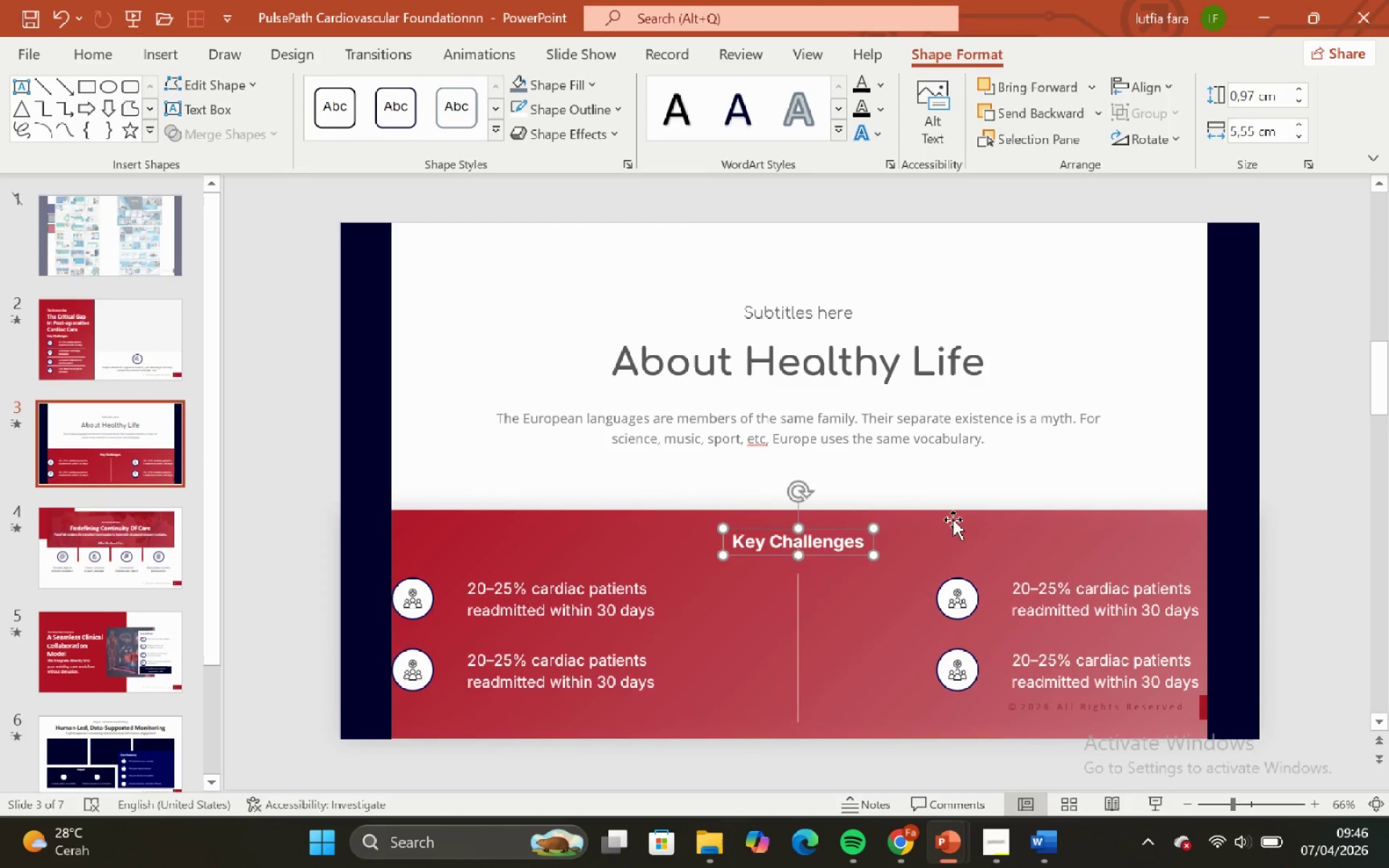 
hold_key(key=ShiftLeft, duration=0.56)
 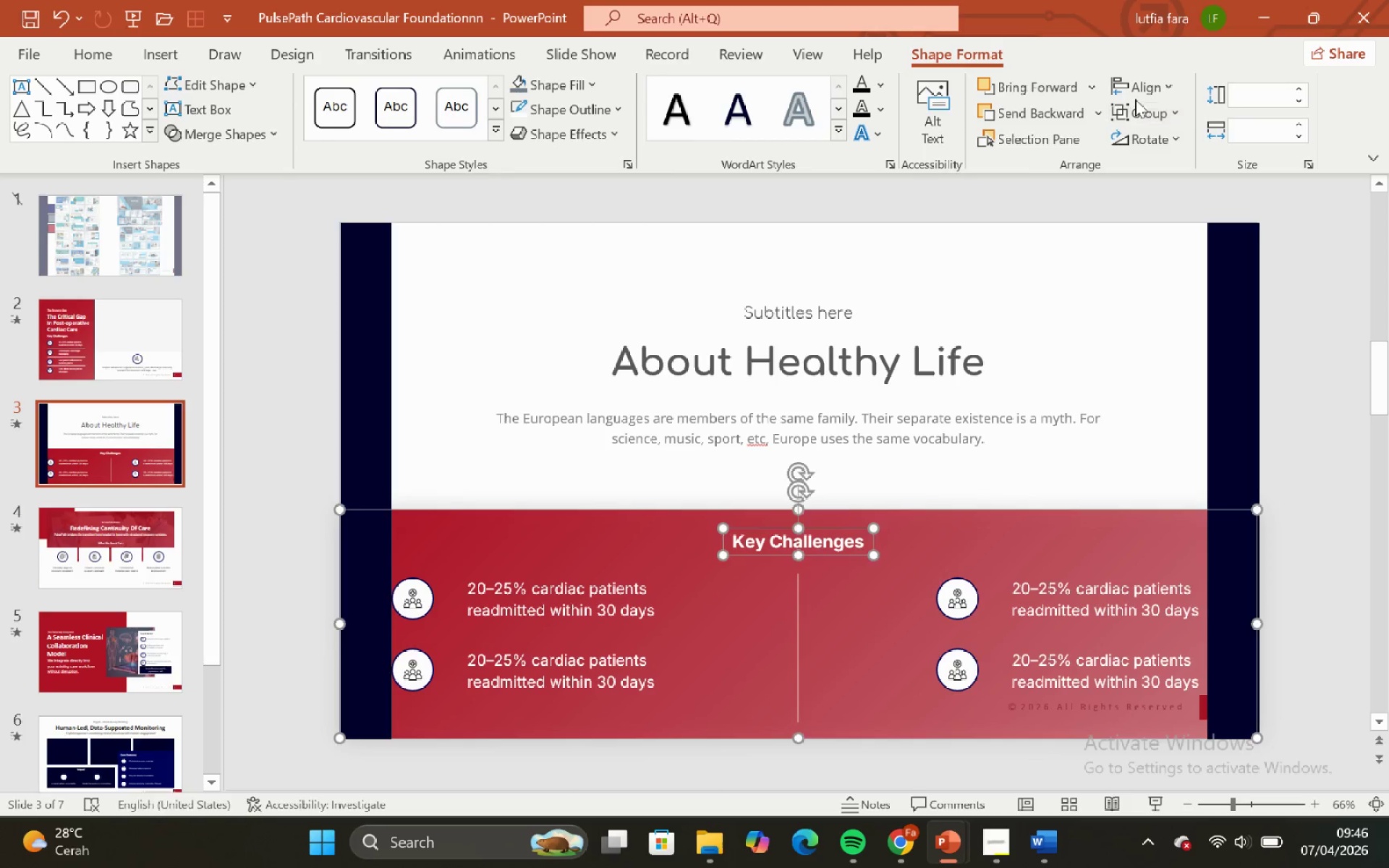 
left_click([1136, 98])
 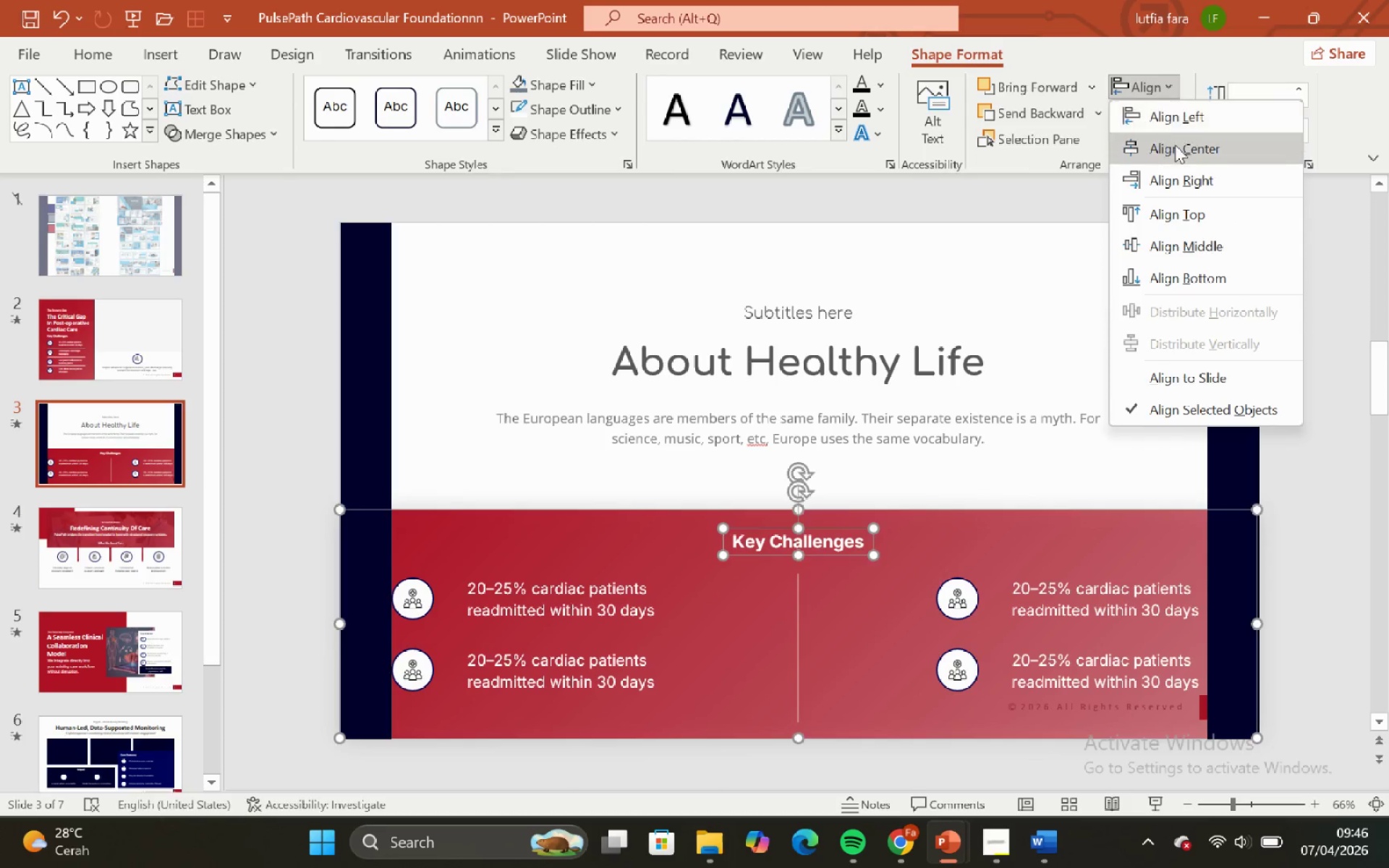 
left_click([1176, 145])
 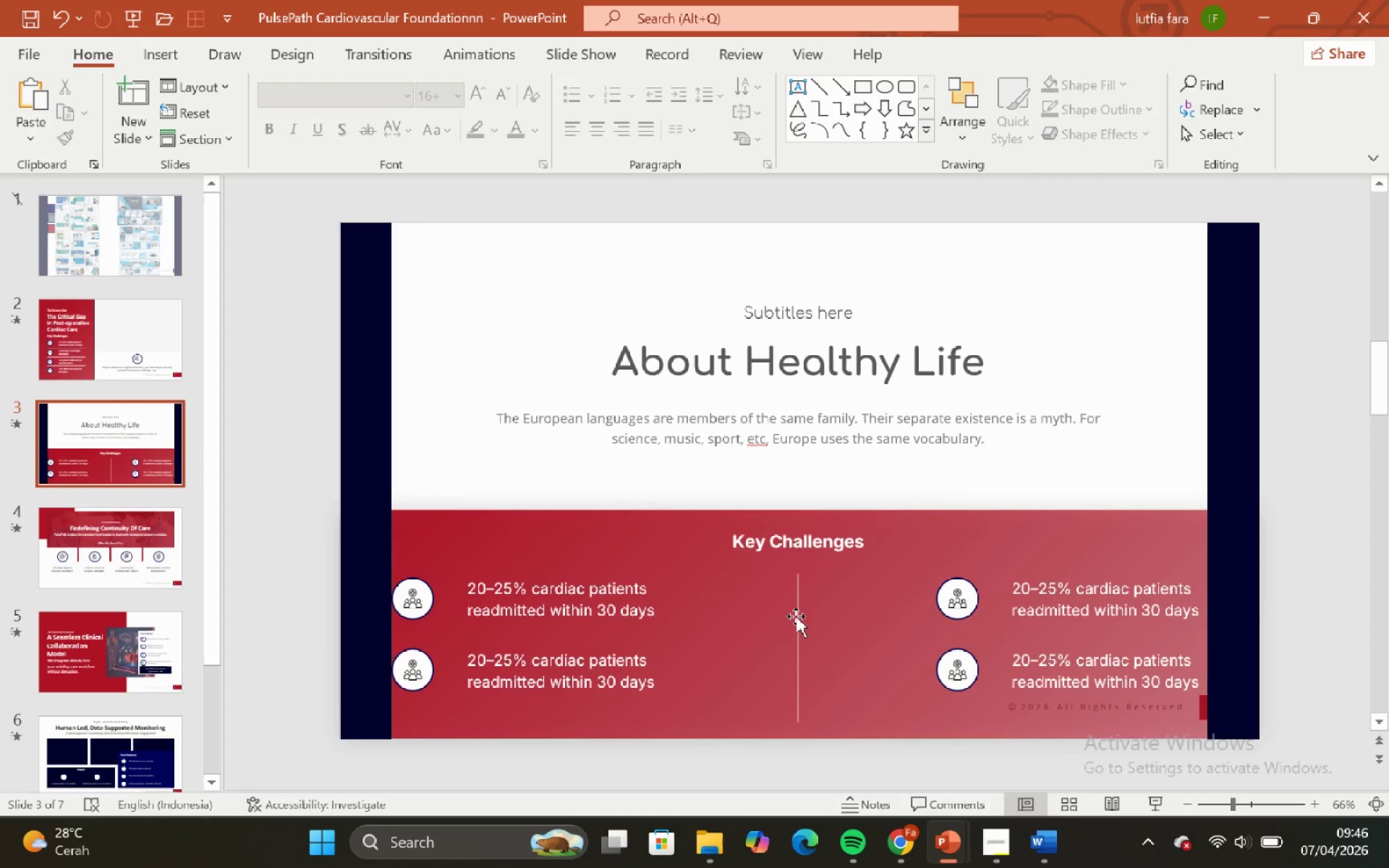 
left_click([796, 616])
 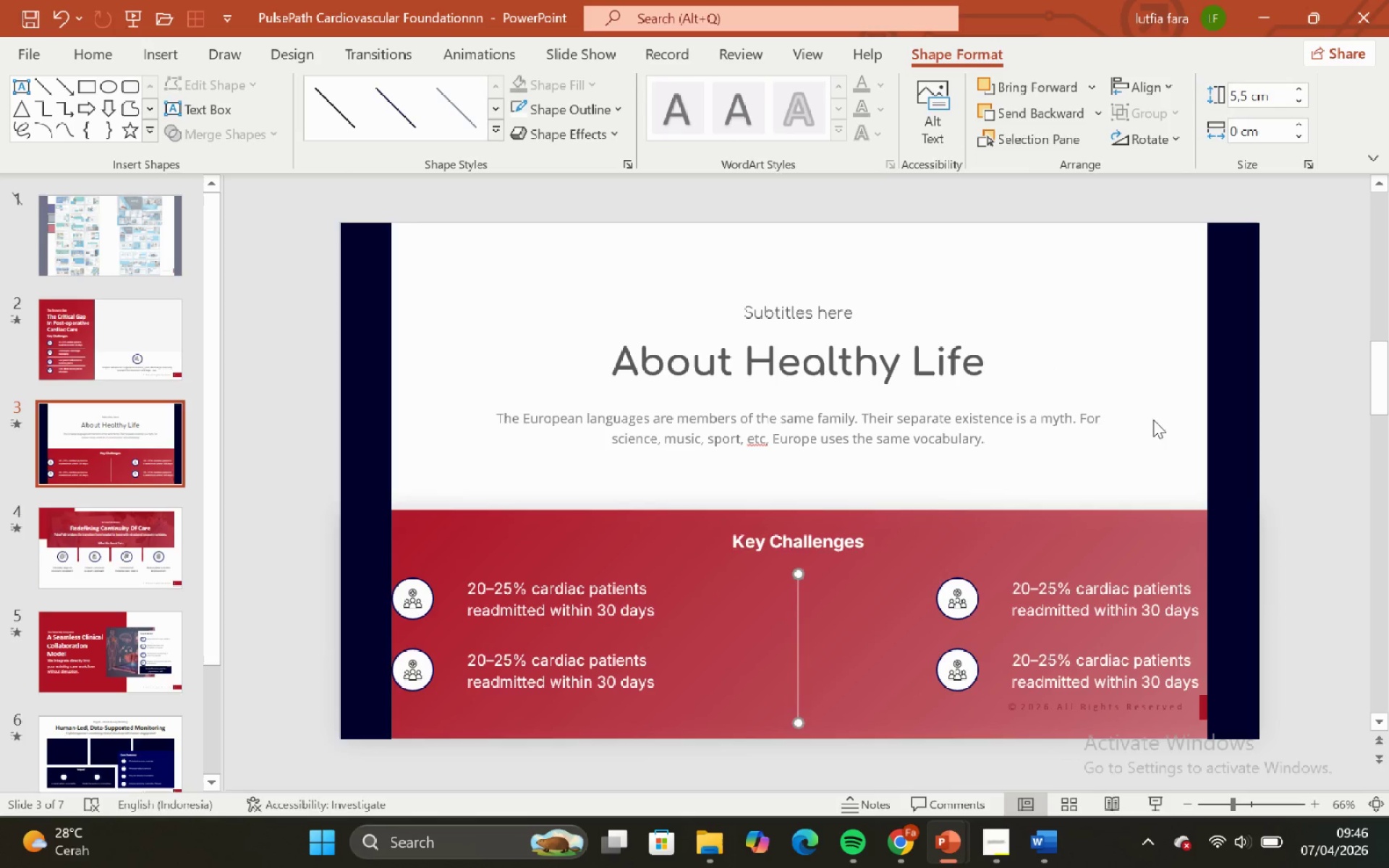 
left_click([1167, 411])
 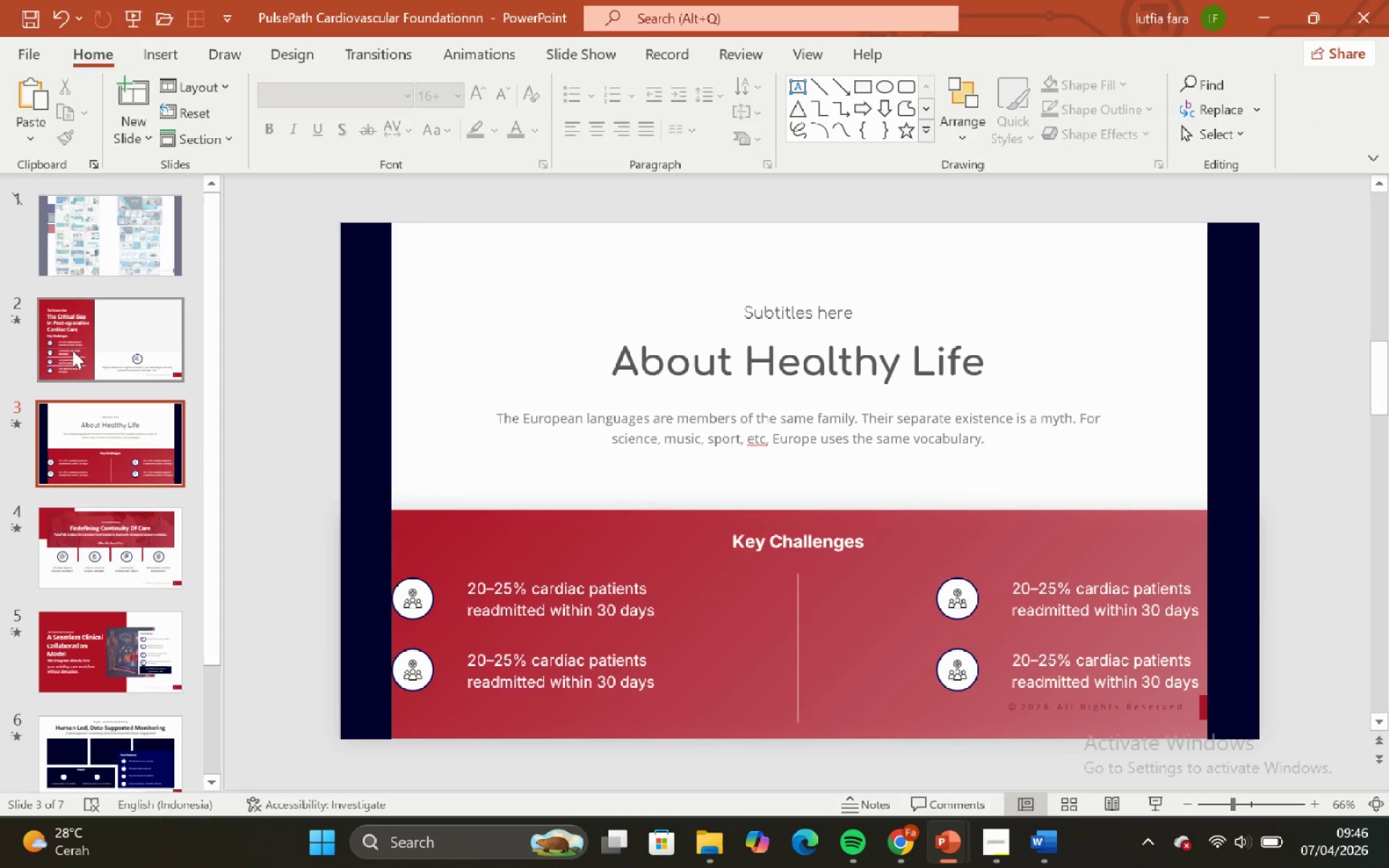 
left_click([73, 349])
 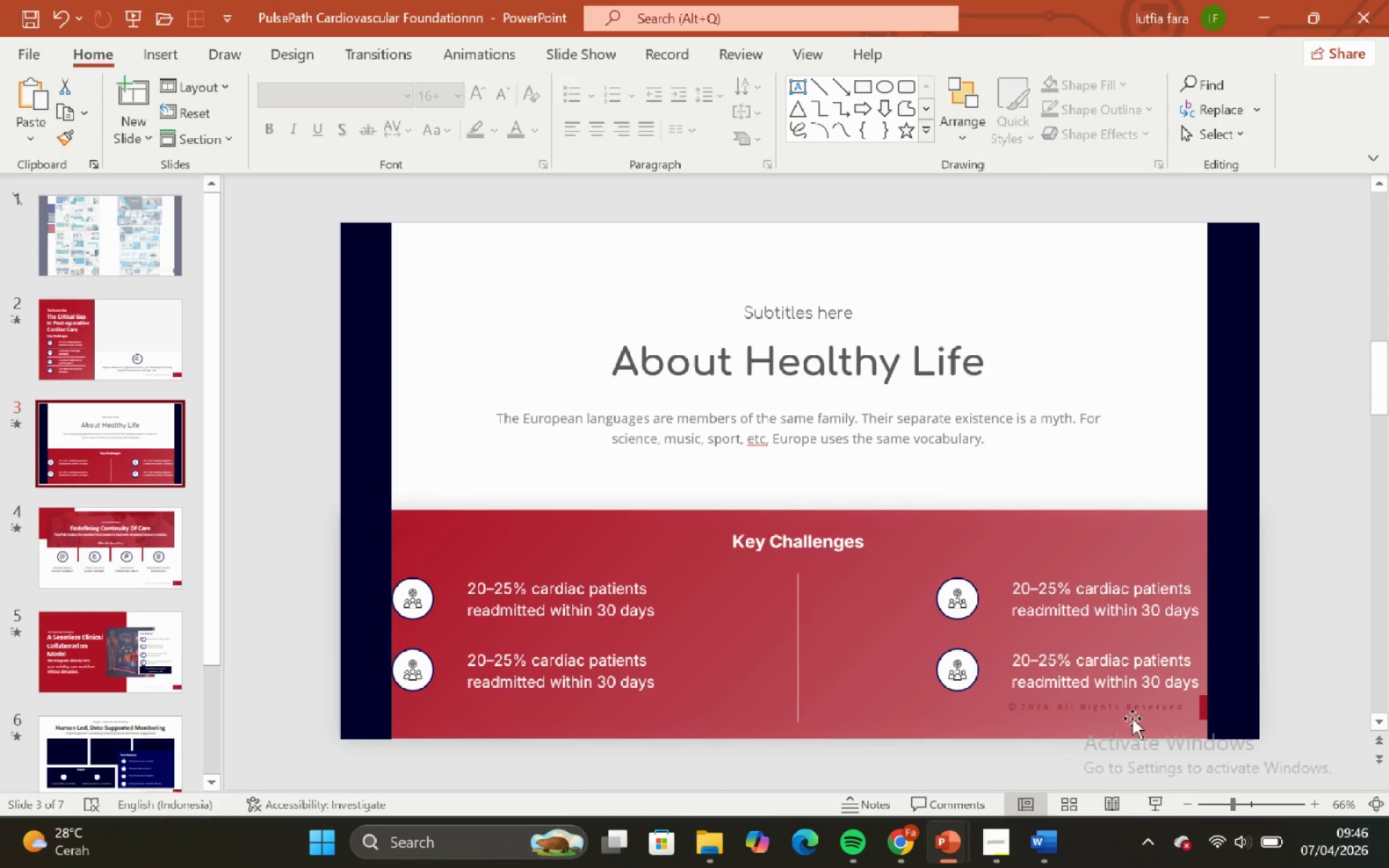 
left_click_drag(start_coordinate=[1335, 494], to_coordinate=[305, 737])
 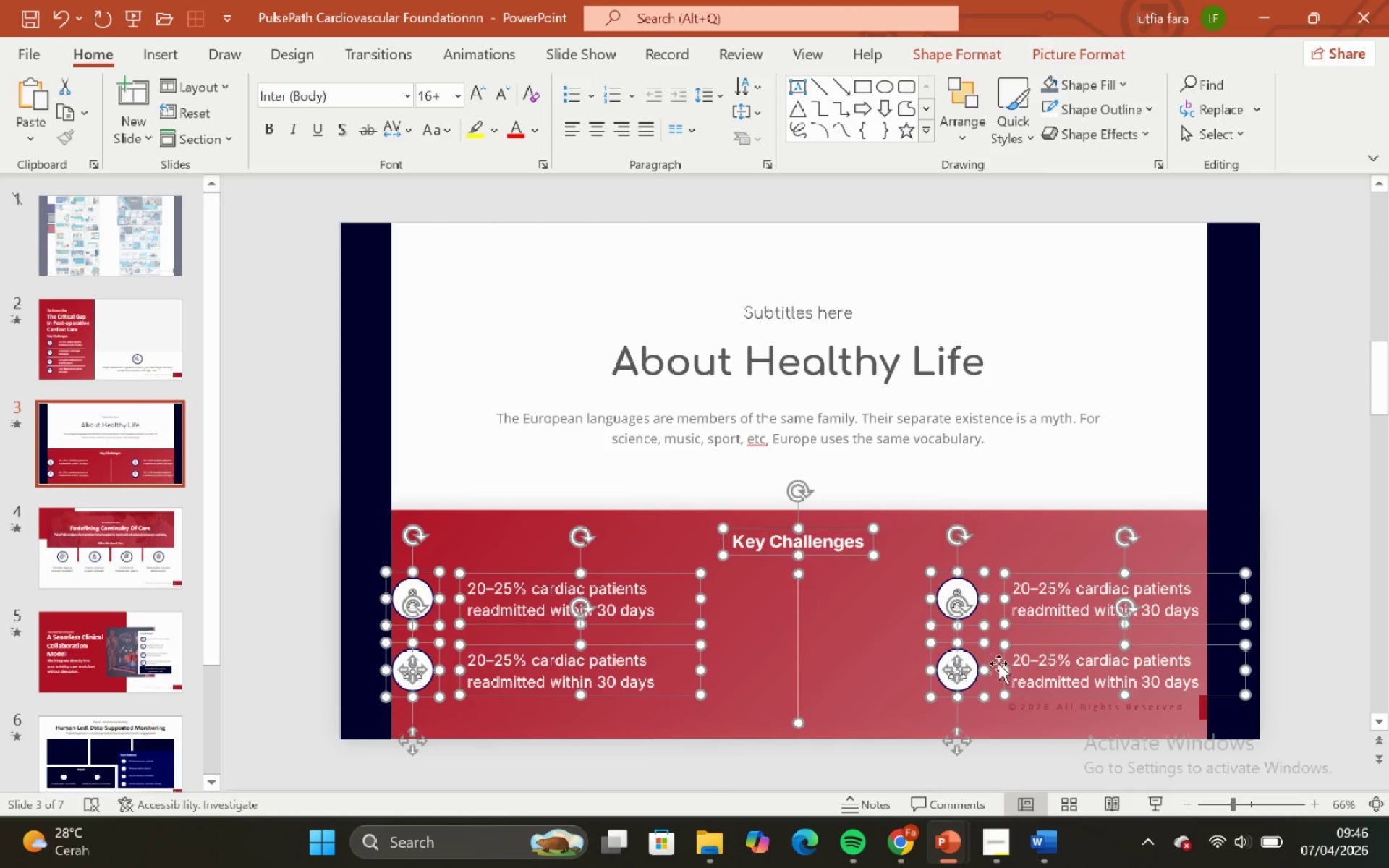 
hold_key(key=ArrowUp, duration=0.48)
 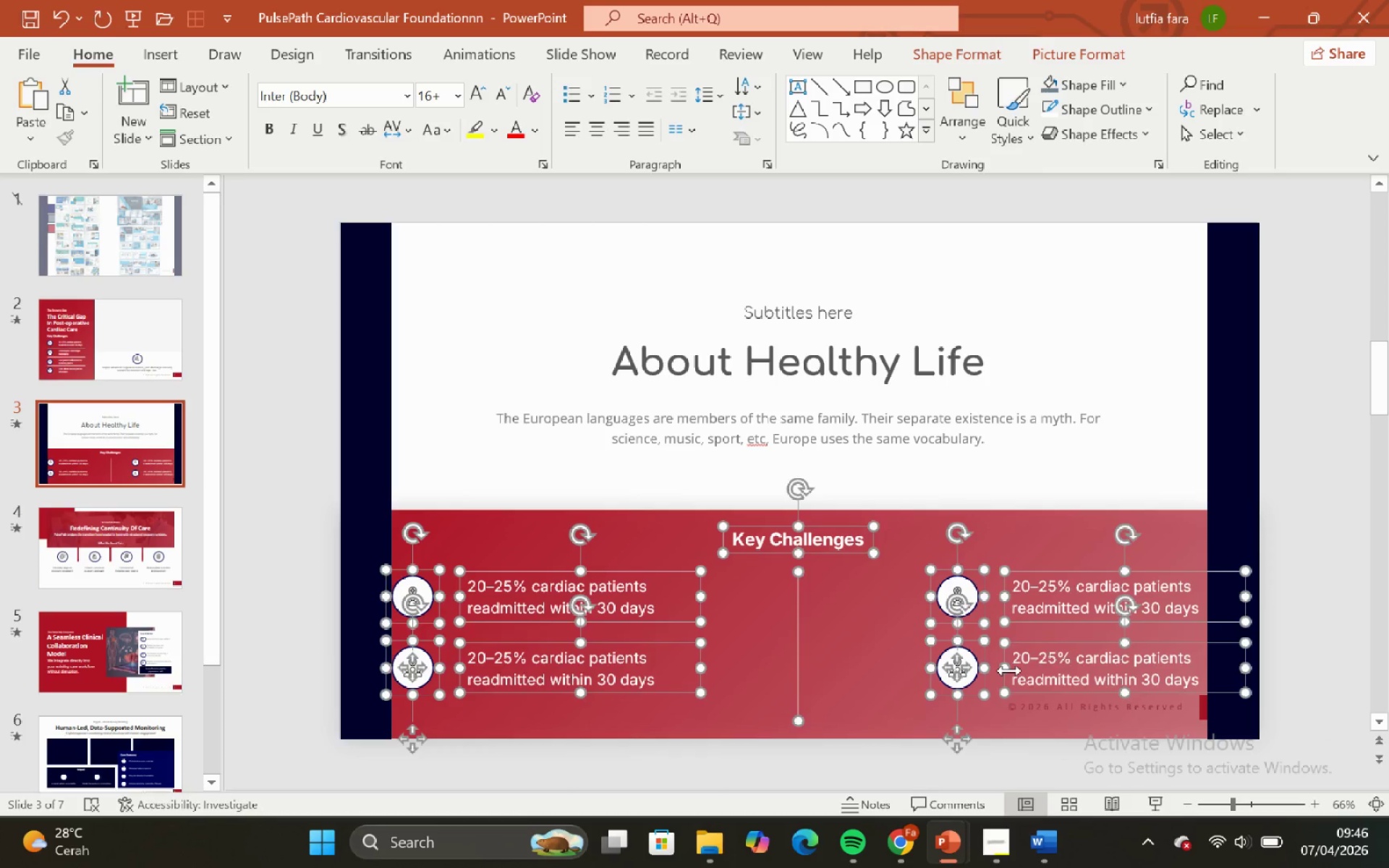 
hold_key(key=ArrowUp, duration=0.55)
 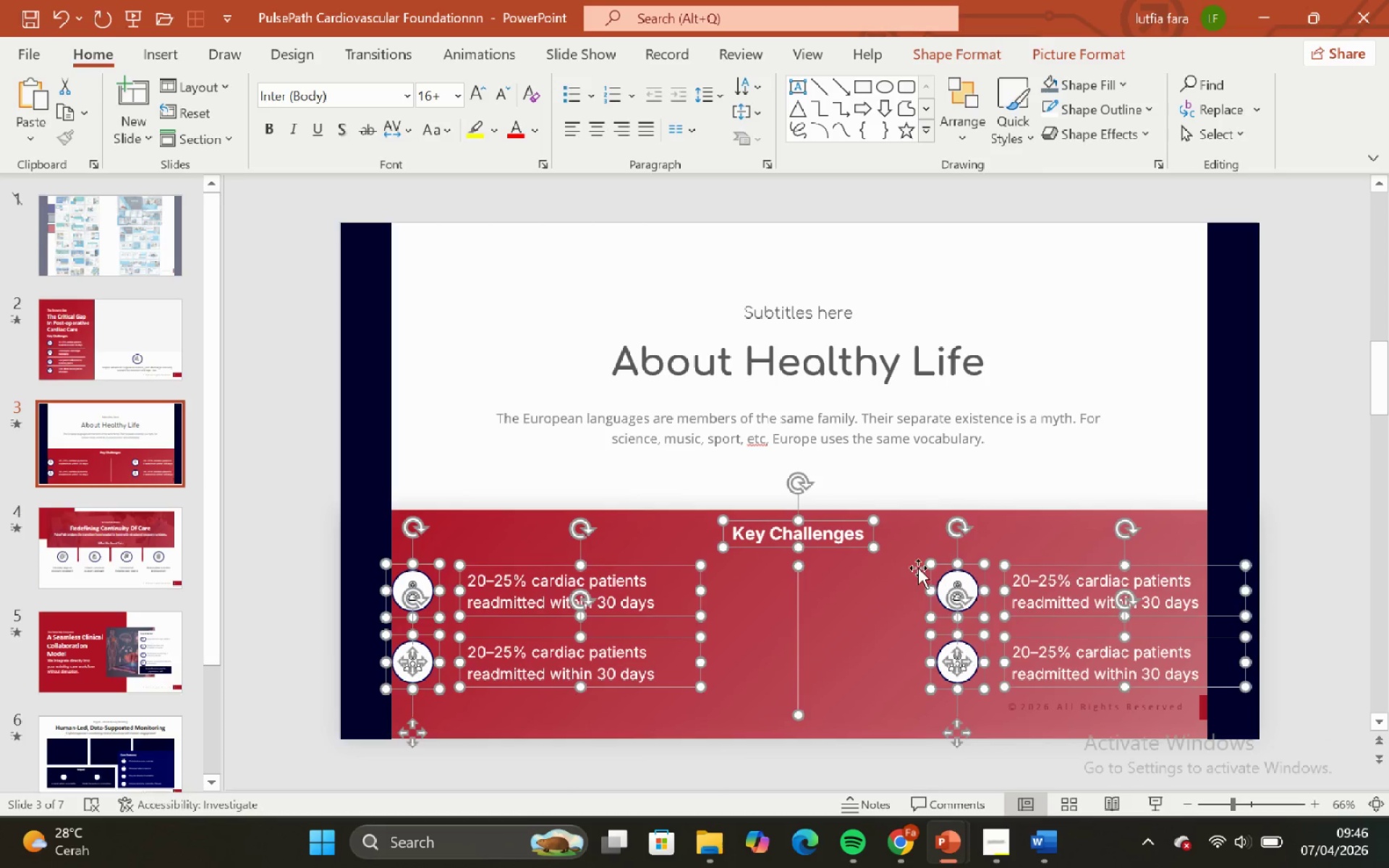 
hold_key(key=ArrowUp, duration=0.45)
 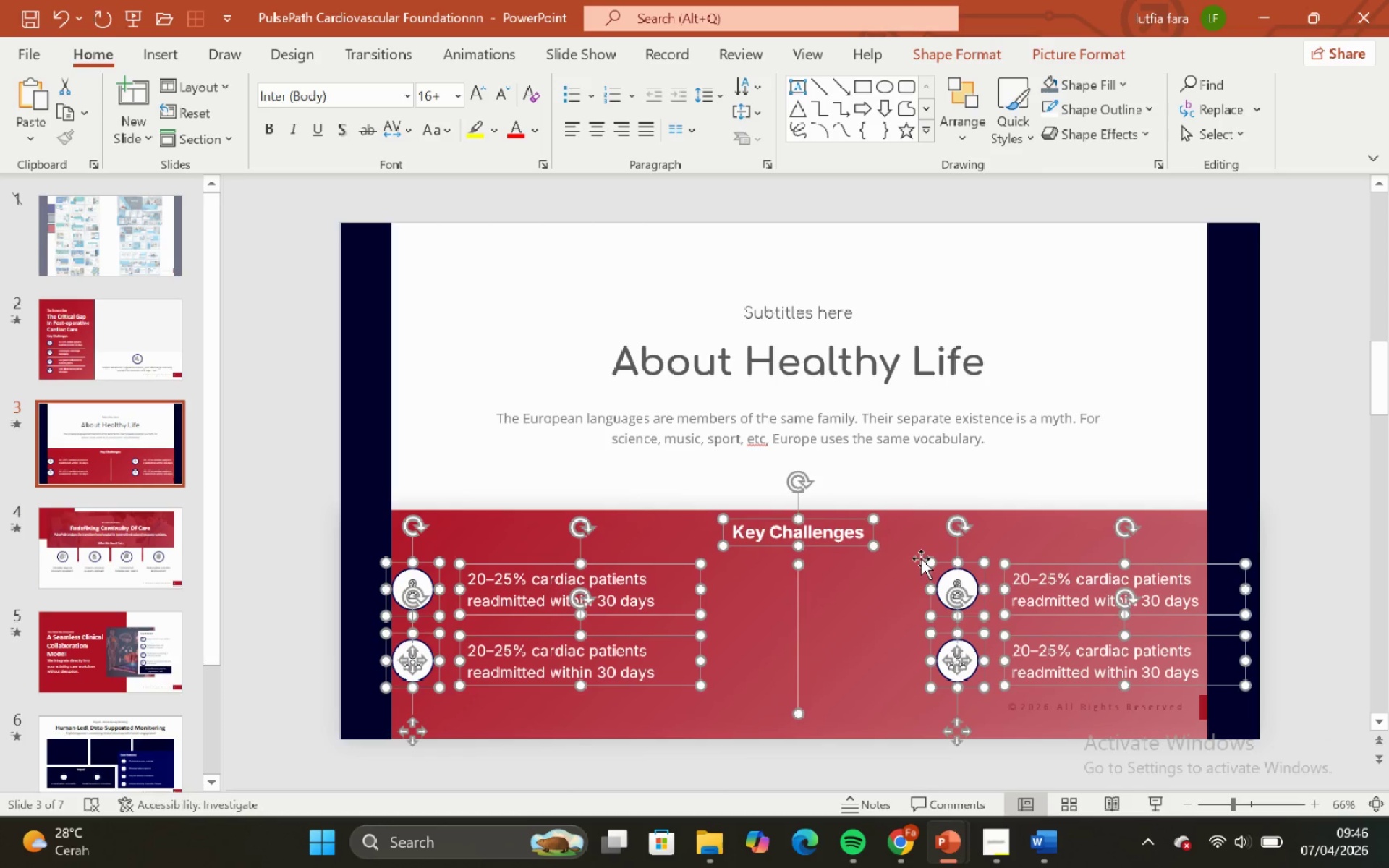 
key(ArrowUp)
 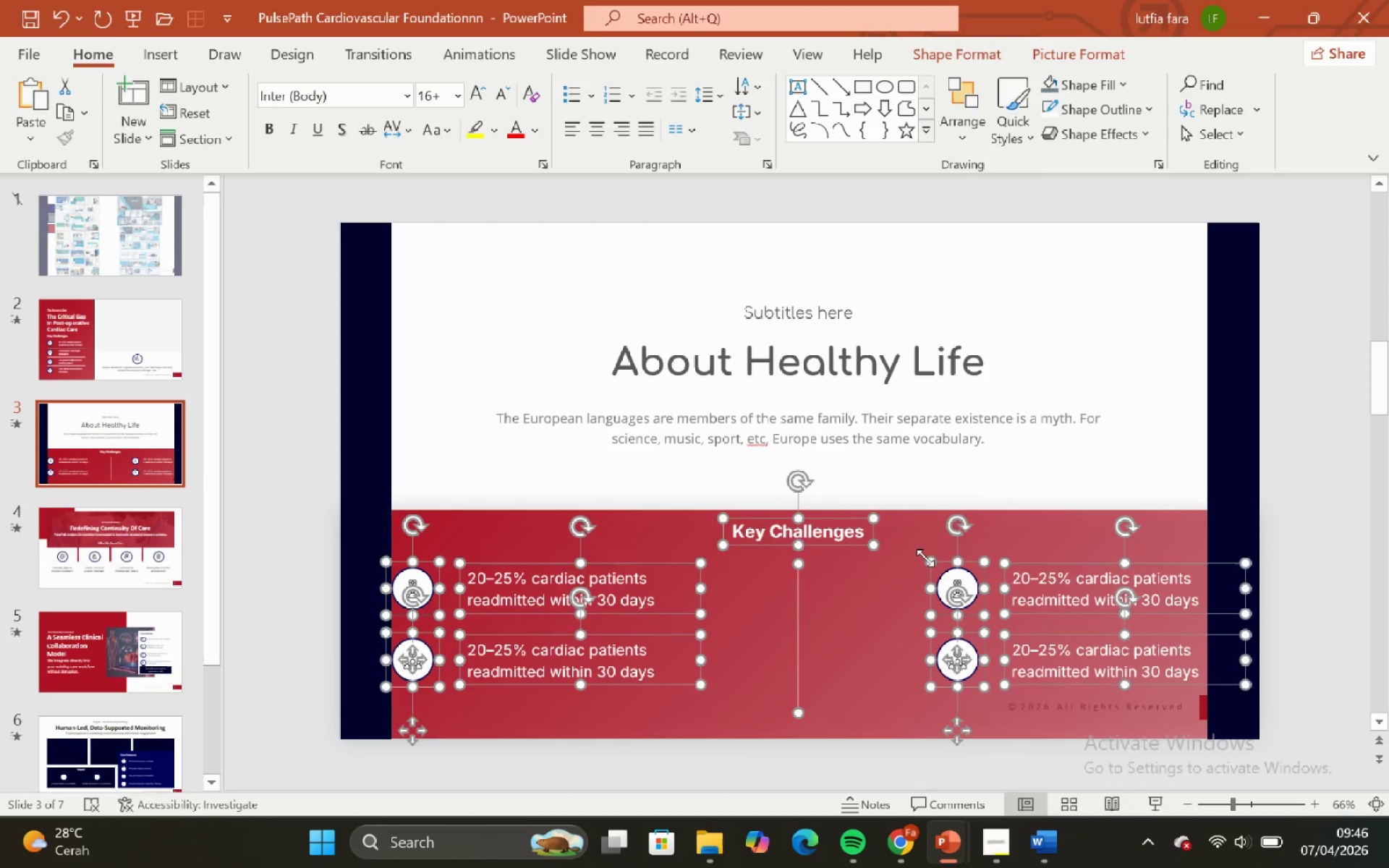 
key(ArrowUp)
 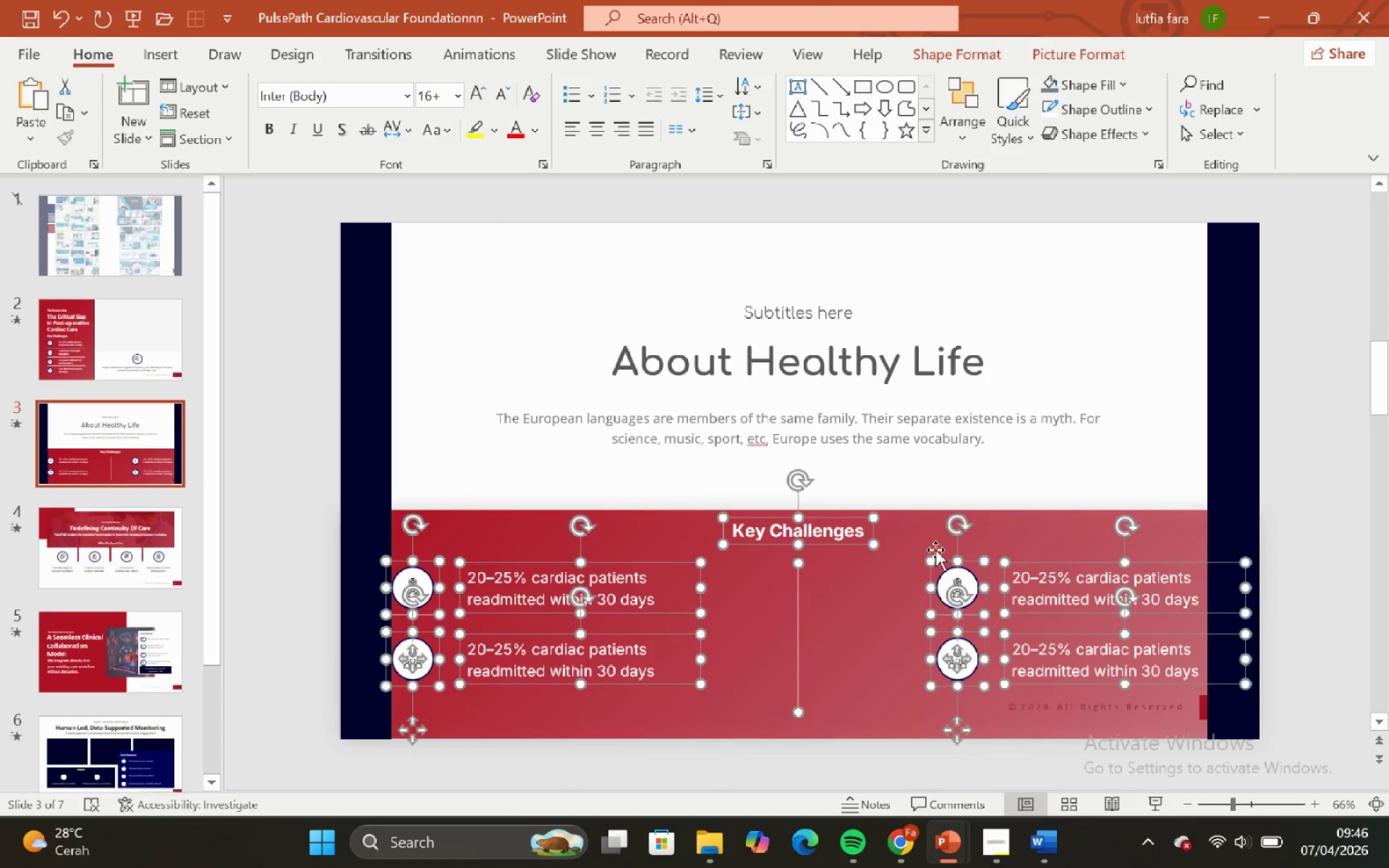 
key(ArrowUp)
 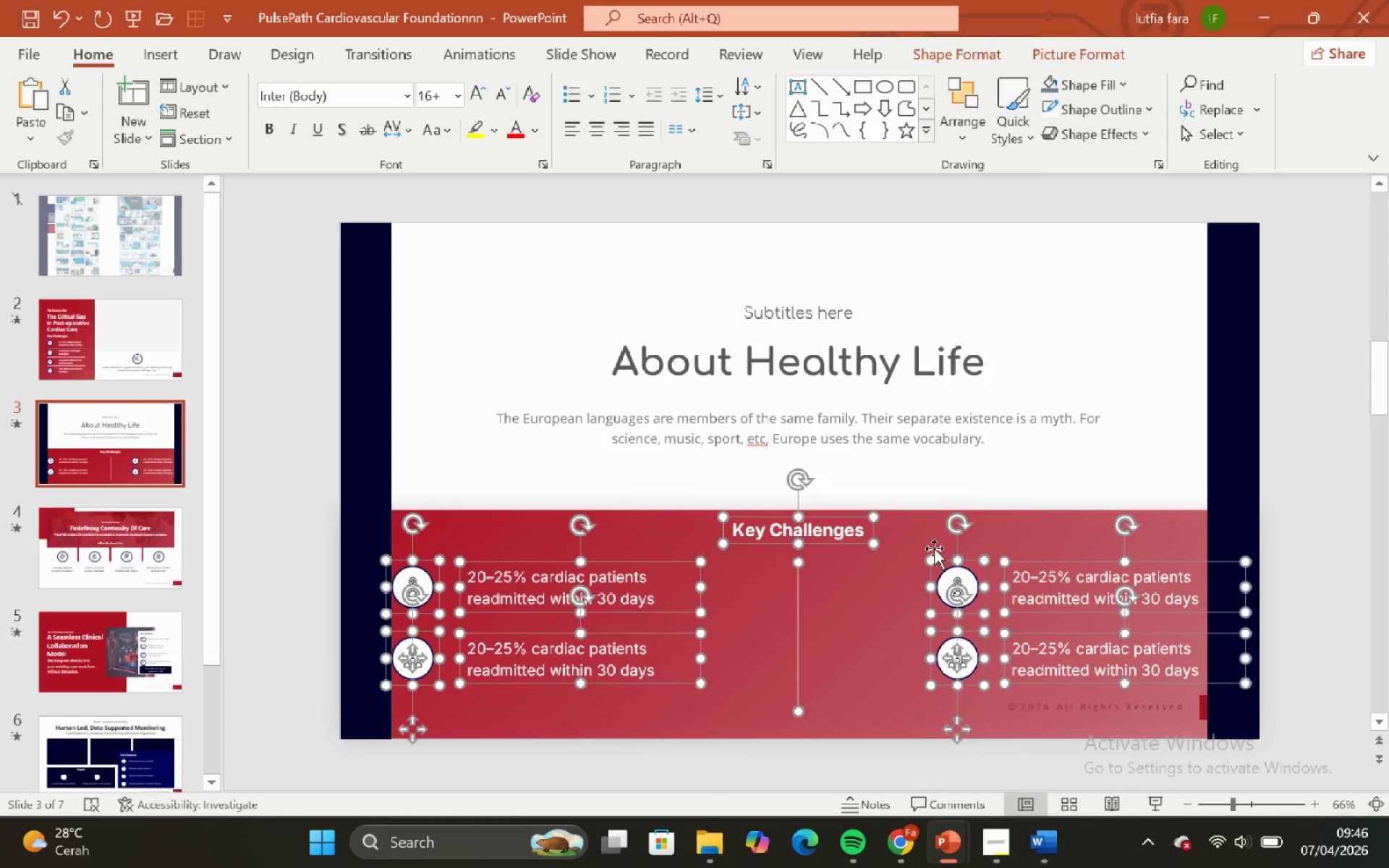 
key(ArrowUp)
 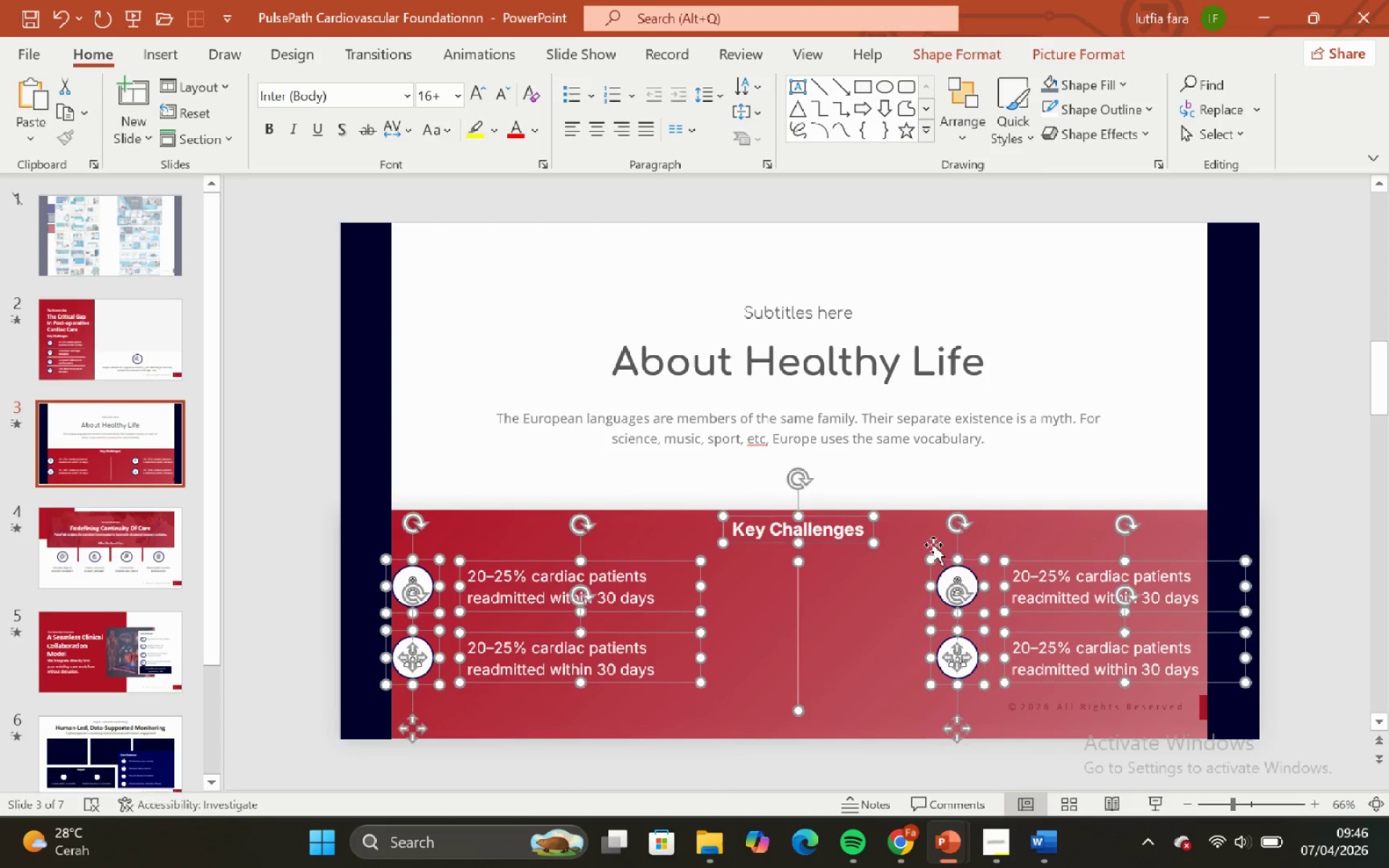 
key(ArrowUp)
 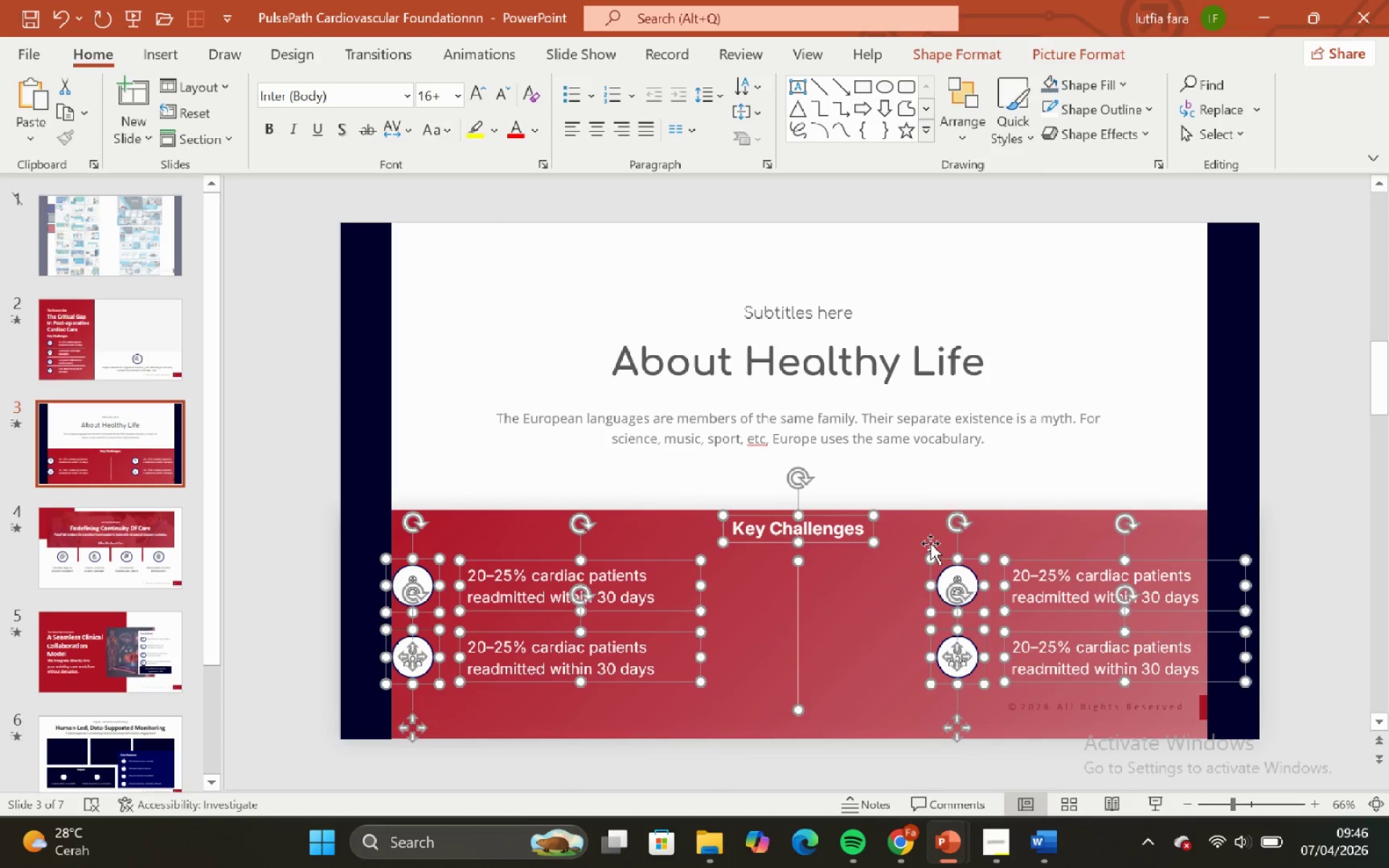 
key(ArrowDown)
 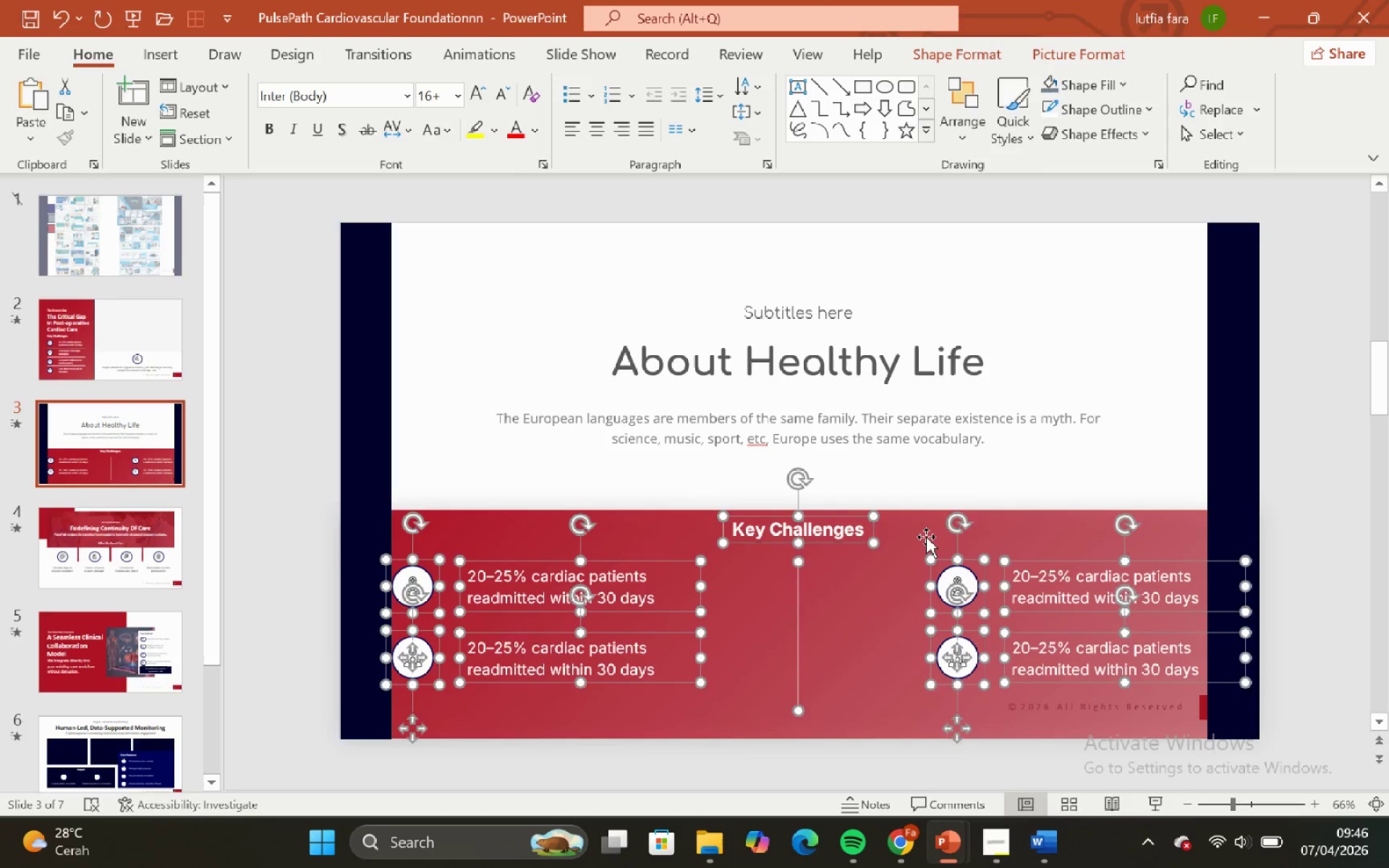 
key(ArrowDown)
 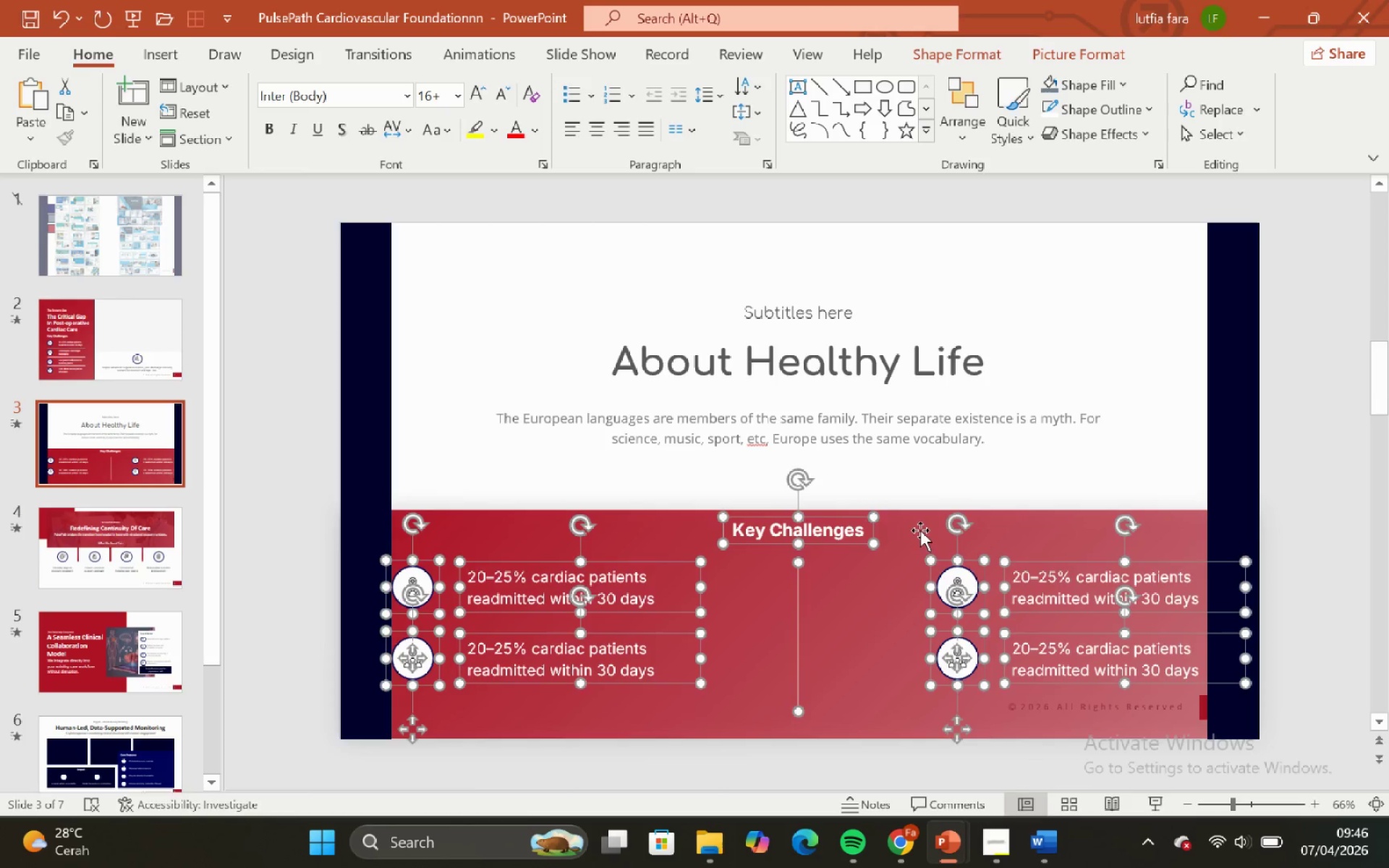 
key(ArrowDown)
 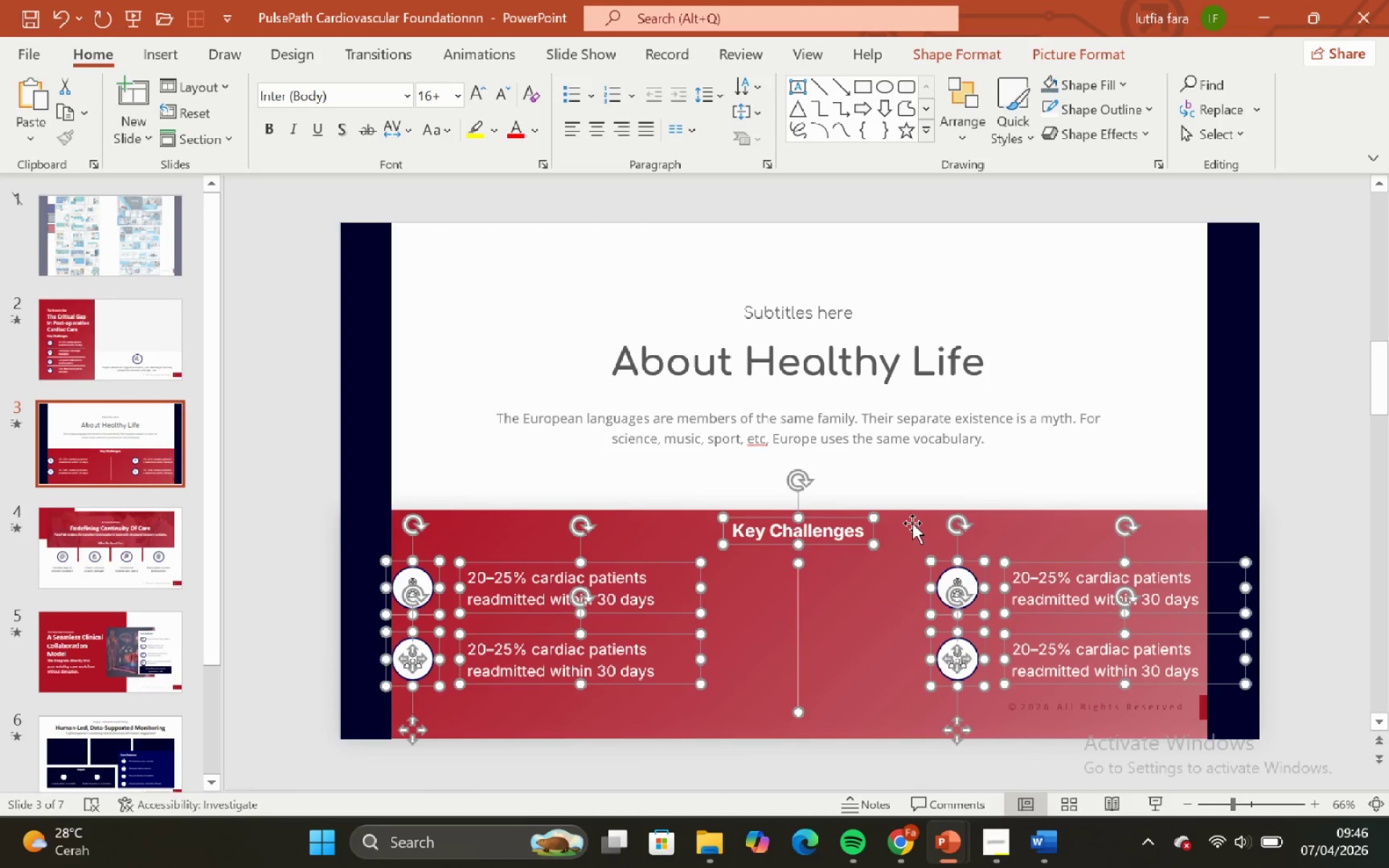 
key(ArrowDown)
 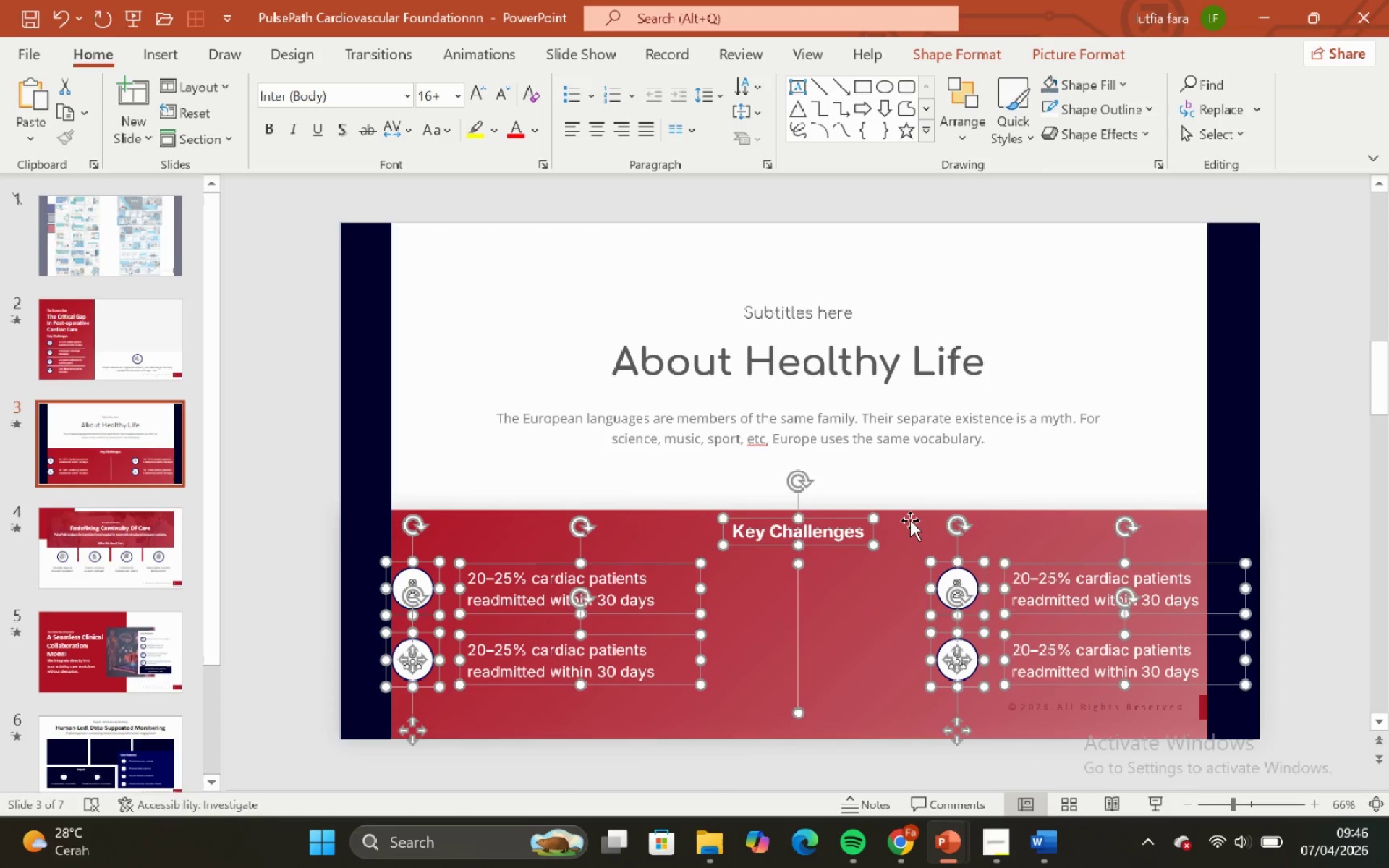 
key(ArrowDown)
 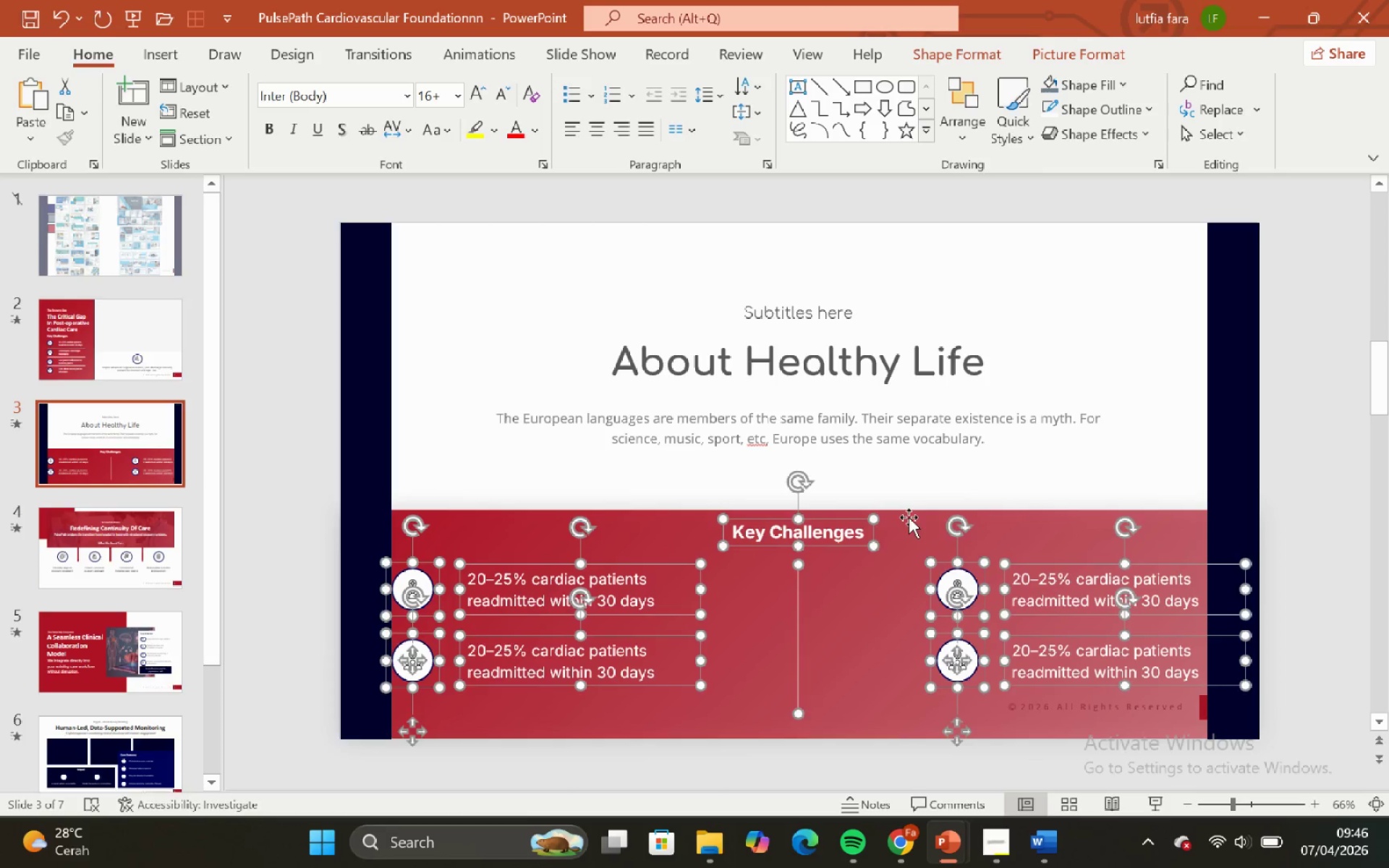 
key(ArrowDown)
 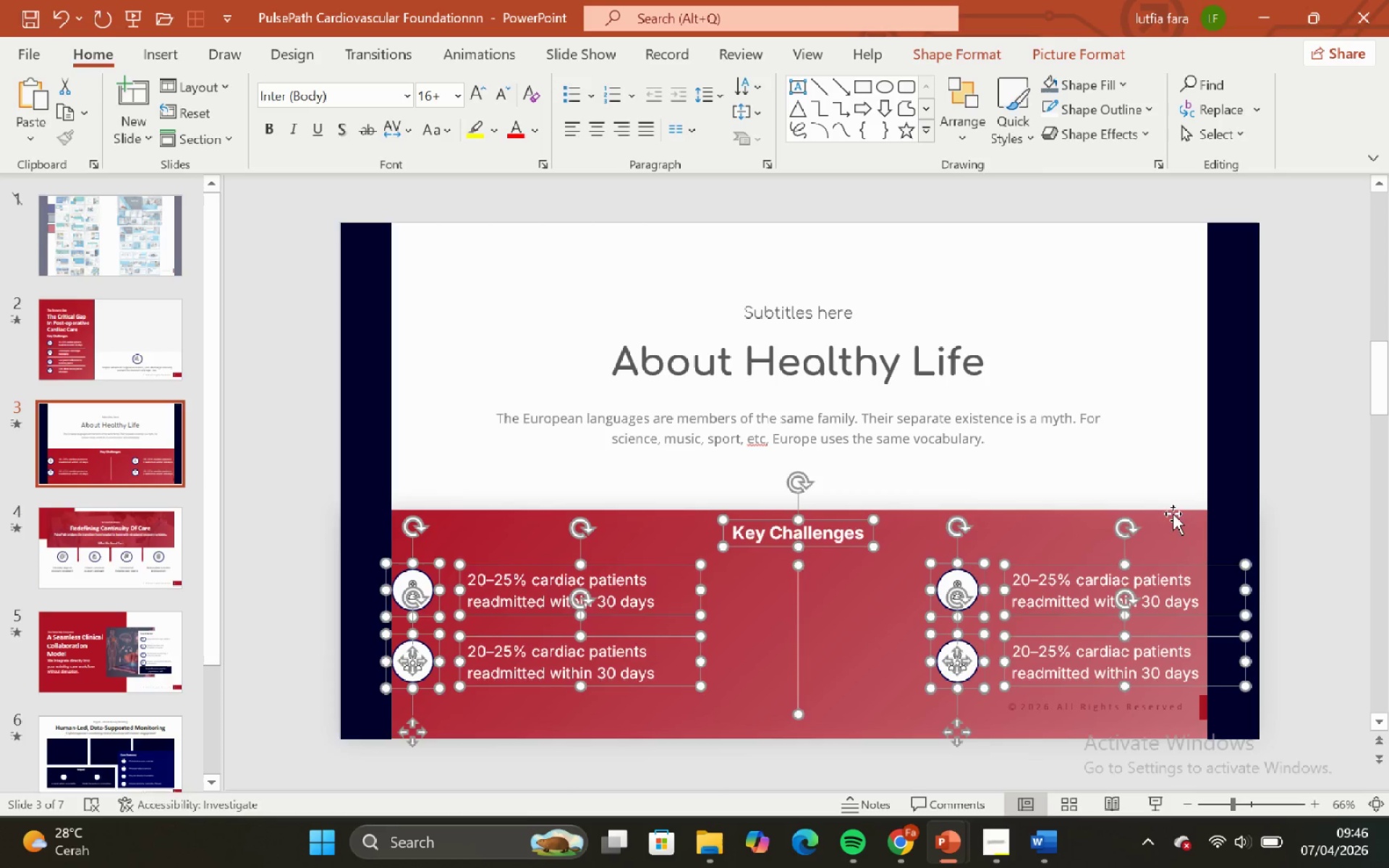 
key(ArrowDown)
 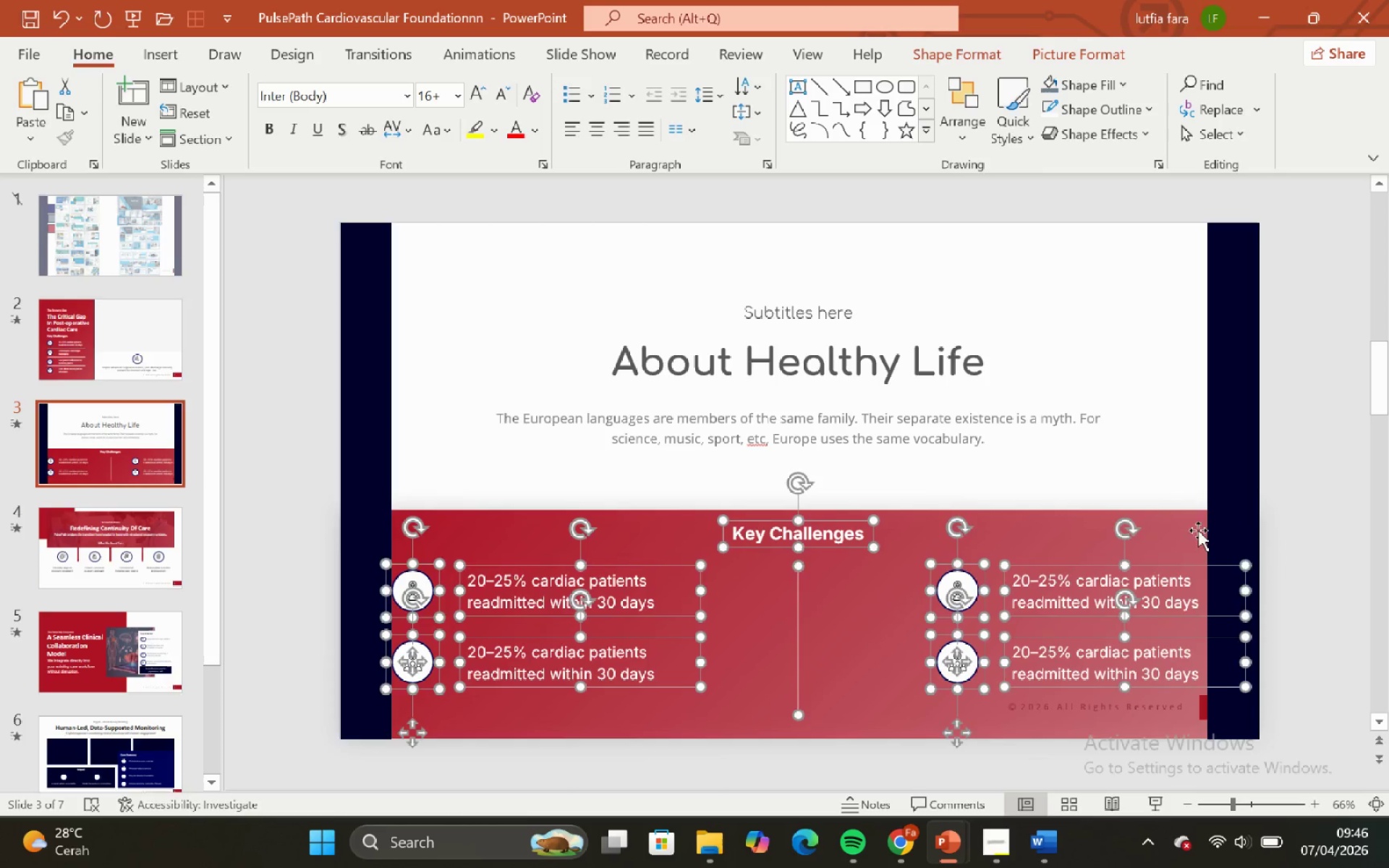 
key(ArrowDown)
 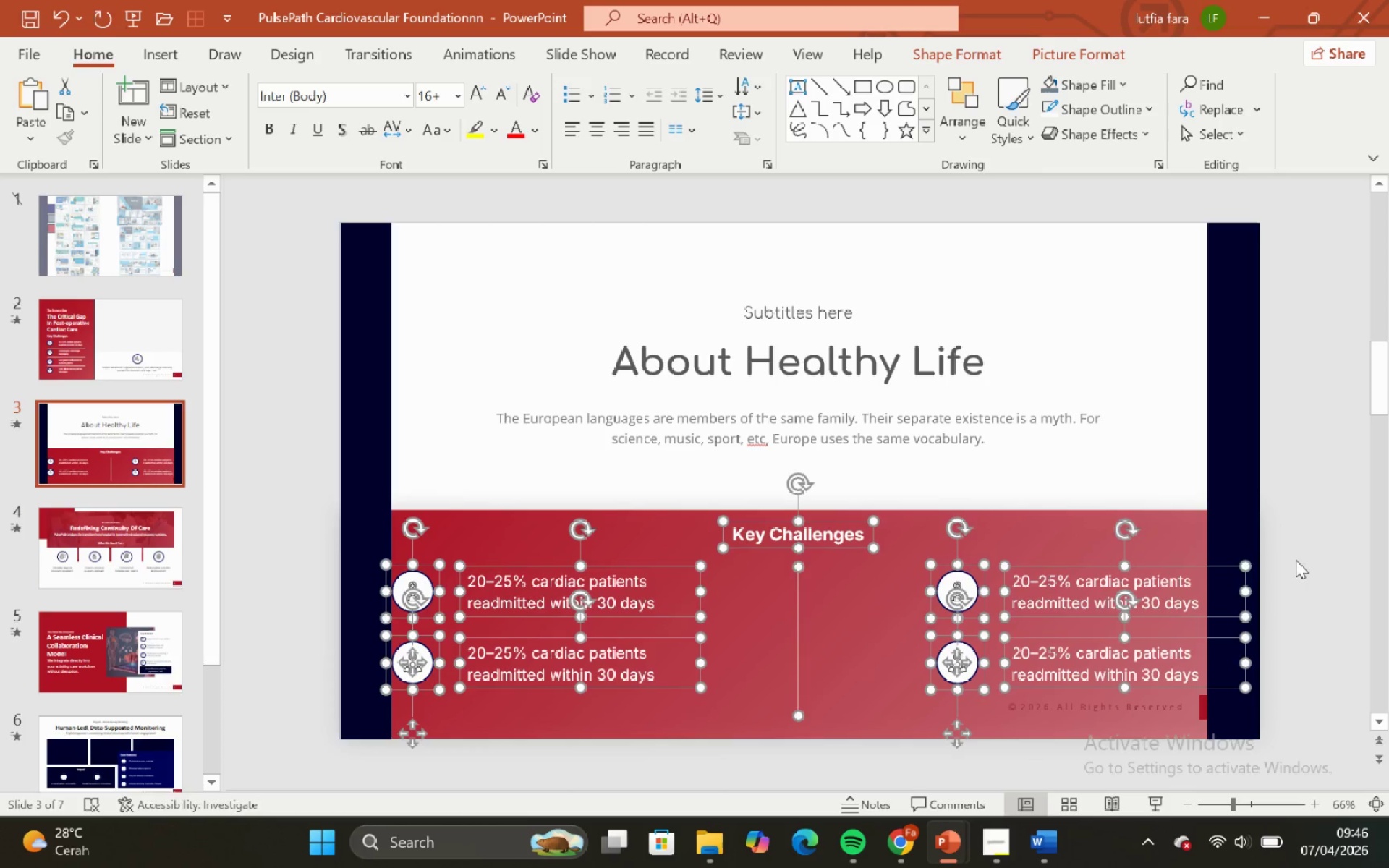 
key(ArrowDown)
 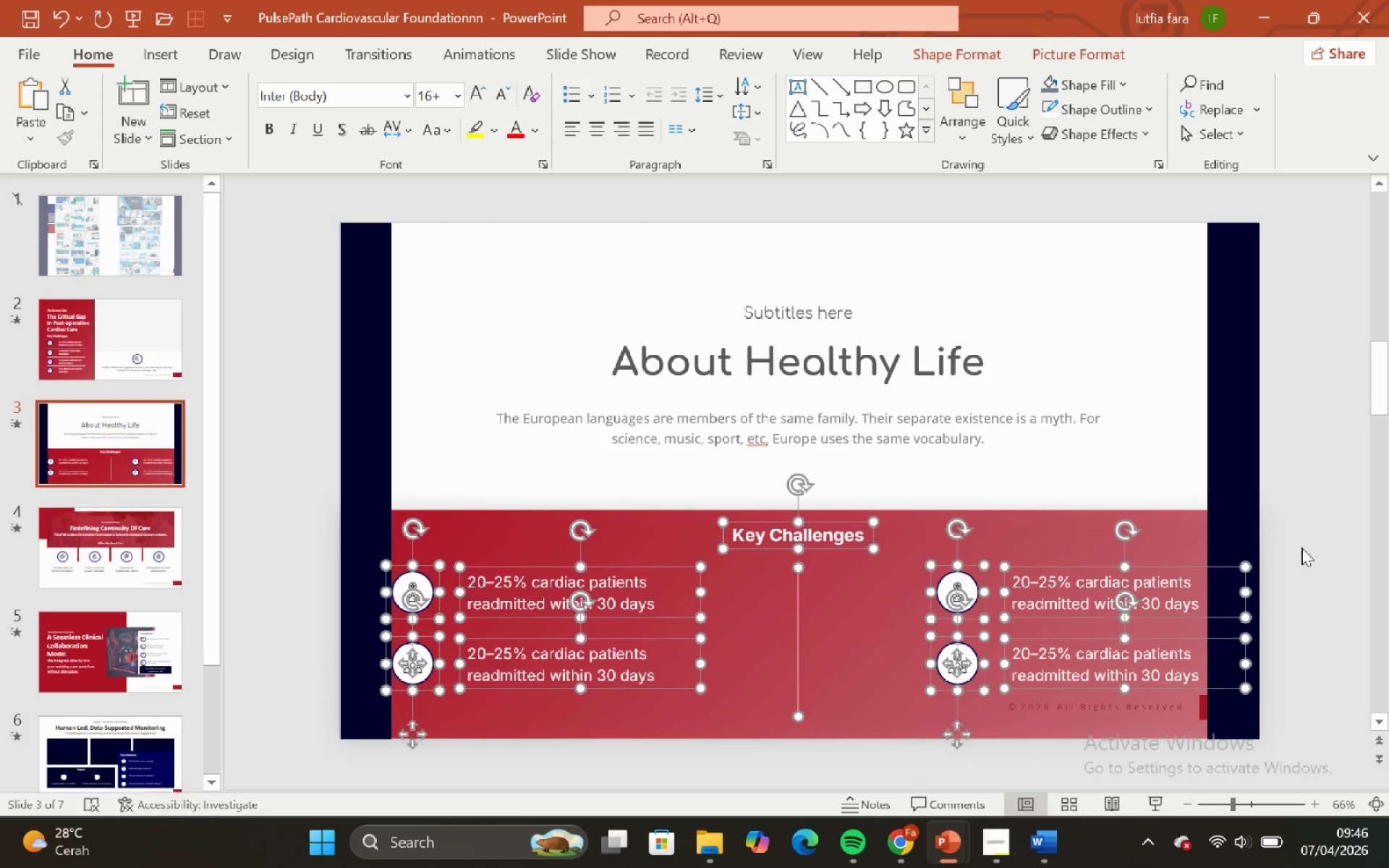 
key(ArrowDown)
 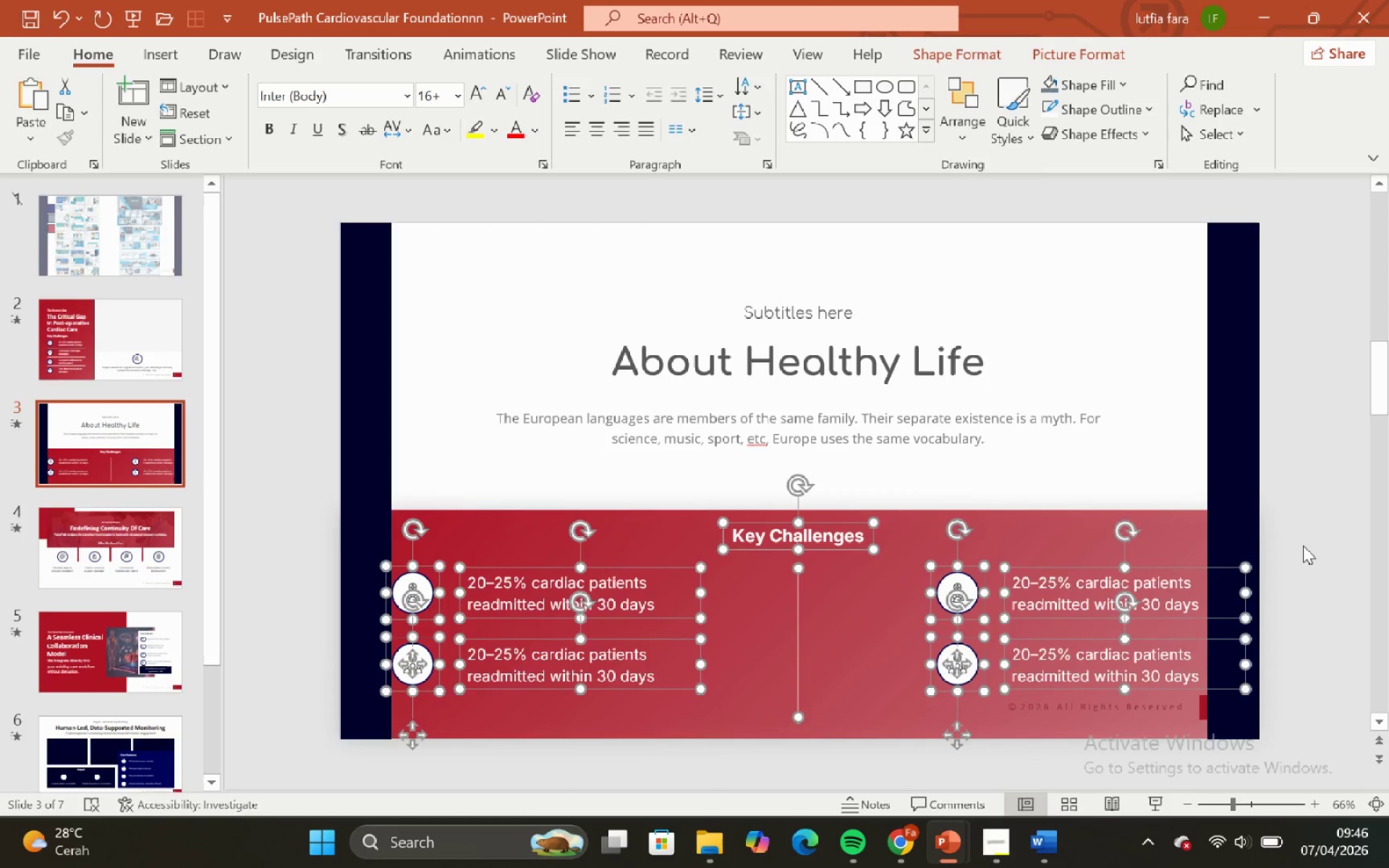 
key(ArrowDown)
 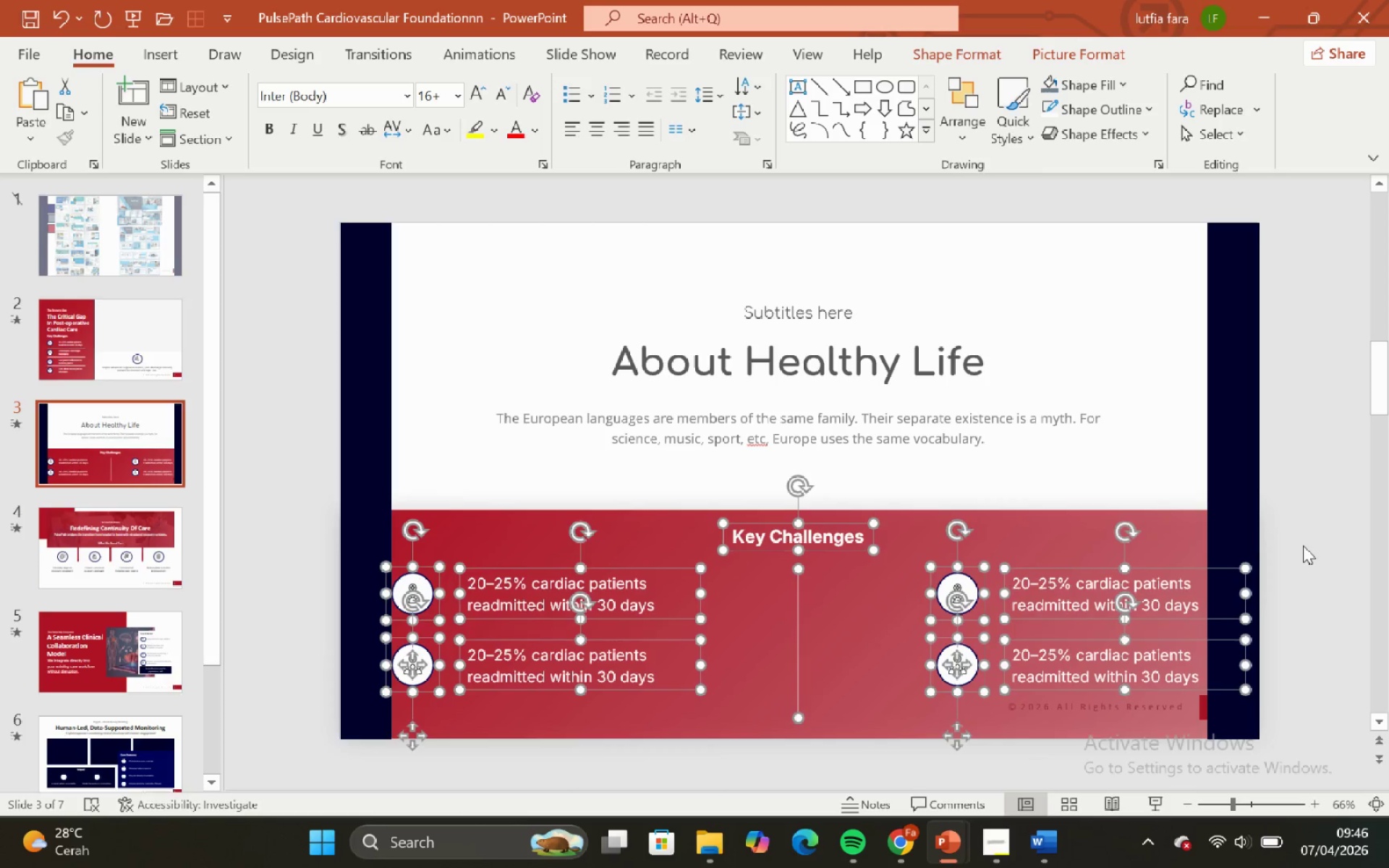 
key(ArrowUp)
 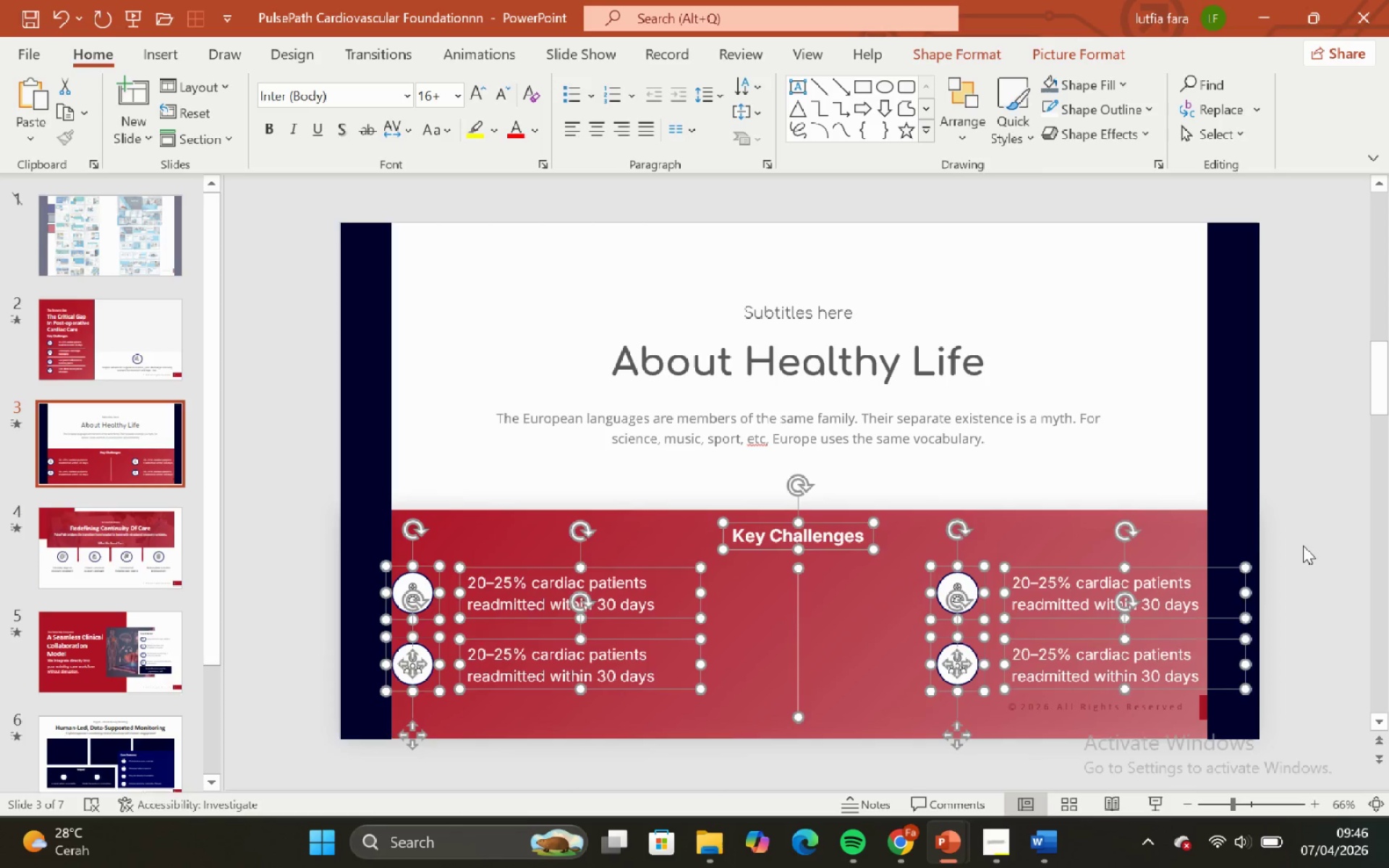 
key(ArrowUp)
 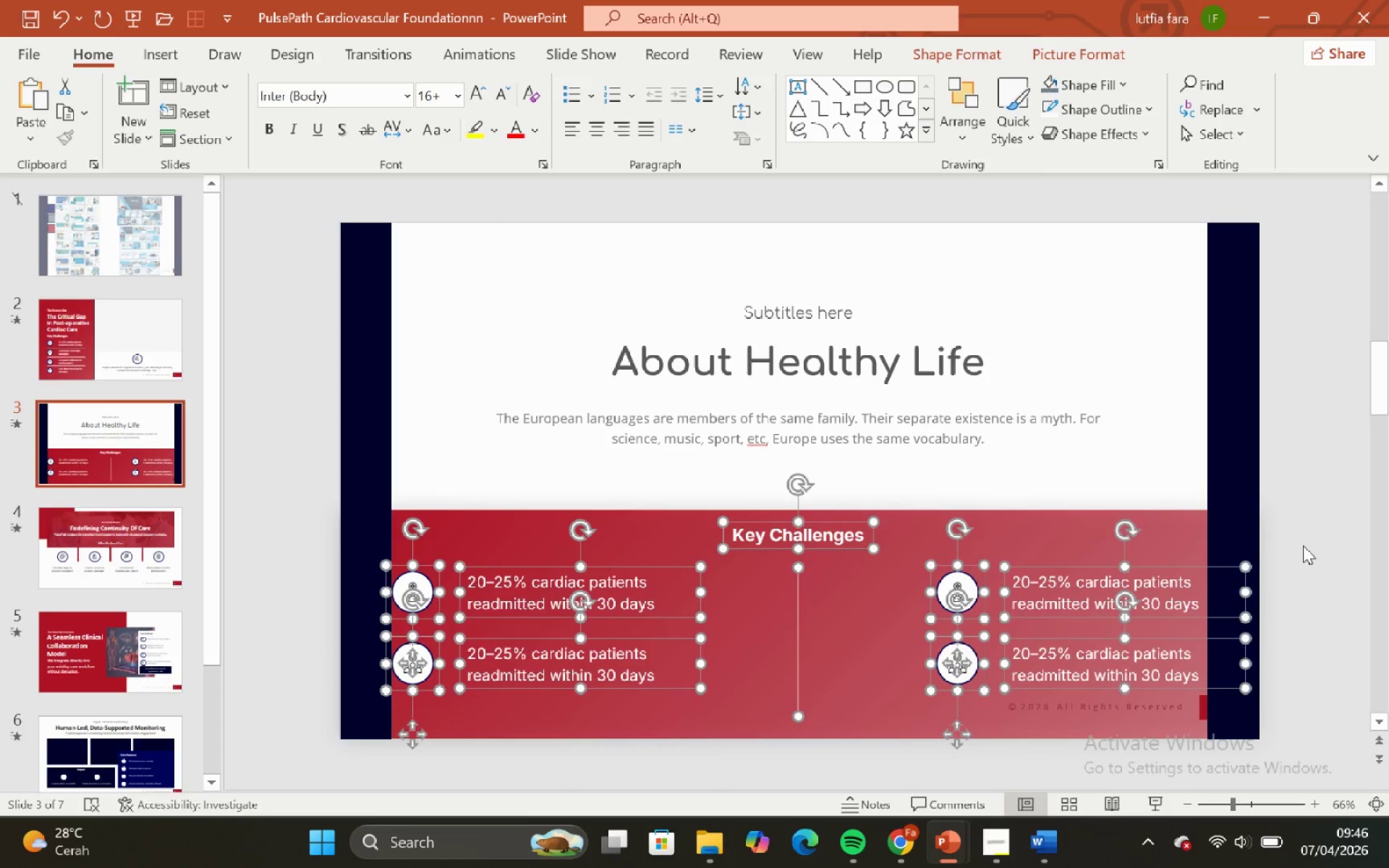 
key(ArrowUp)
 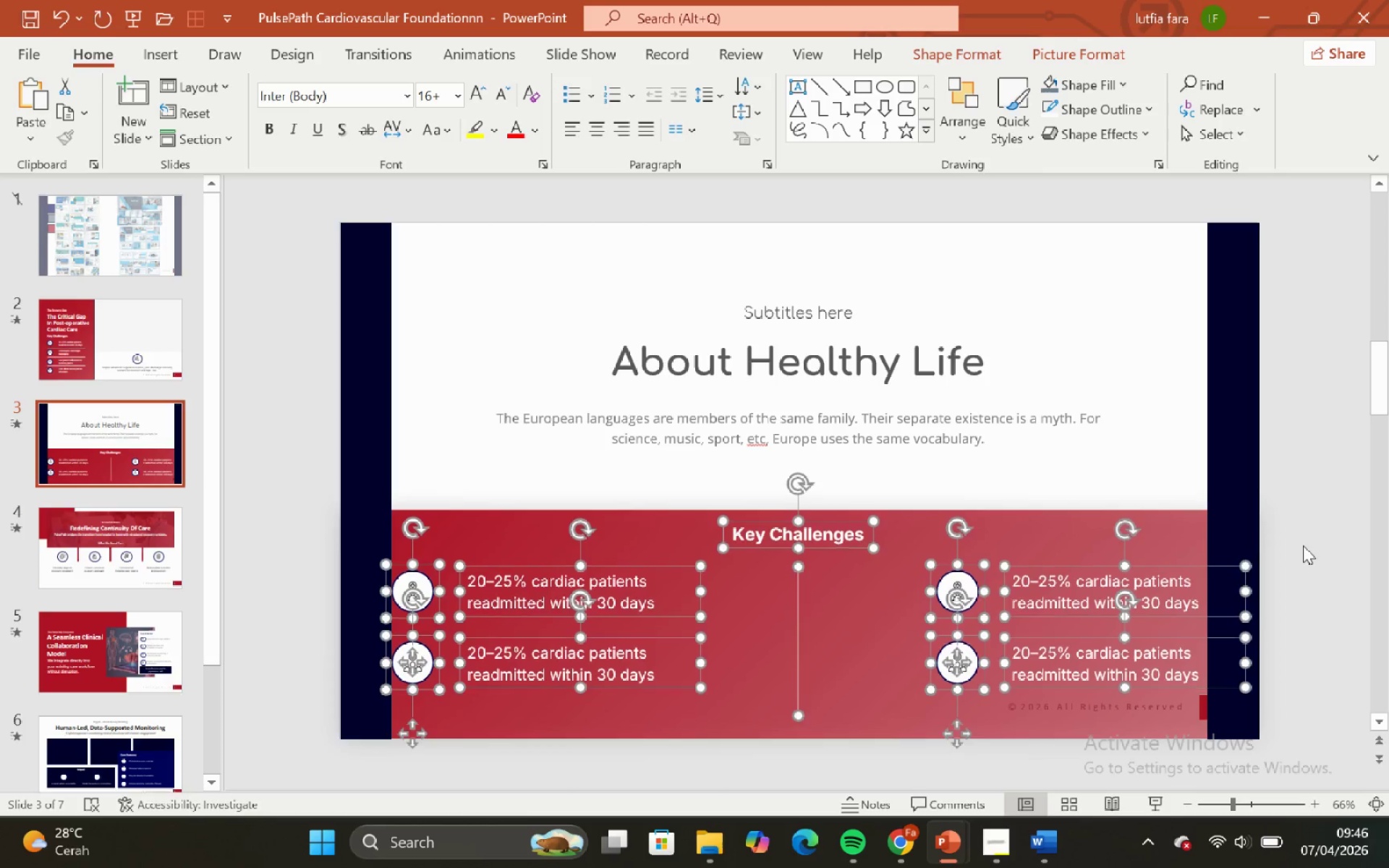 
hold_key(key=ArrowUp, duration=0.39)
 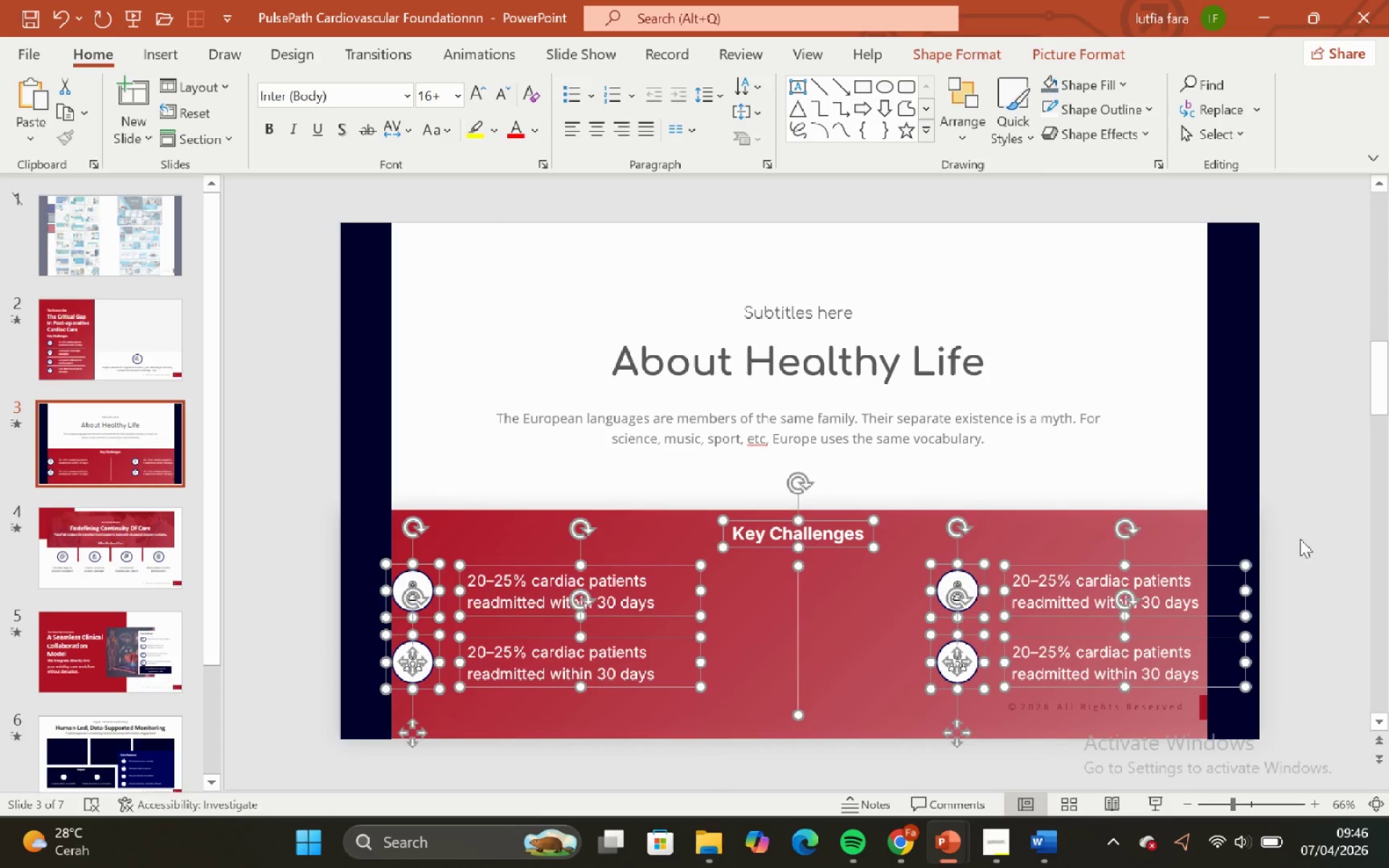 
key(ArrowUp)
 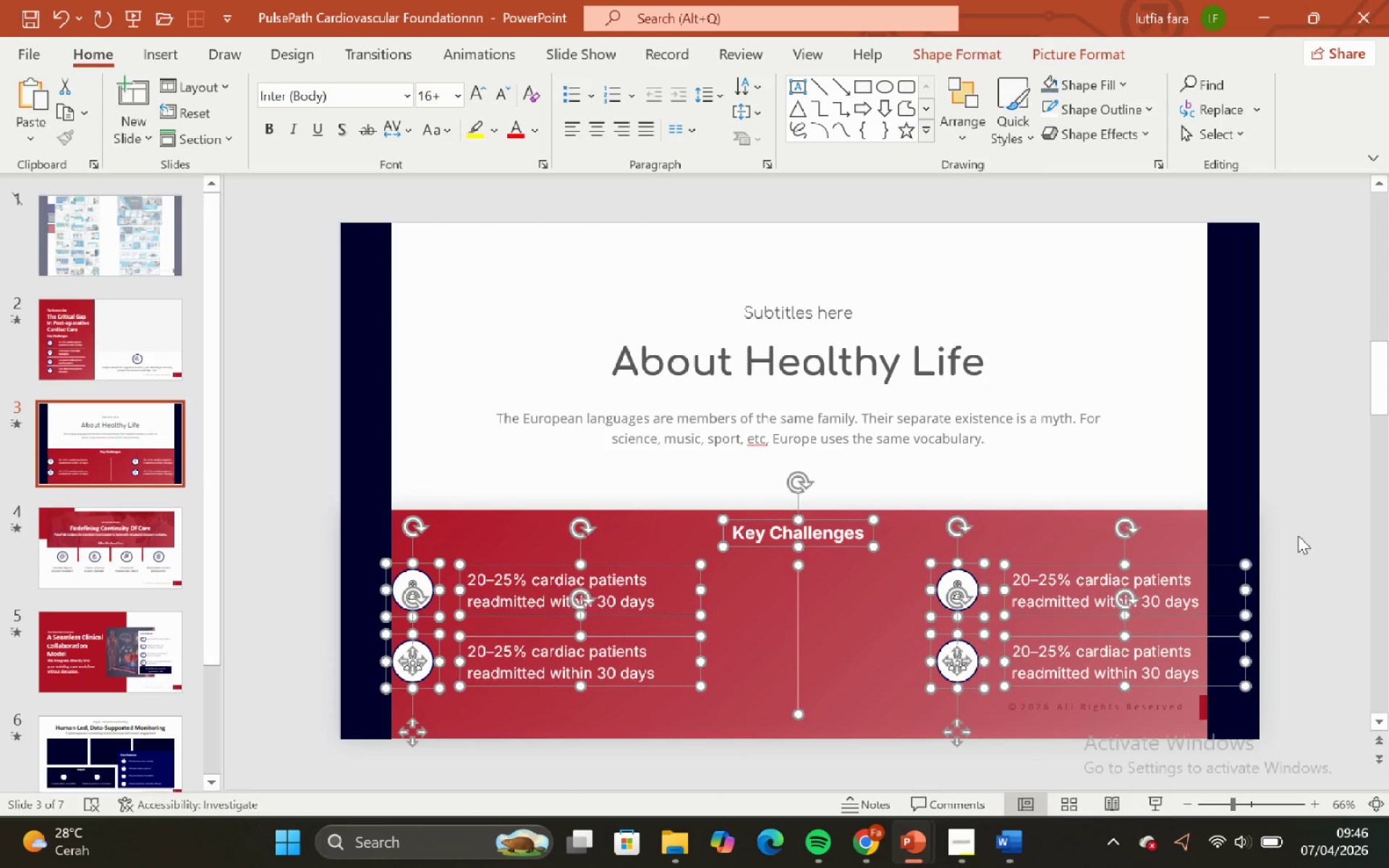 
left_click([1298, 535])
 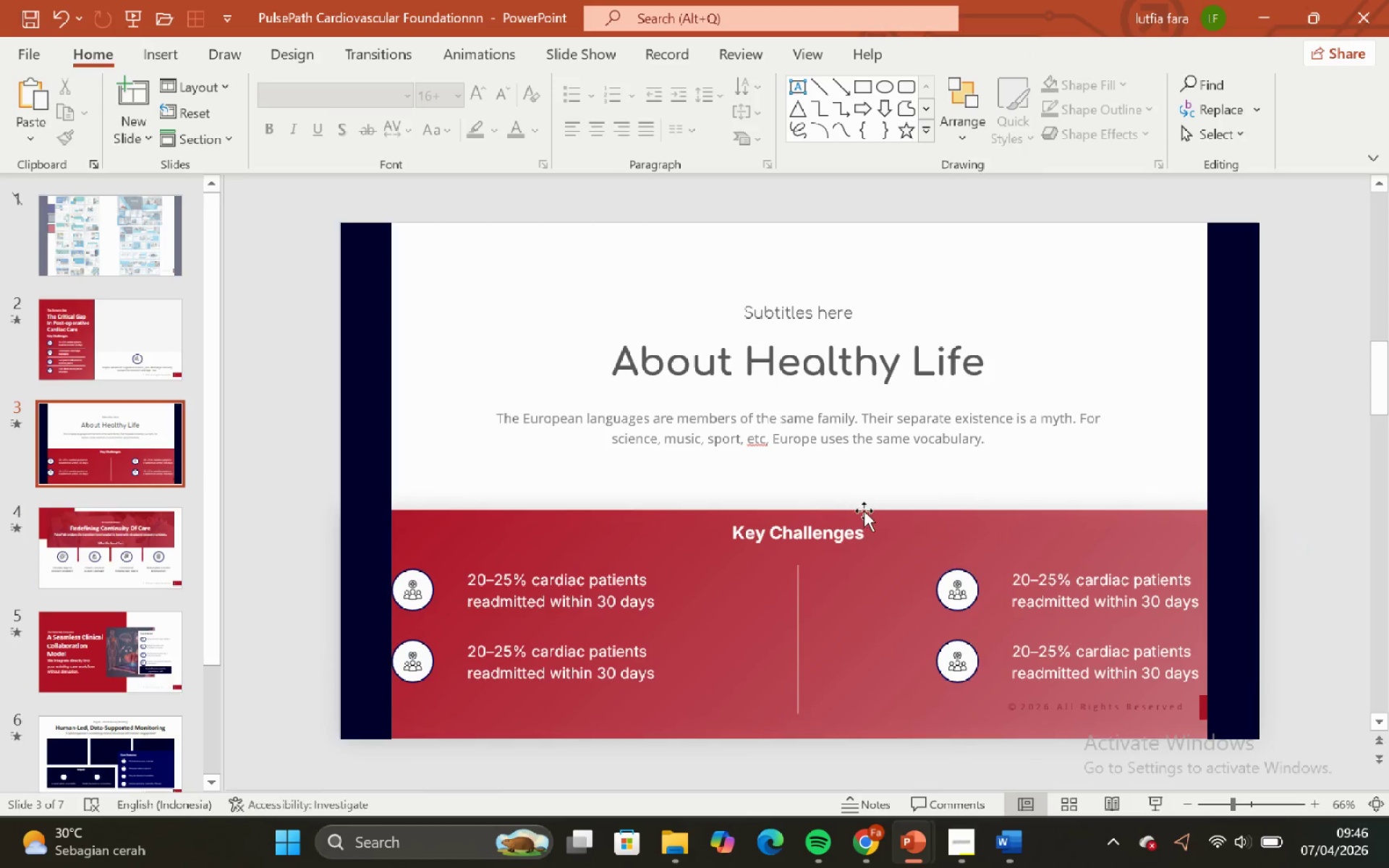 
left_click([864, 511])
 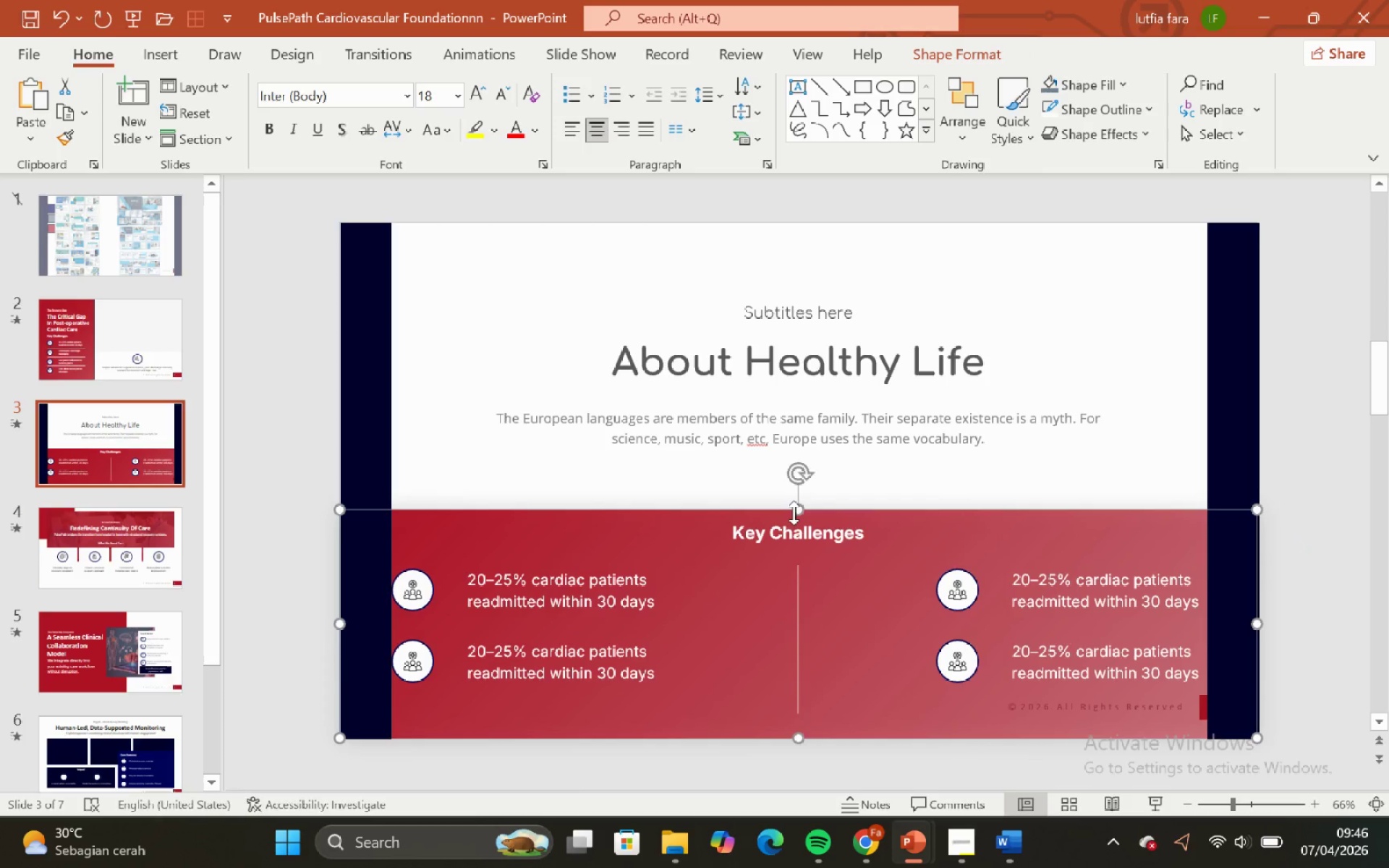 
hold_key(key=ShiftLeft, duration=1.14)
left_click_drag(start_coordinate=[792, 510], to_coordinate=[788, 493])
 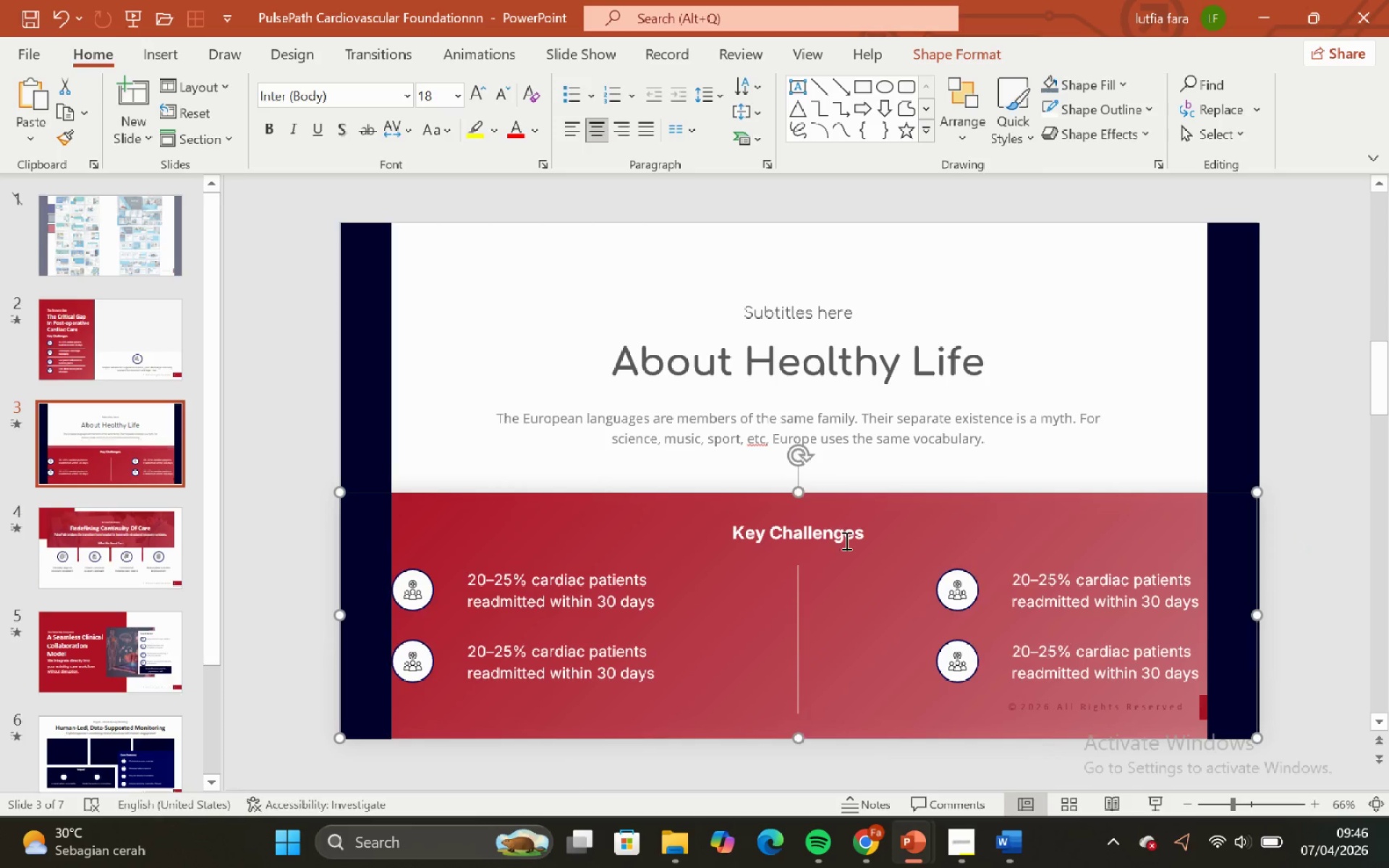 
left_click([846, 540])
 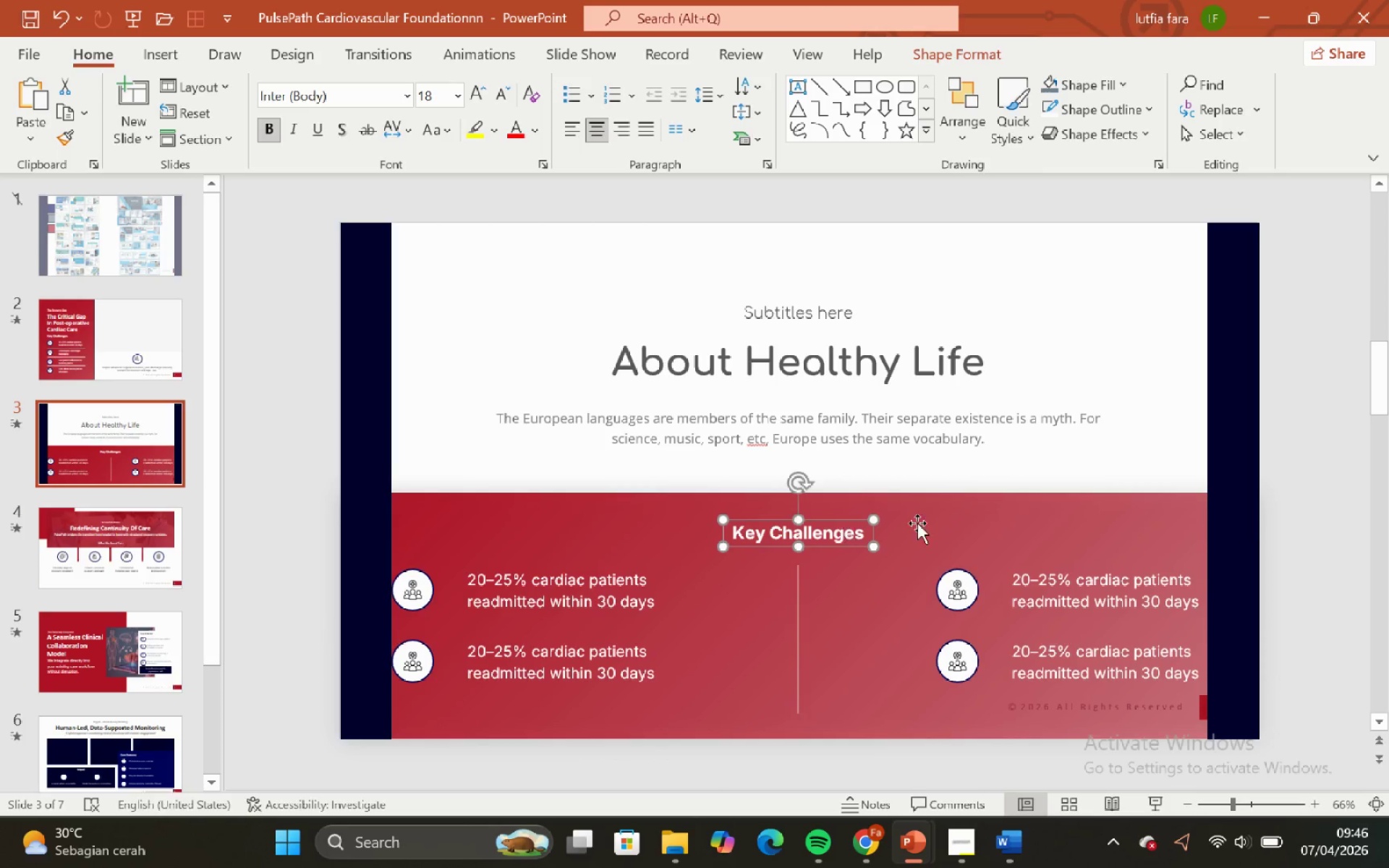 
left_click_drag(start_coordinate=[1311, 519], to_coordinate=[1311, 516])
 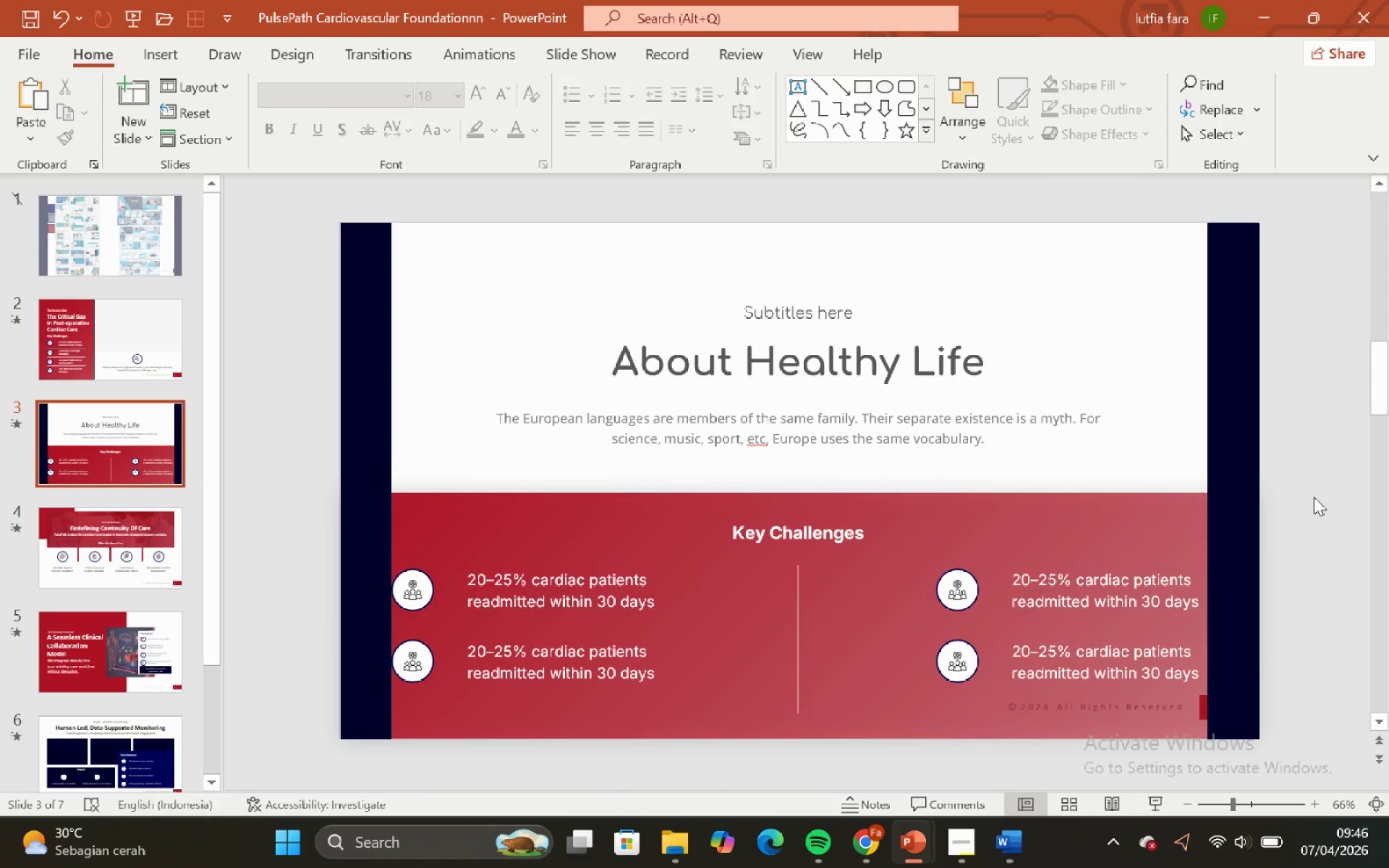 
left_click_drag(start_coordinate=[1314, 497], to_coordinate=[252, 725])
 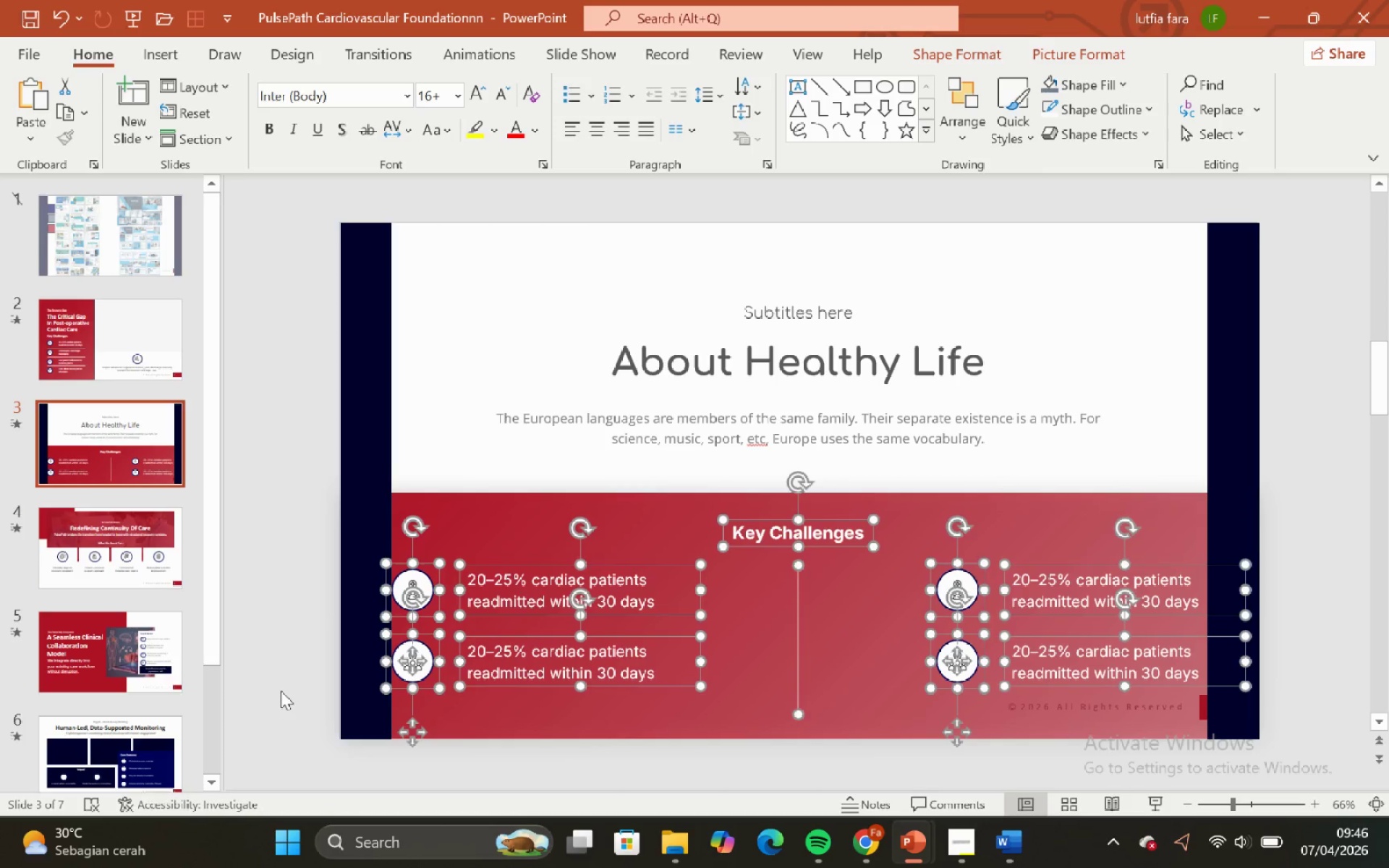 
hold_key(key=ArrowUp, duration=0.72)
 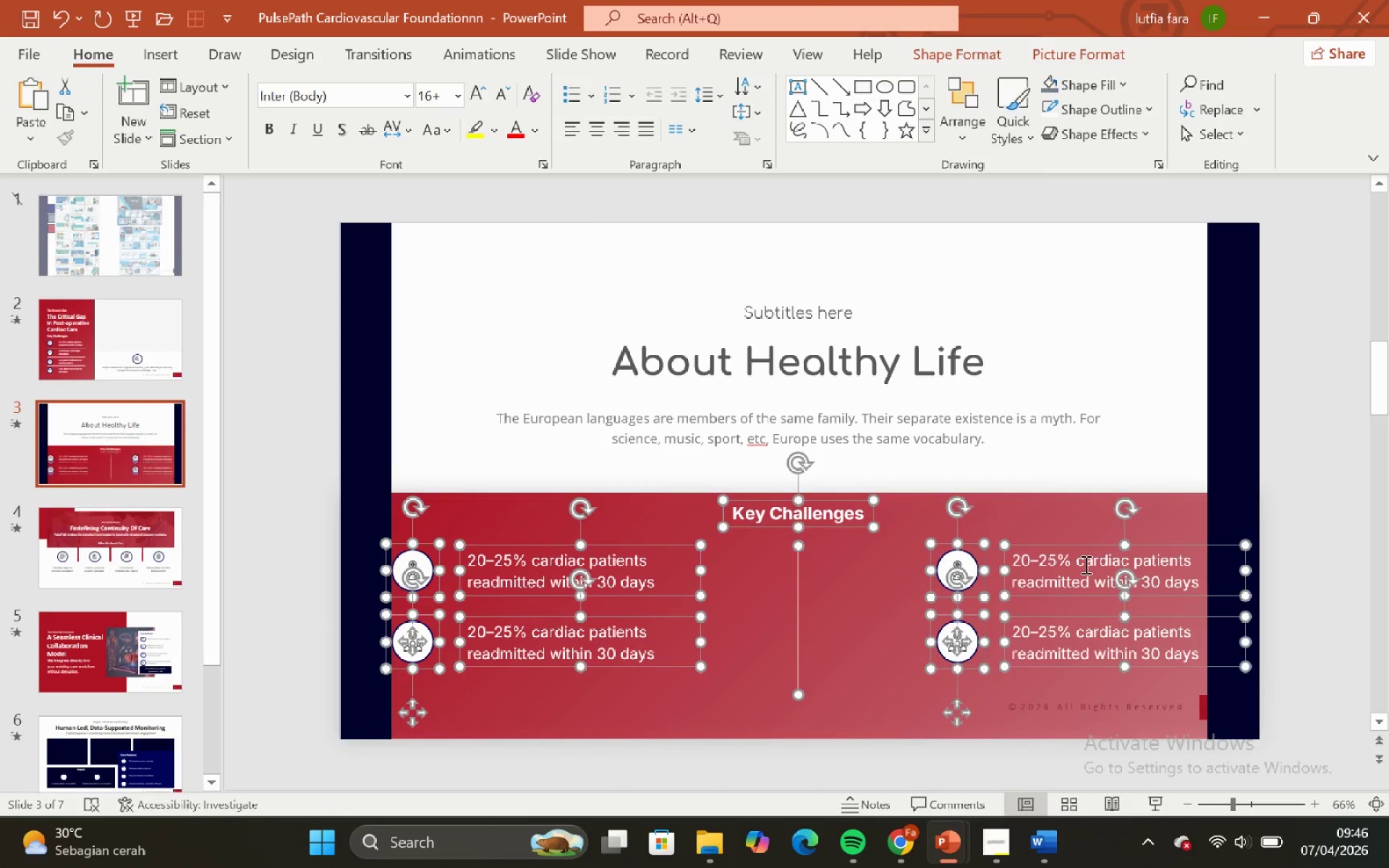 
hold_key(key=ArrowDown, duration=0.53)
 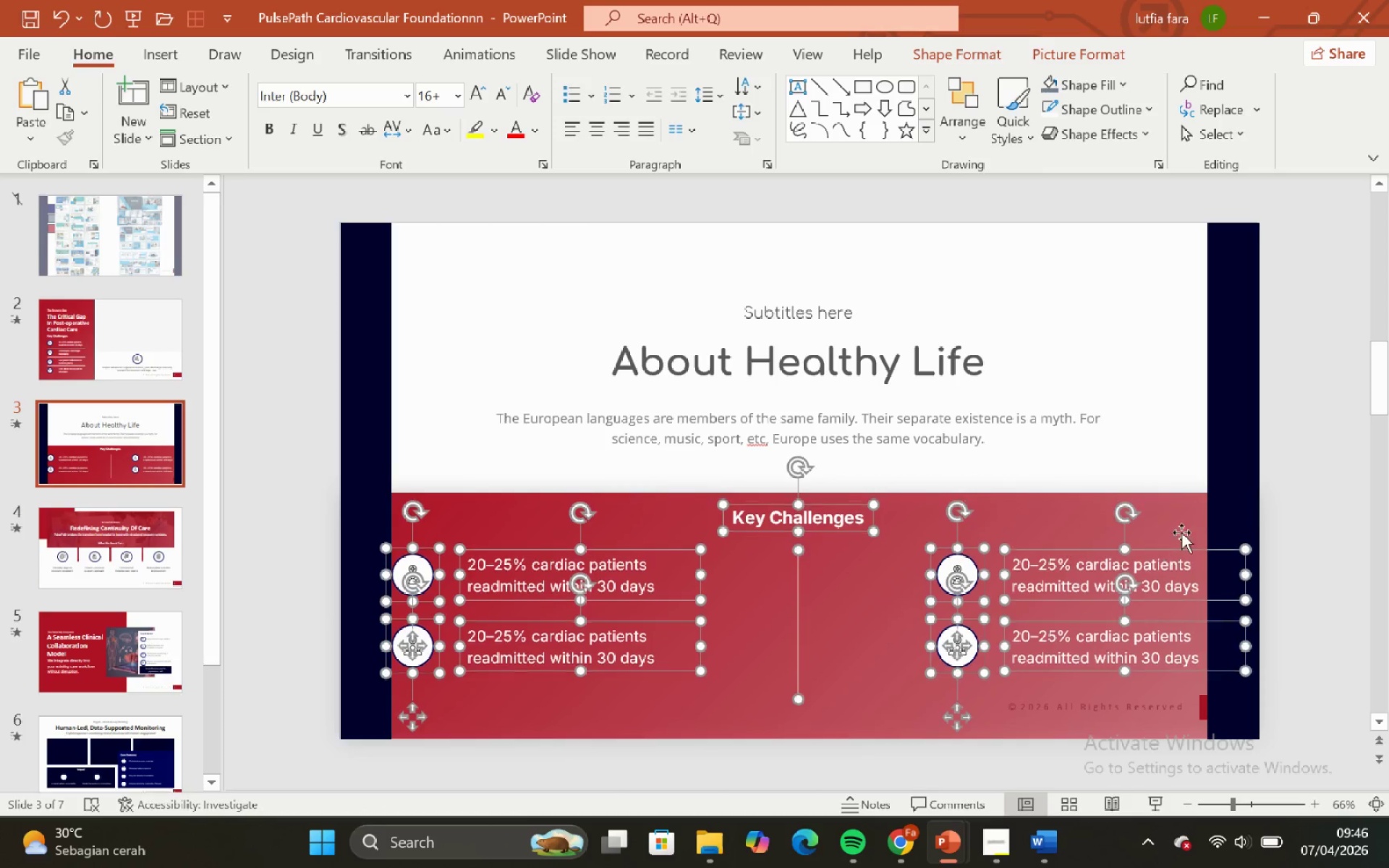 
hold_key(key=ArrowDown, duration=0.55)
 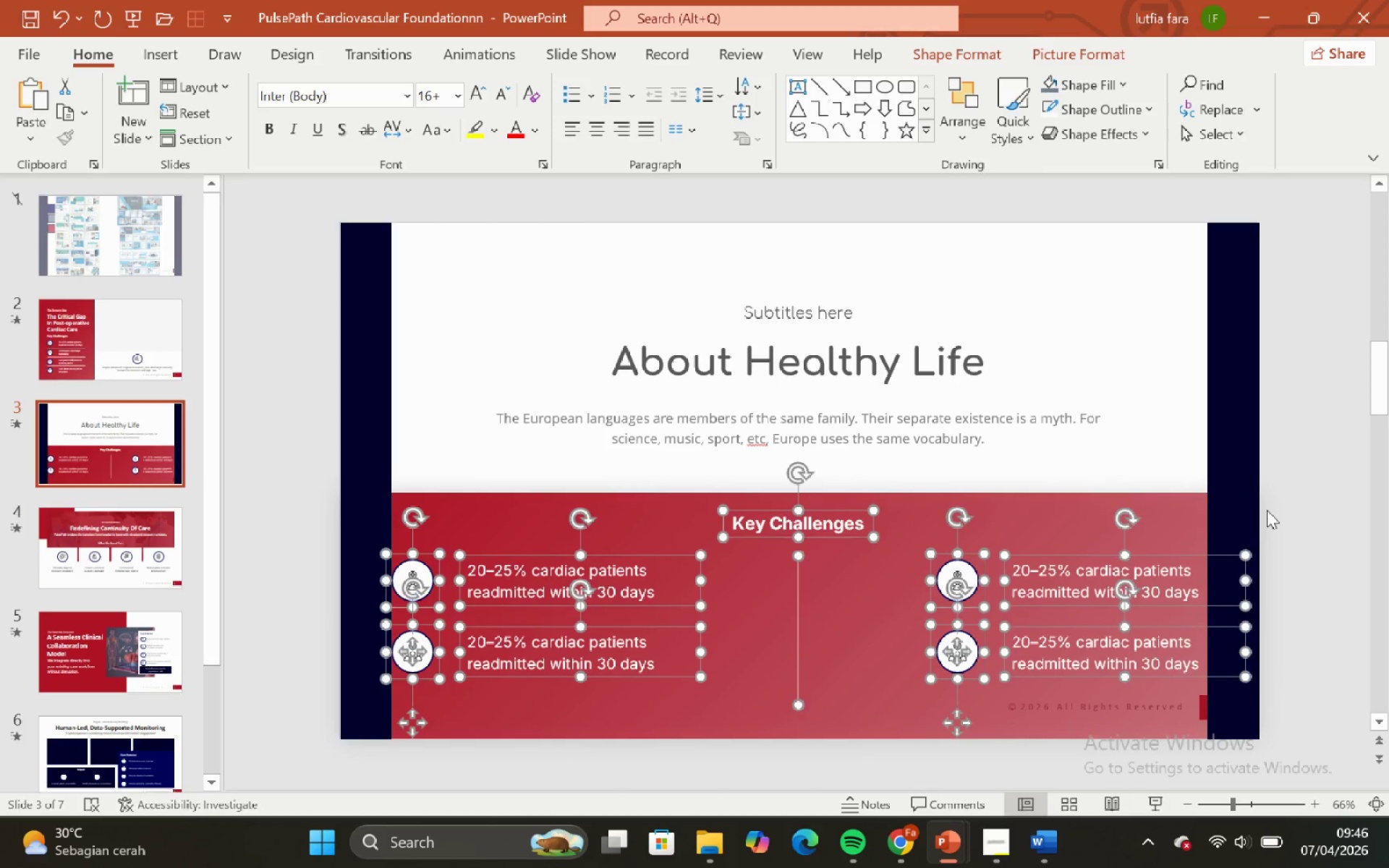 
hold_key(key=ArrowUp, duration=0.48)
 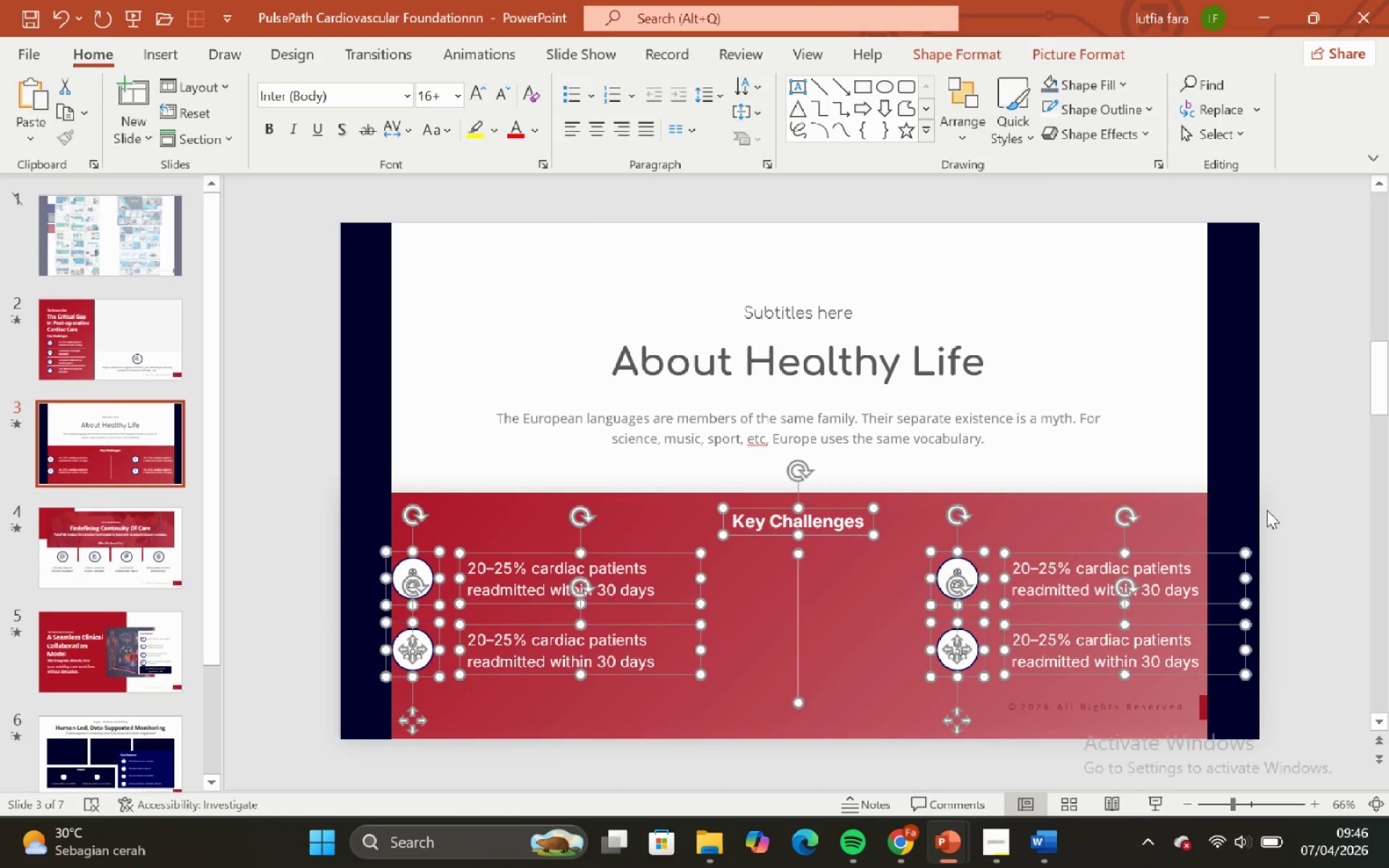 
left_click([1267, 510])
 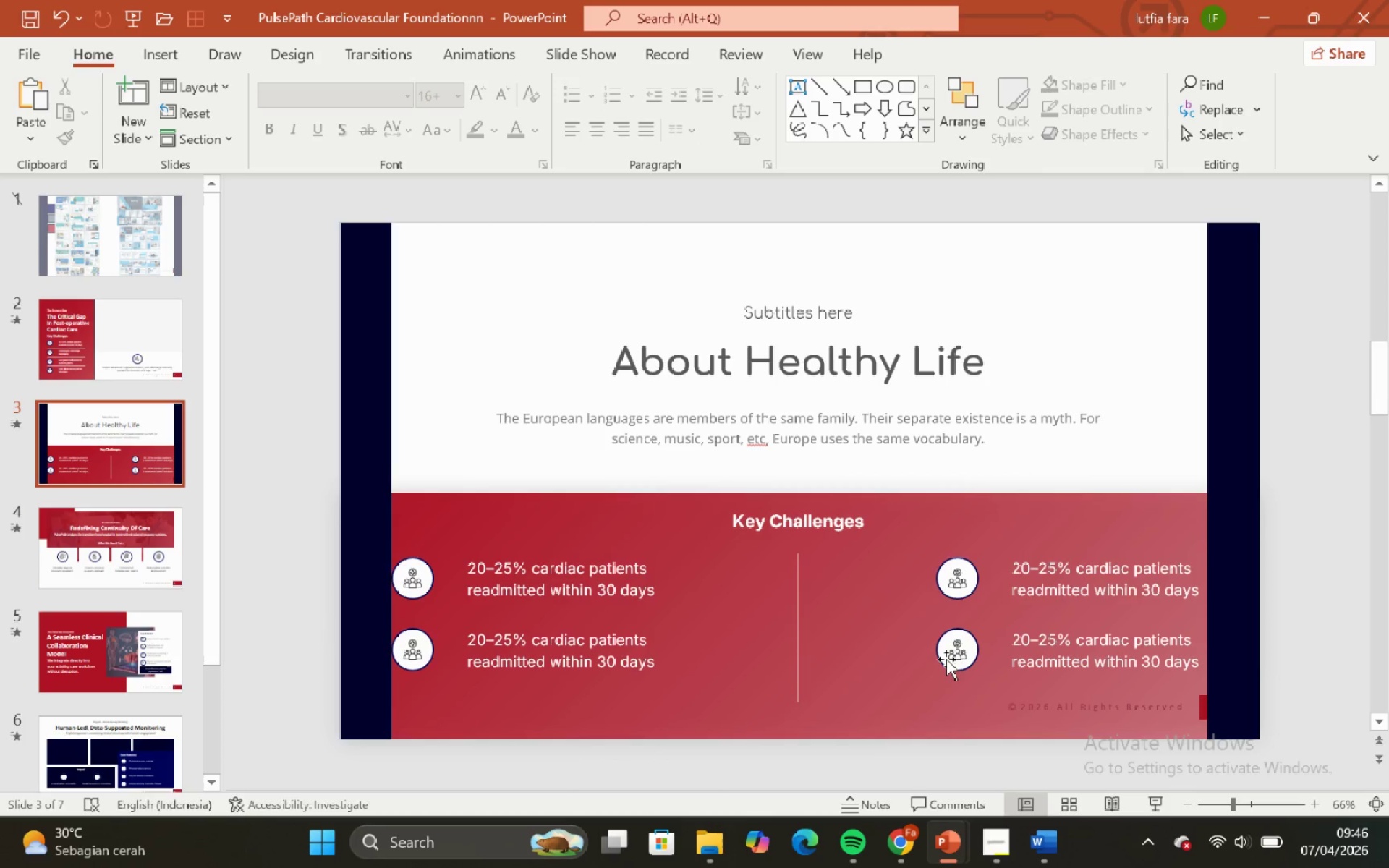 
left_click([974, 728])
 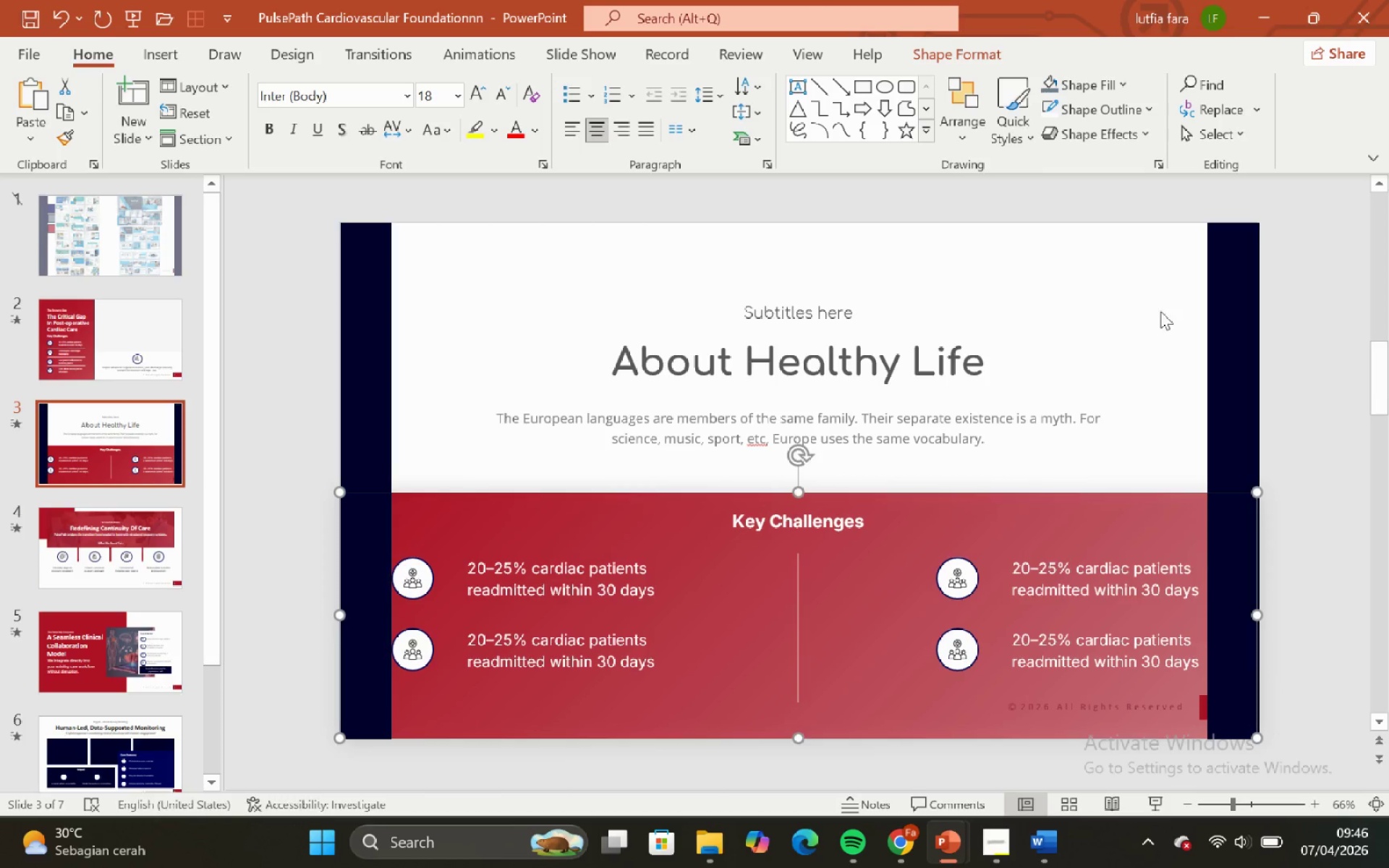 
left_click([1159, 305])
 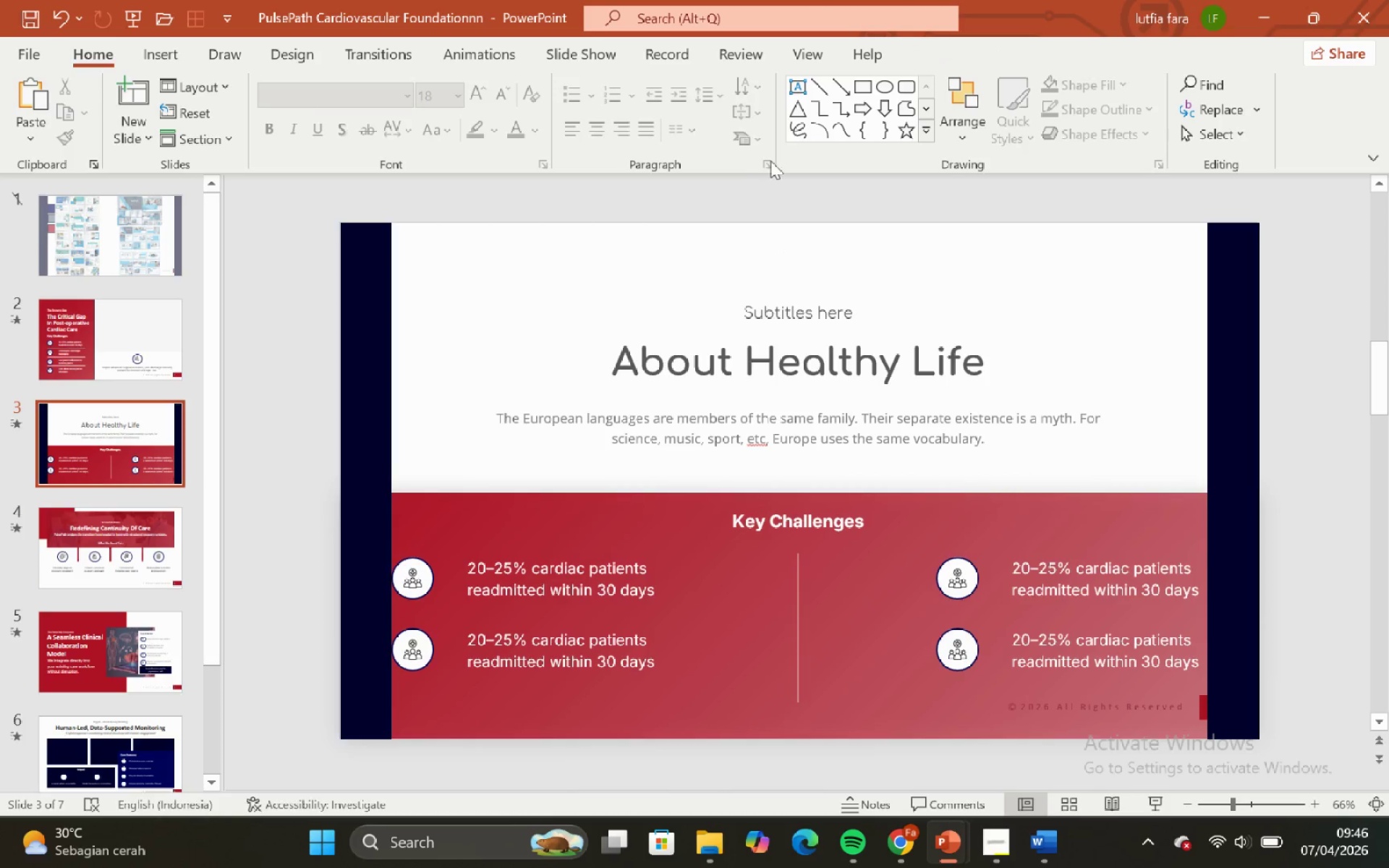 
left_click([817, 51])
 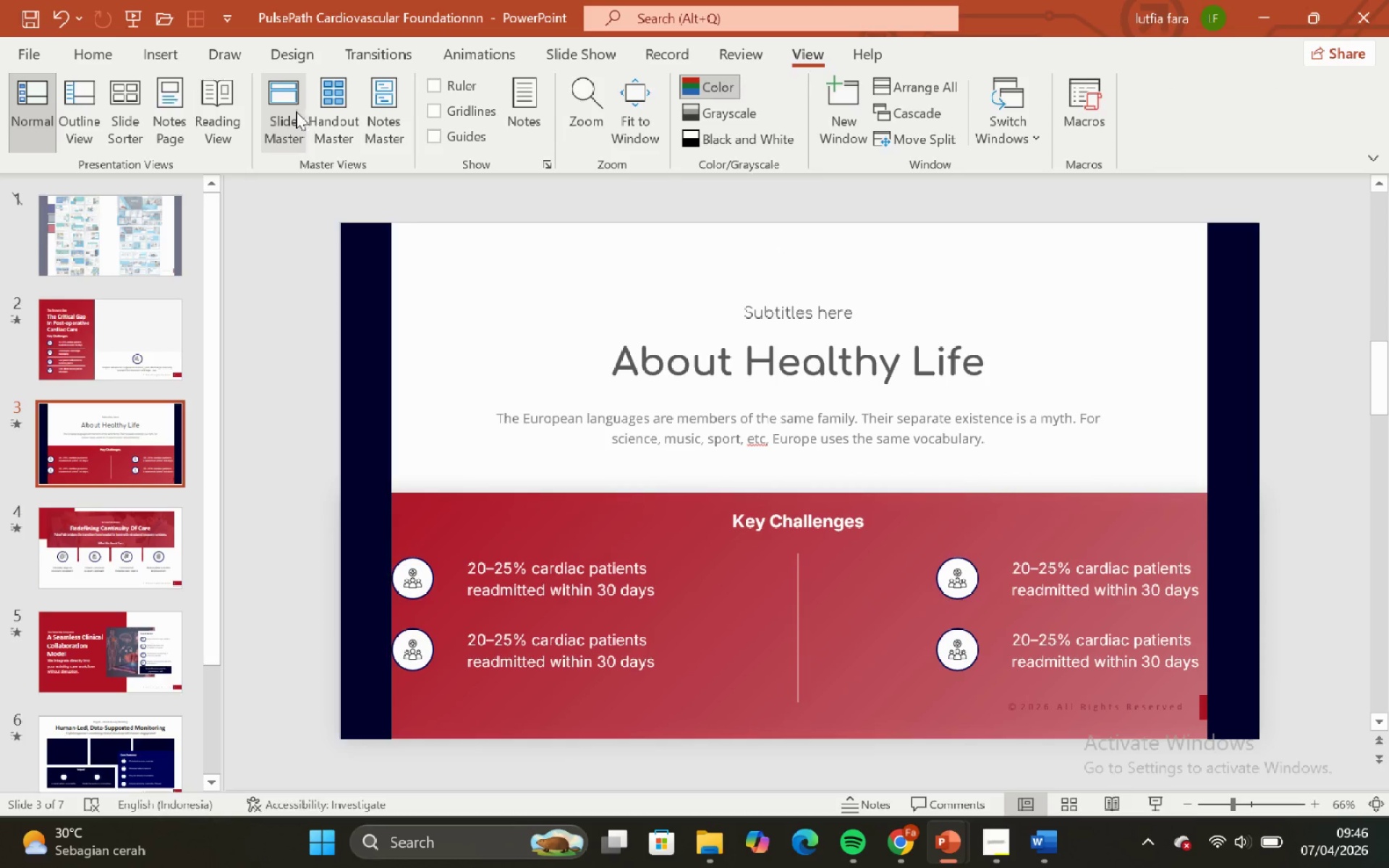 
left_click([289, 111])
 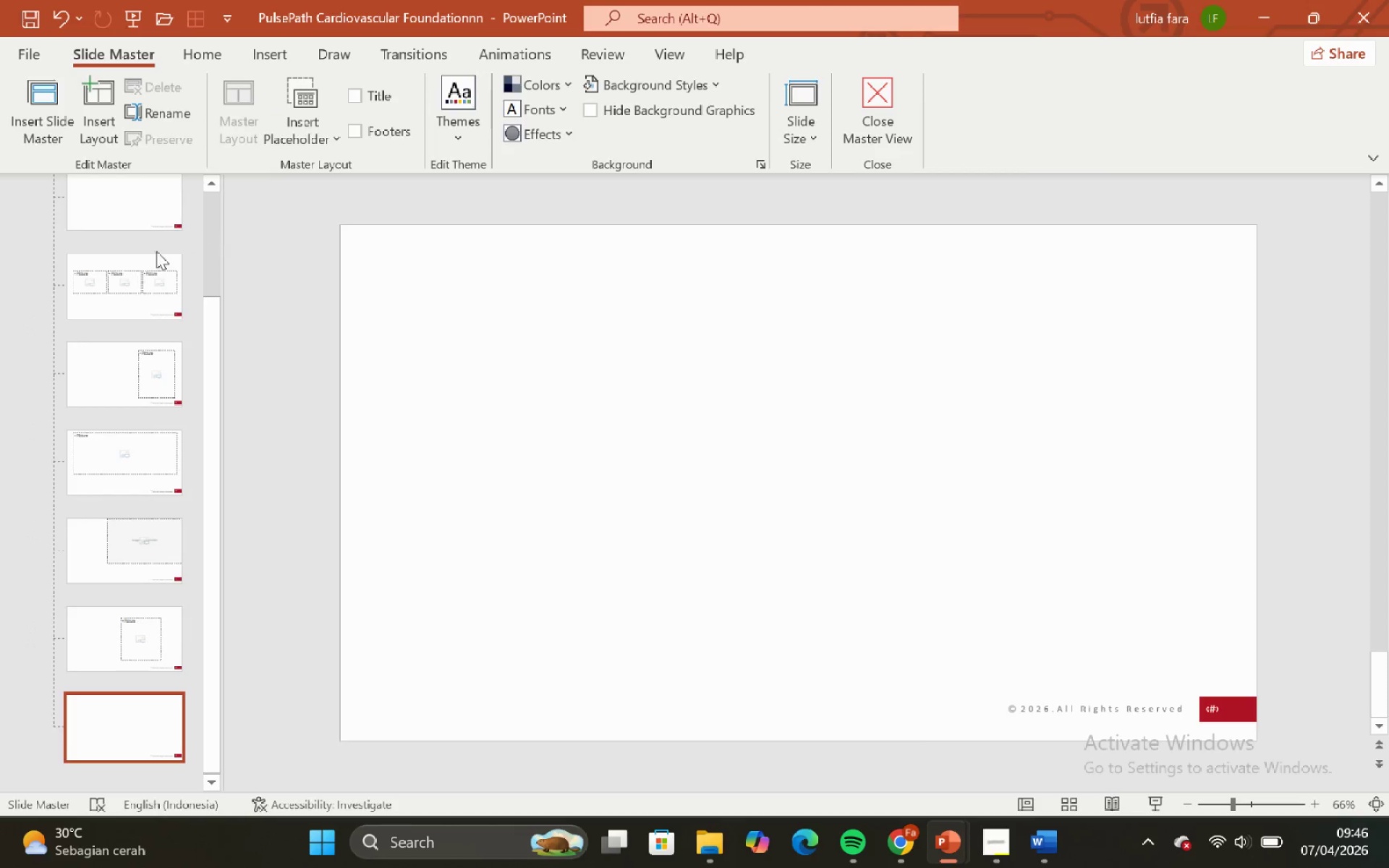 
scroll: coordinate [132, 257], scroll_direction: up, amount: 5.0
 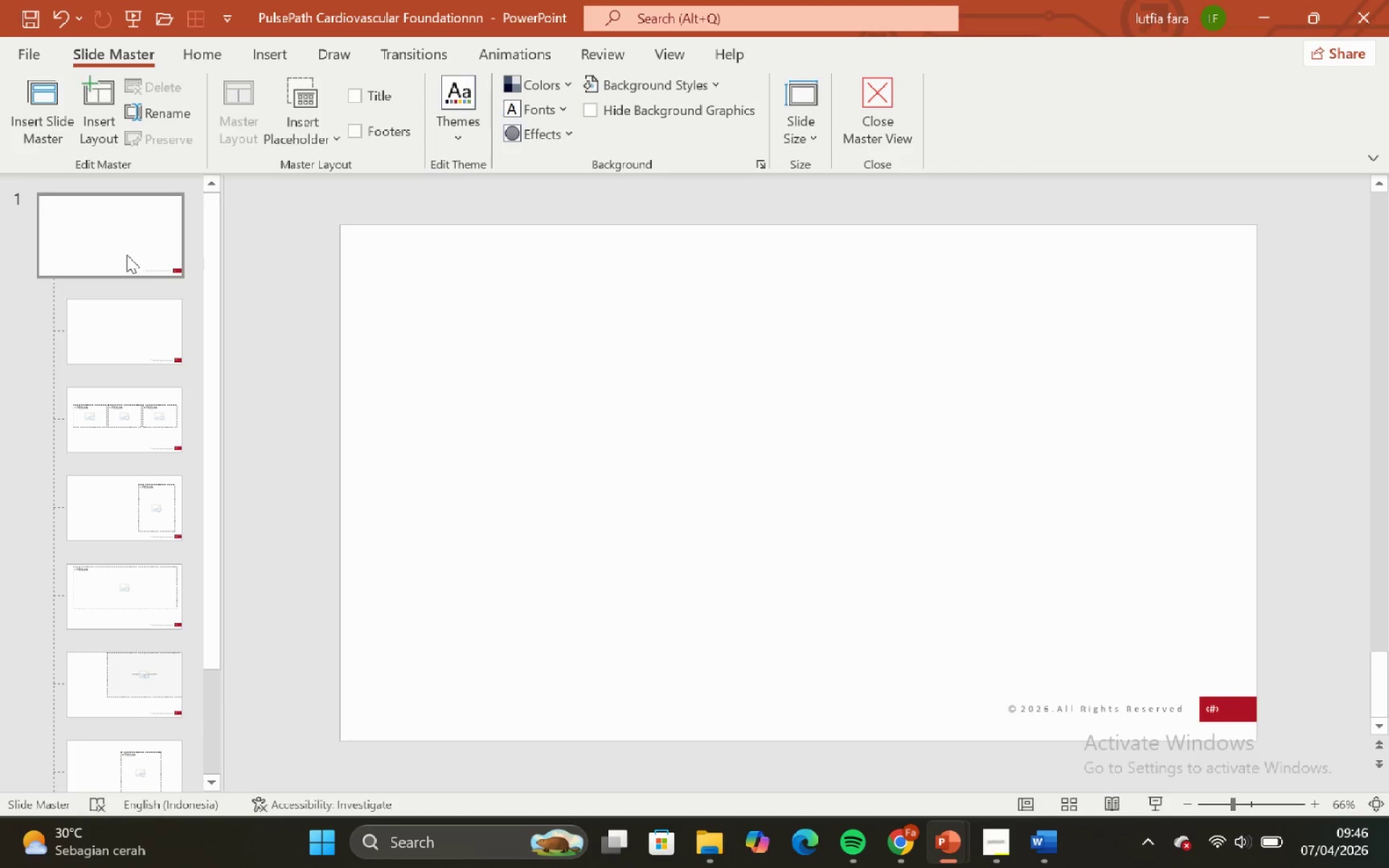 
left_click([127, 253])
 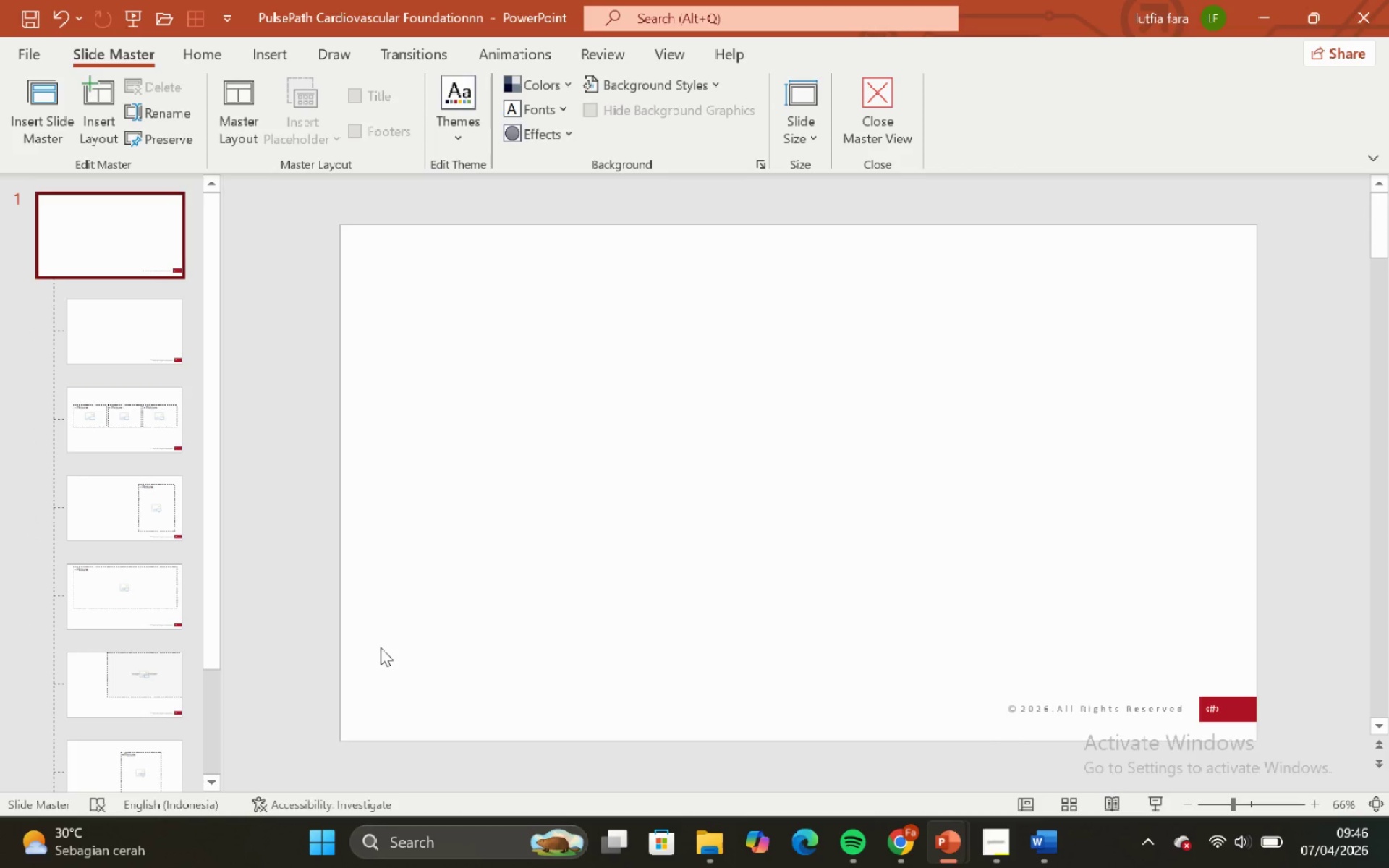 
left_click_drag(start_coordinate=[349, 630], to_coordinate=[1372, 760])
 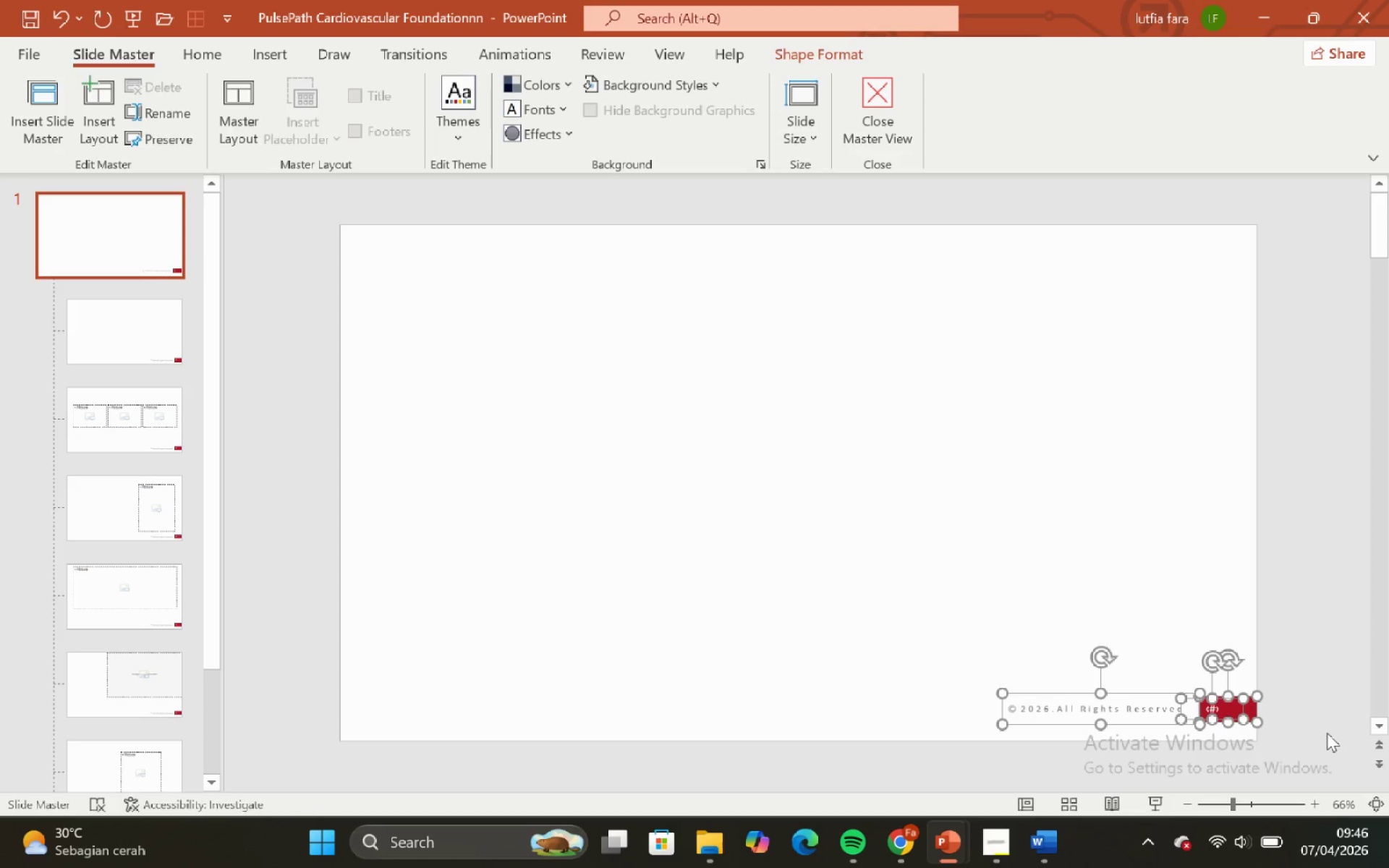 
key(Control+C)
 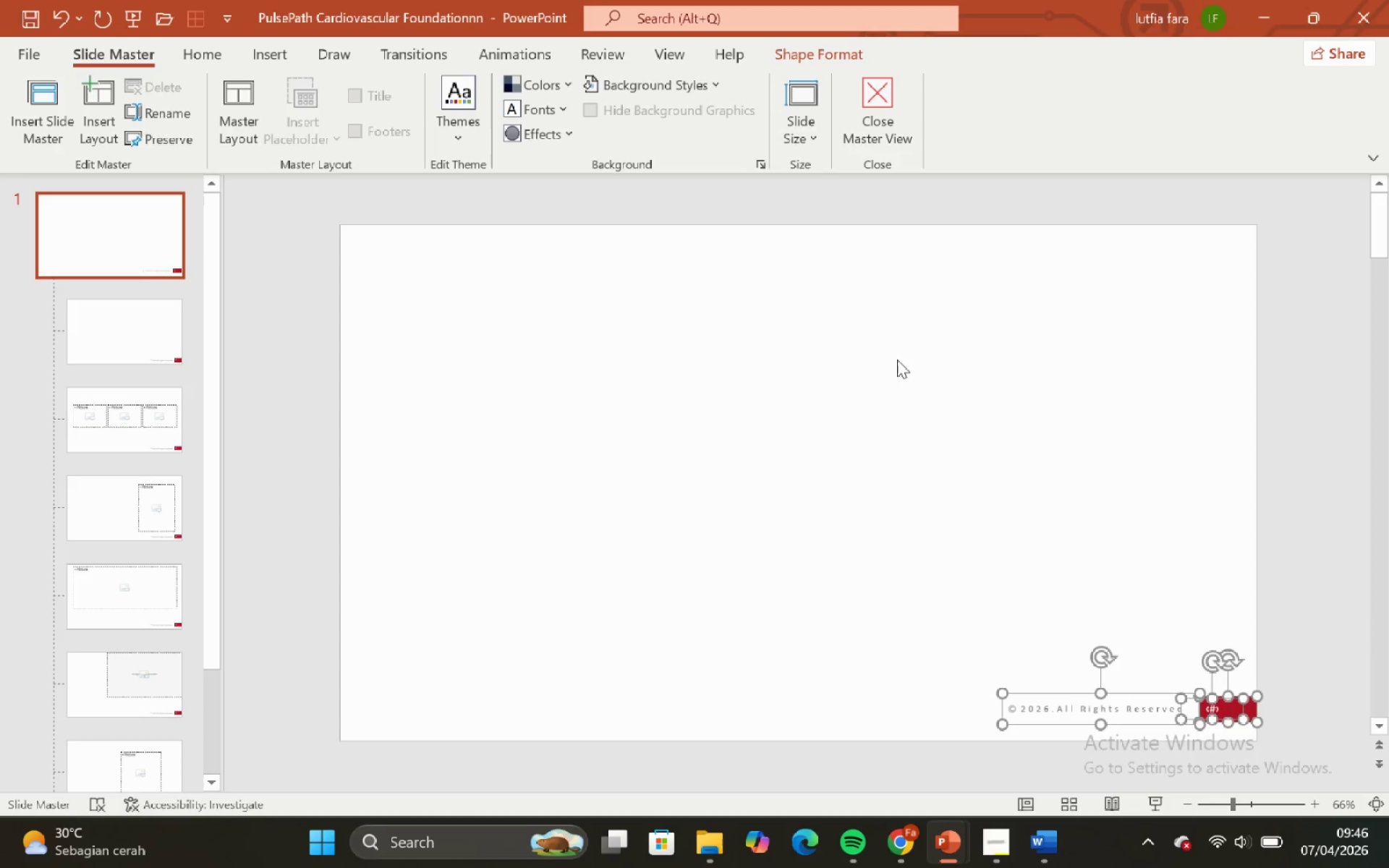 
left_click_drag(start_coordinate=[888, 350], to_coordinate=[888, 346])
 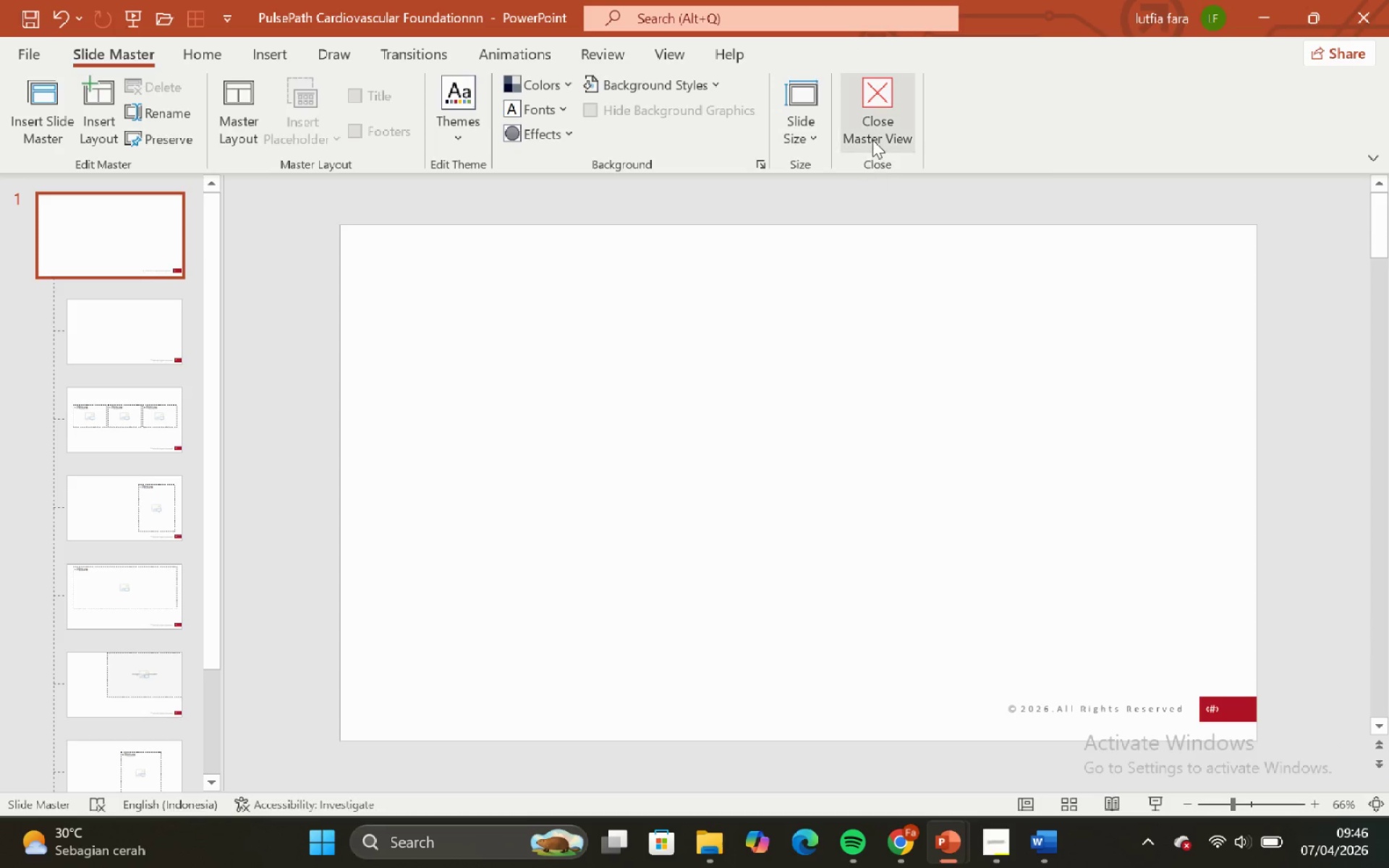 
left_click([872, 138])
 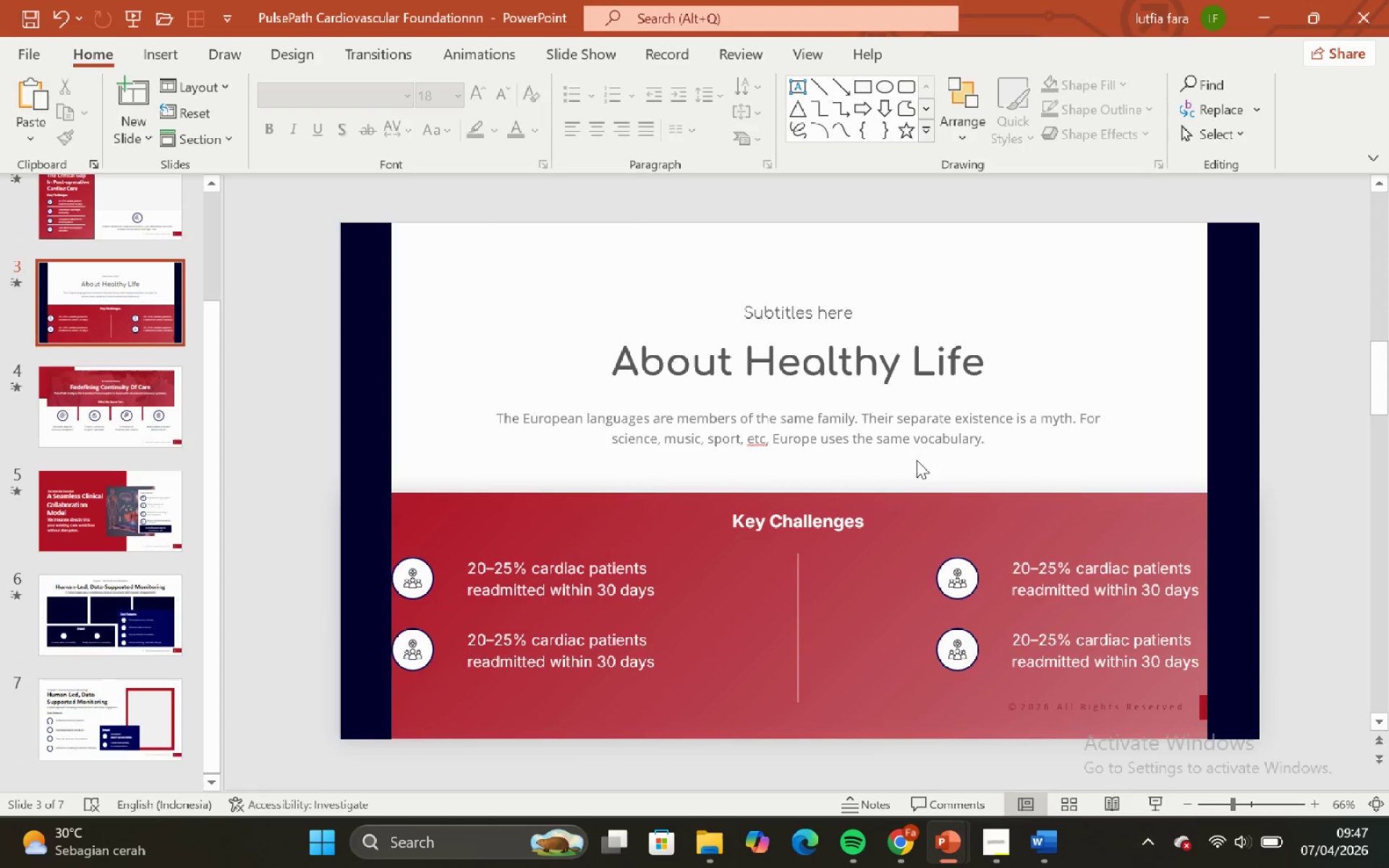 
key(Control+V)
 